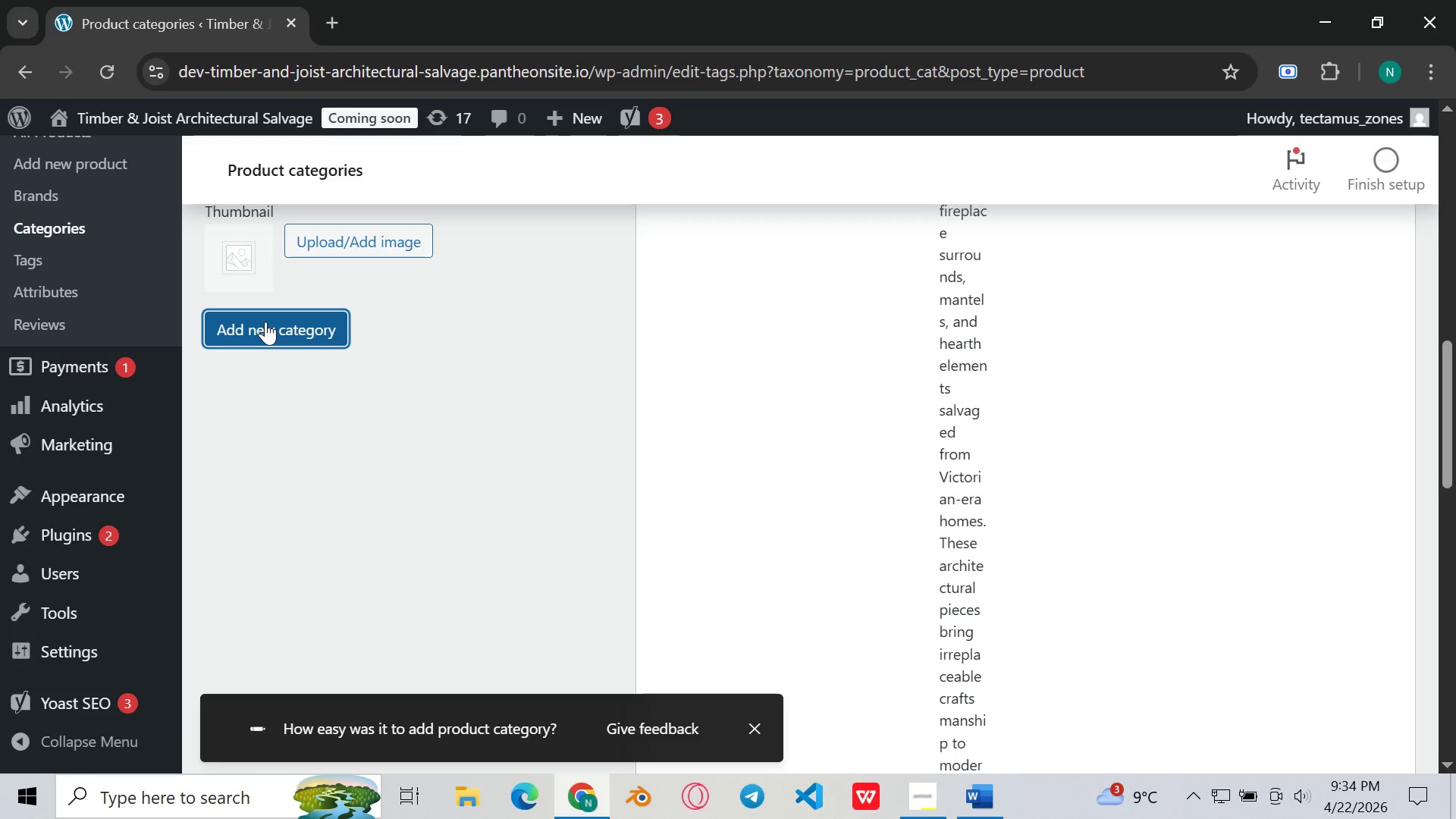 
scroll: coordinate [329, 415], scroll_direction: down, amount: 16.0
 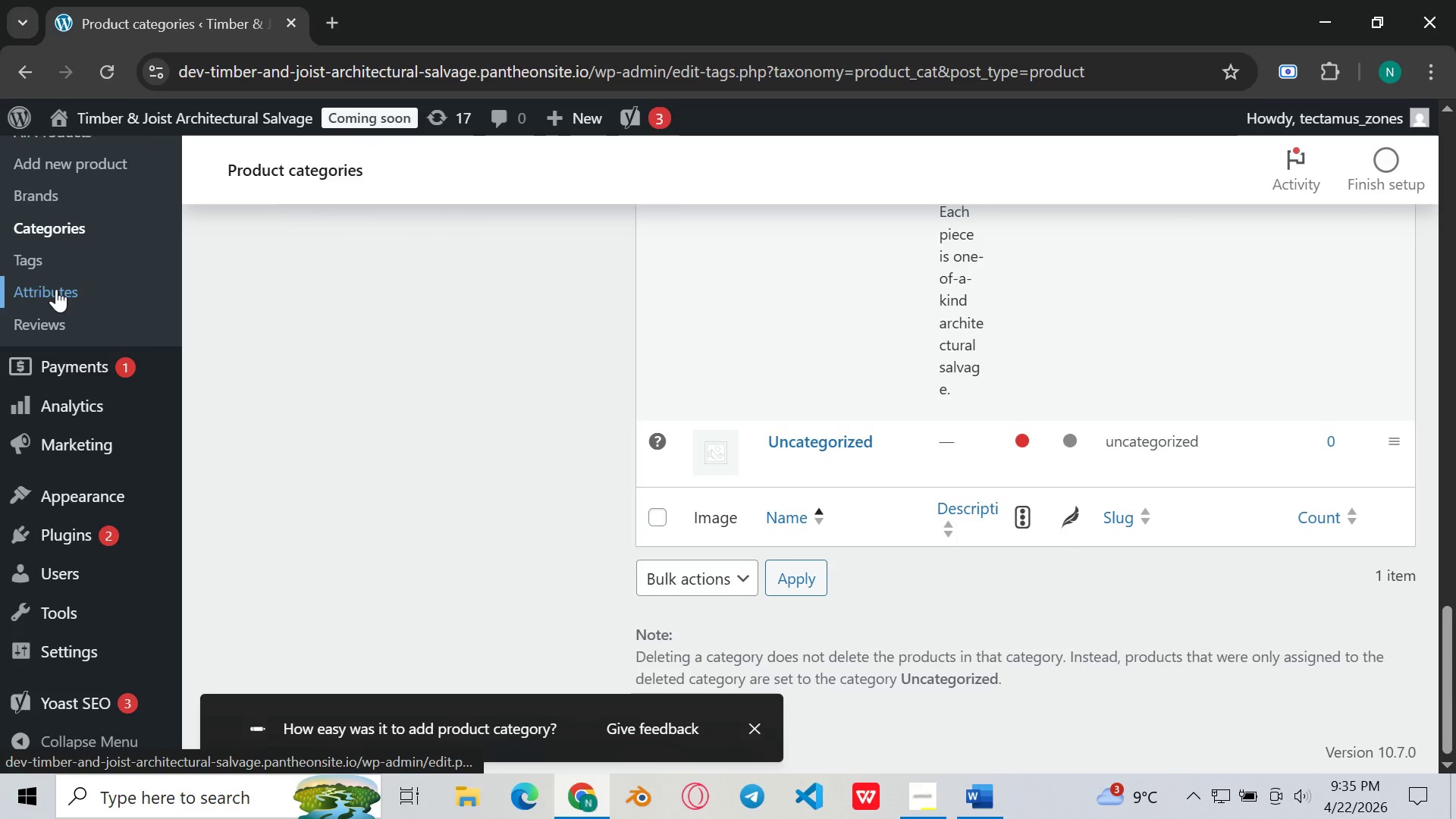 
left_click([56, 289])
 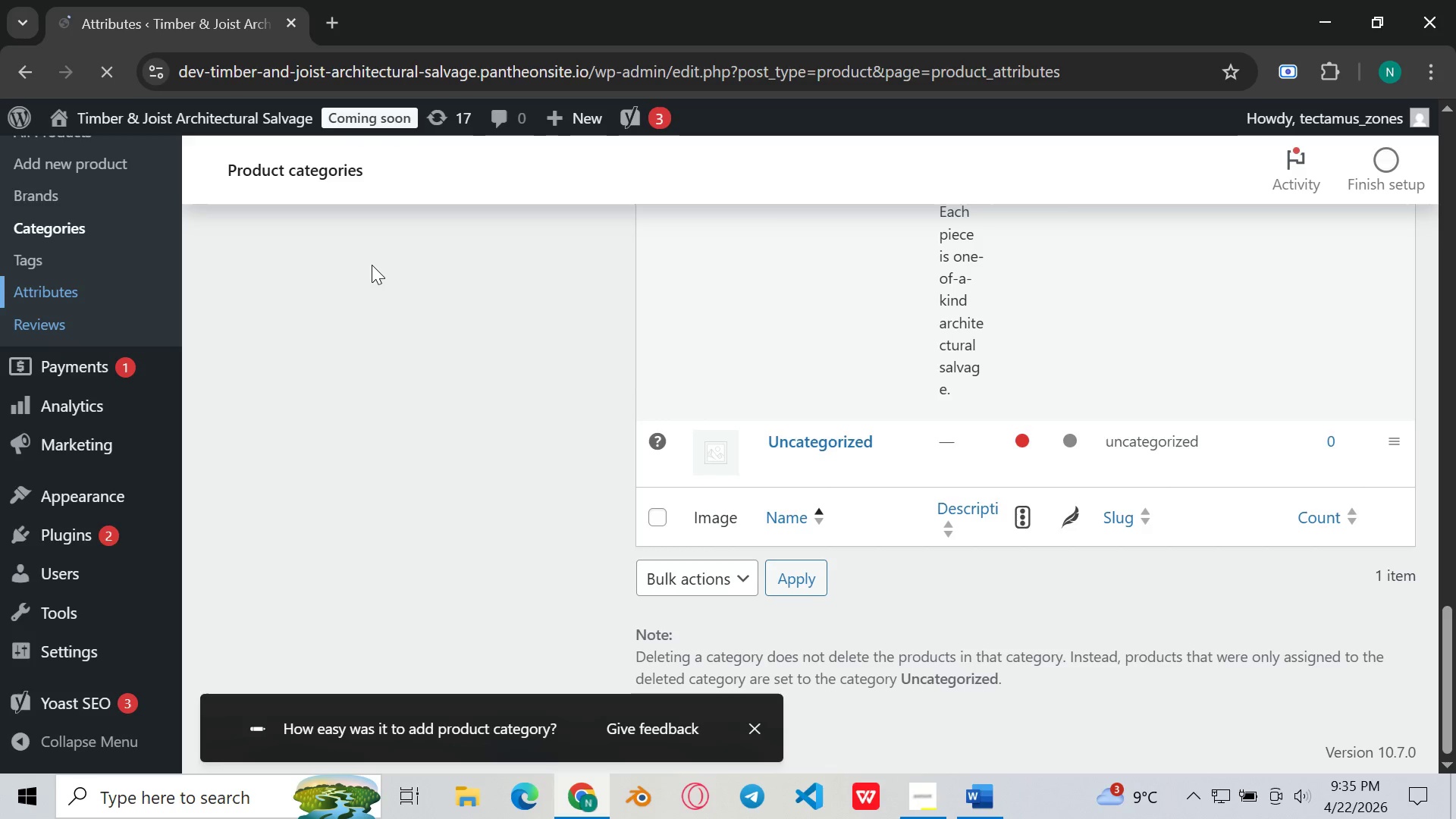 
scroll: coordinate [372, 266], scroll_direction: down, amount: 1.0
 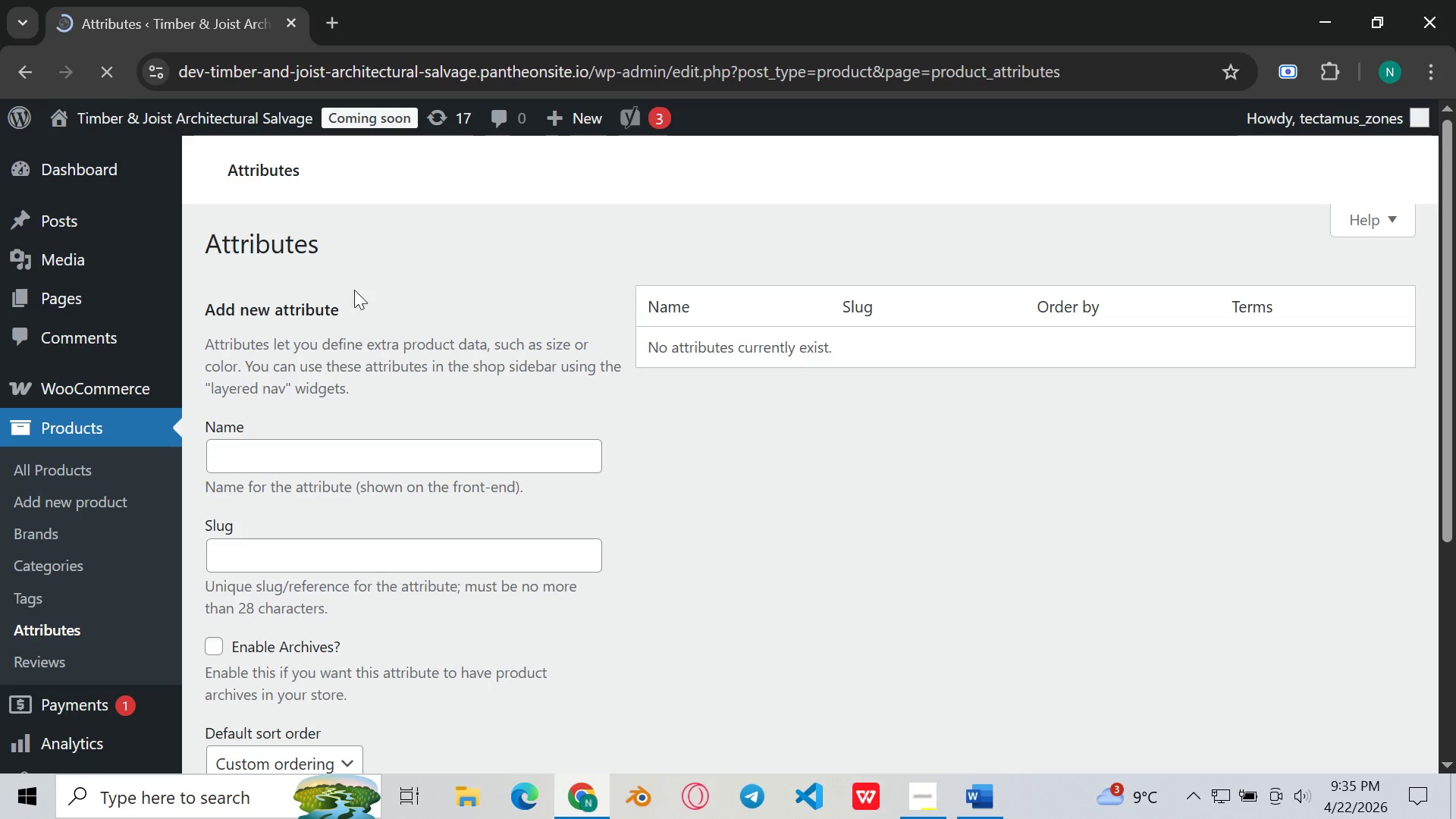 
left_click([355, 460])
 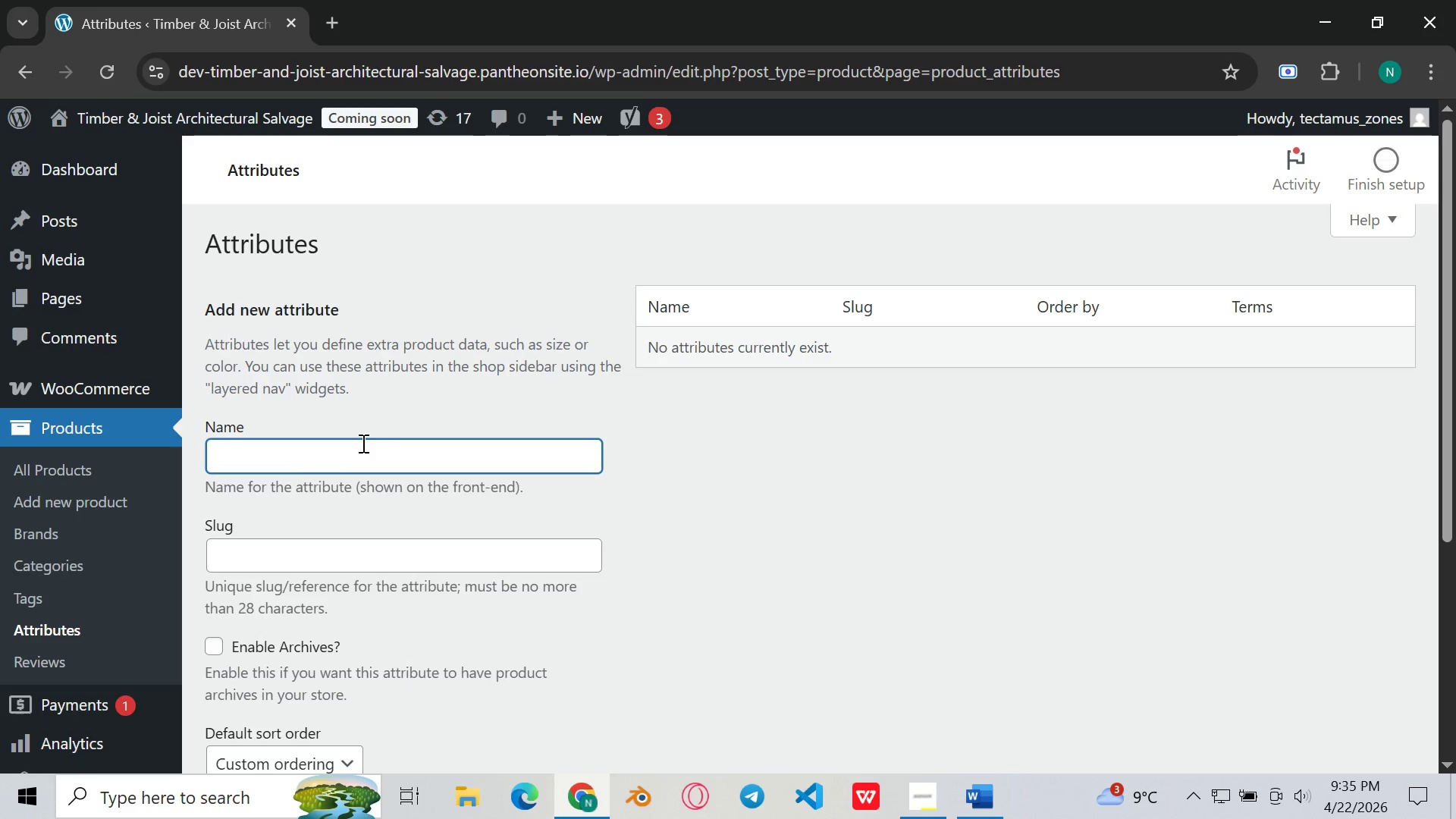 
type(Matei)
key(Backspace)
type(rial )
 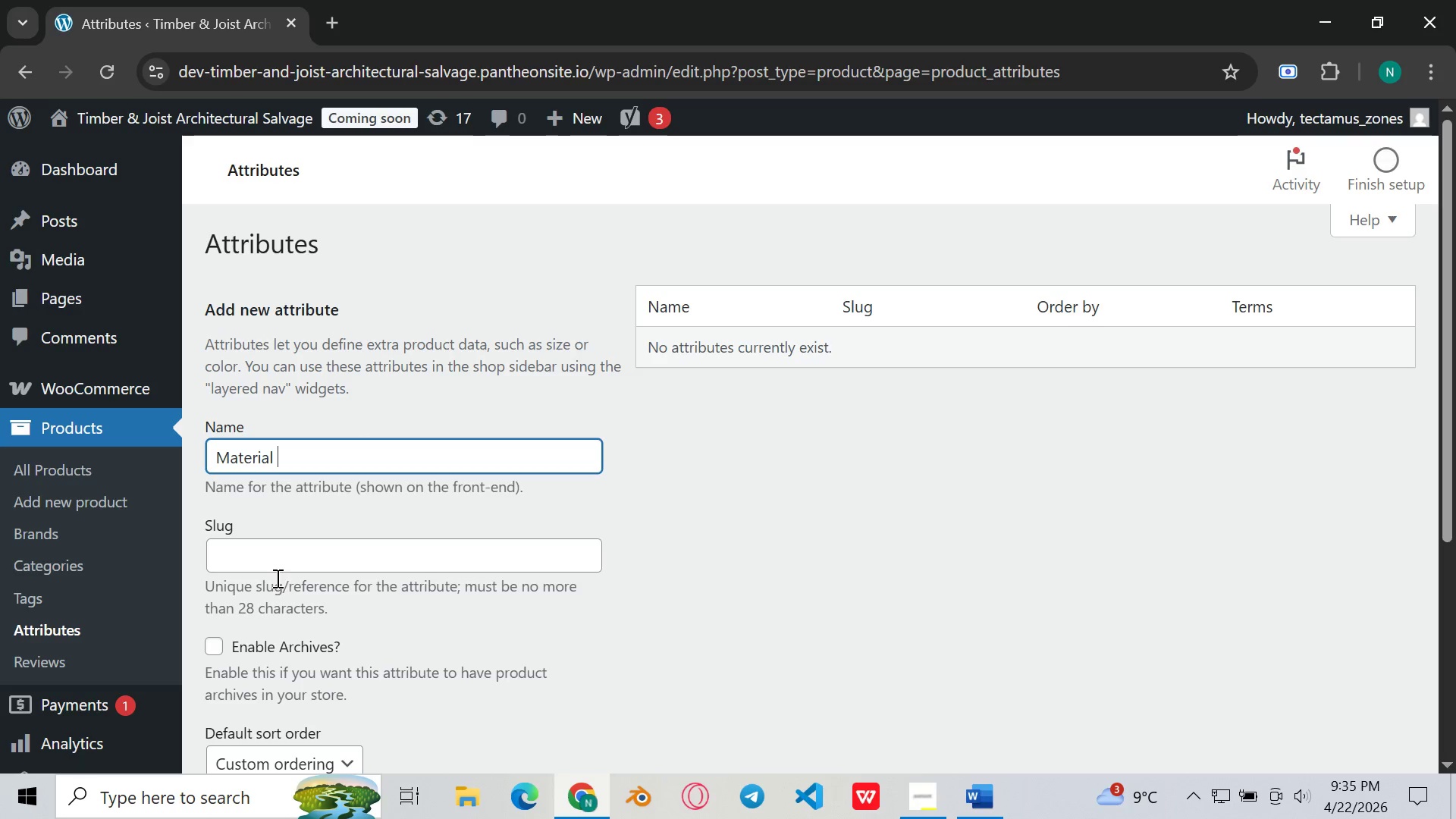 
left_click([288, 560])
 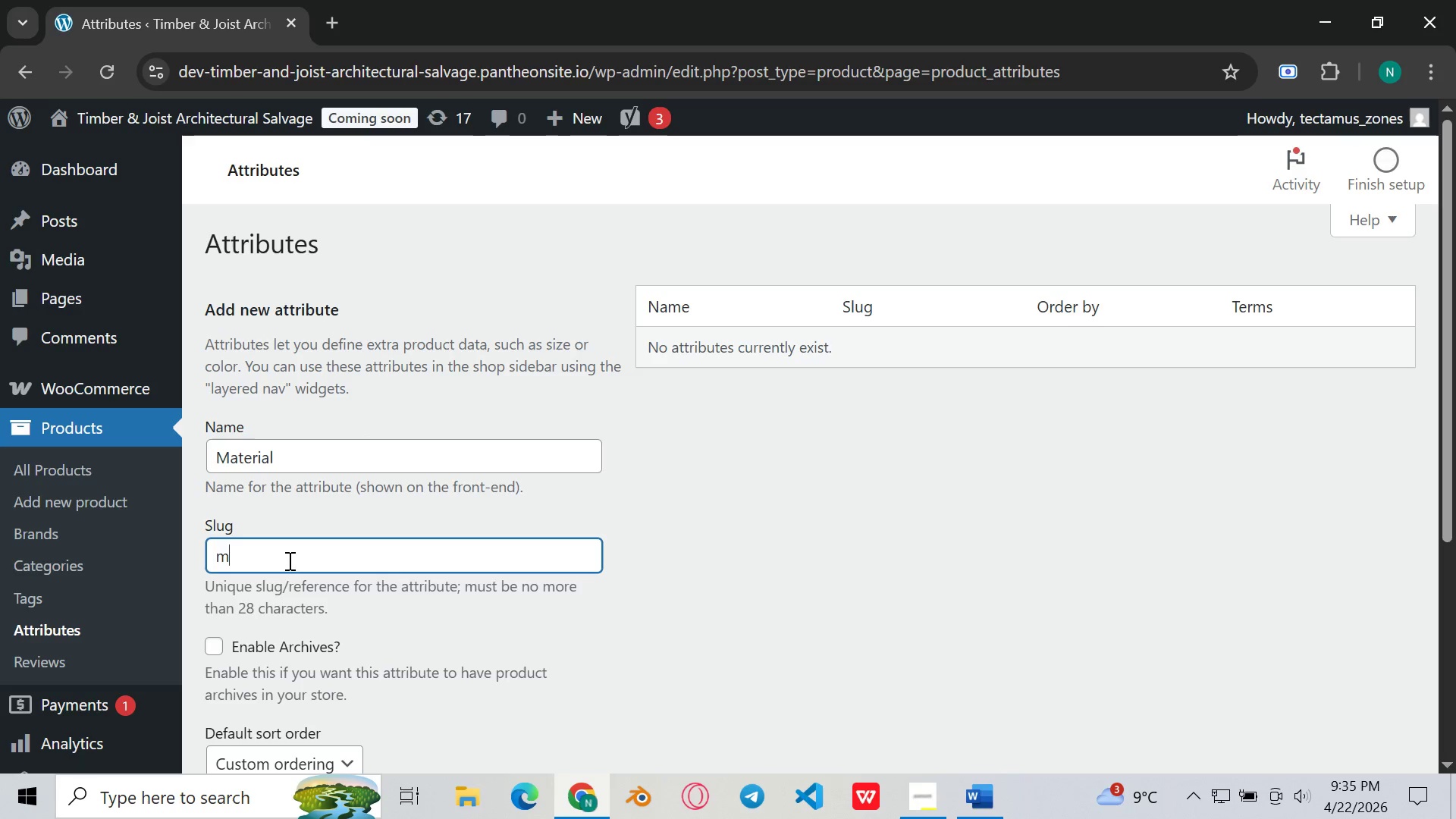 
type(material )
 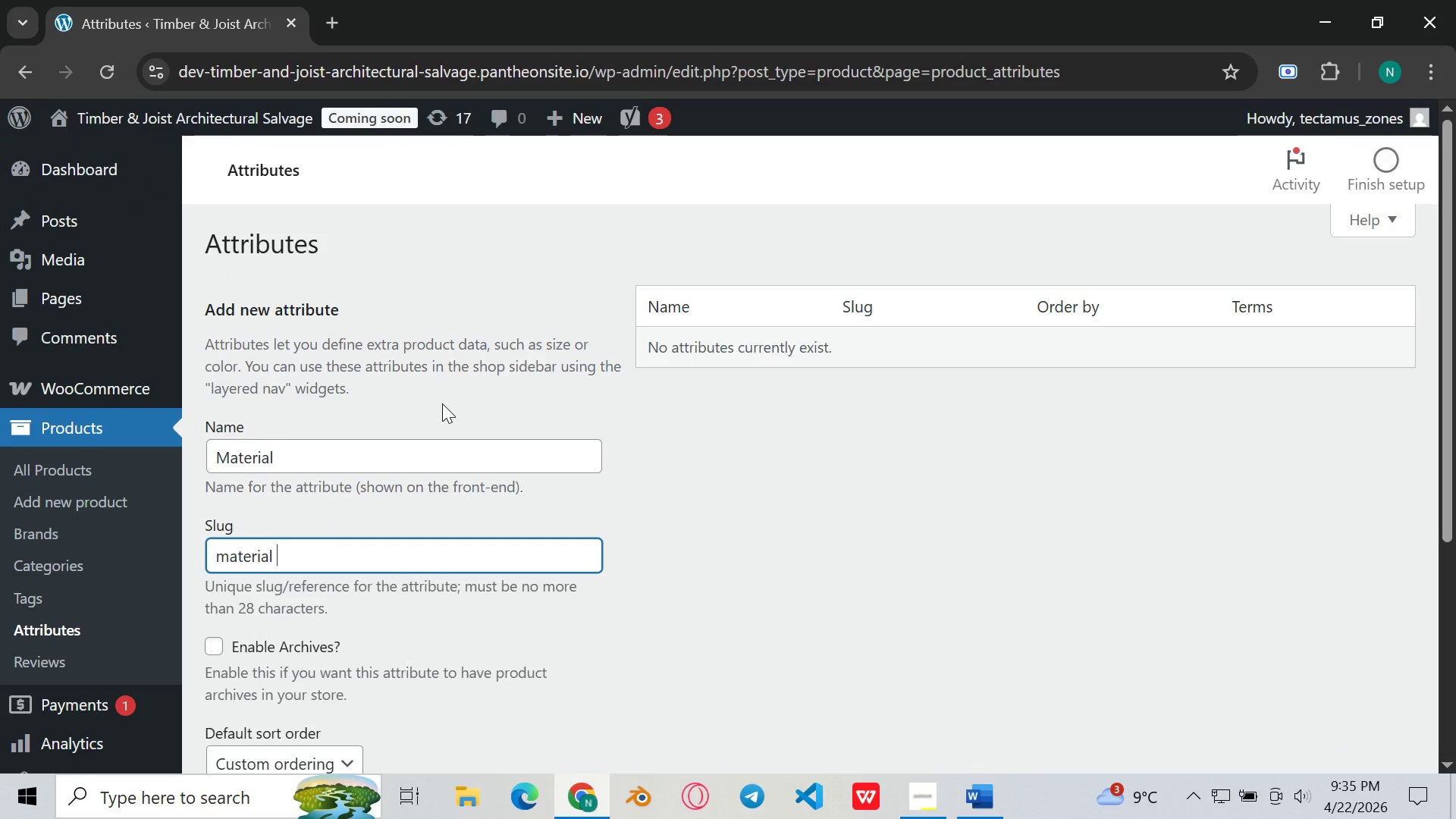 
wait(24.3)
 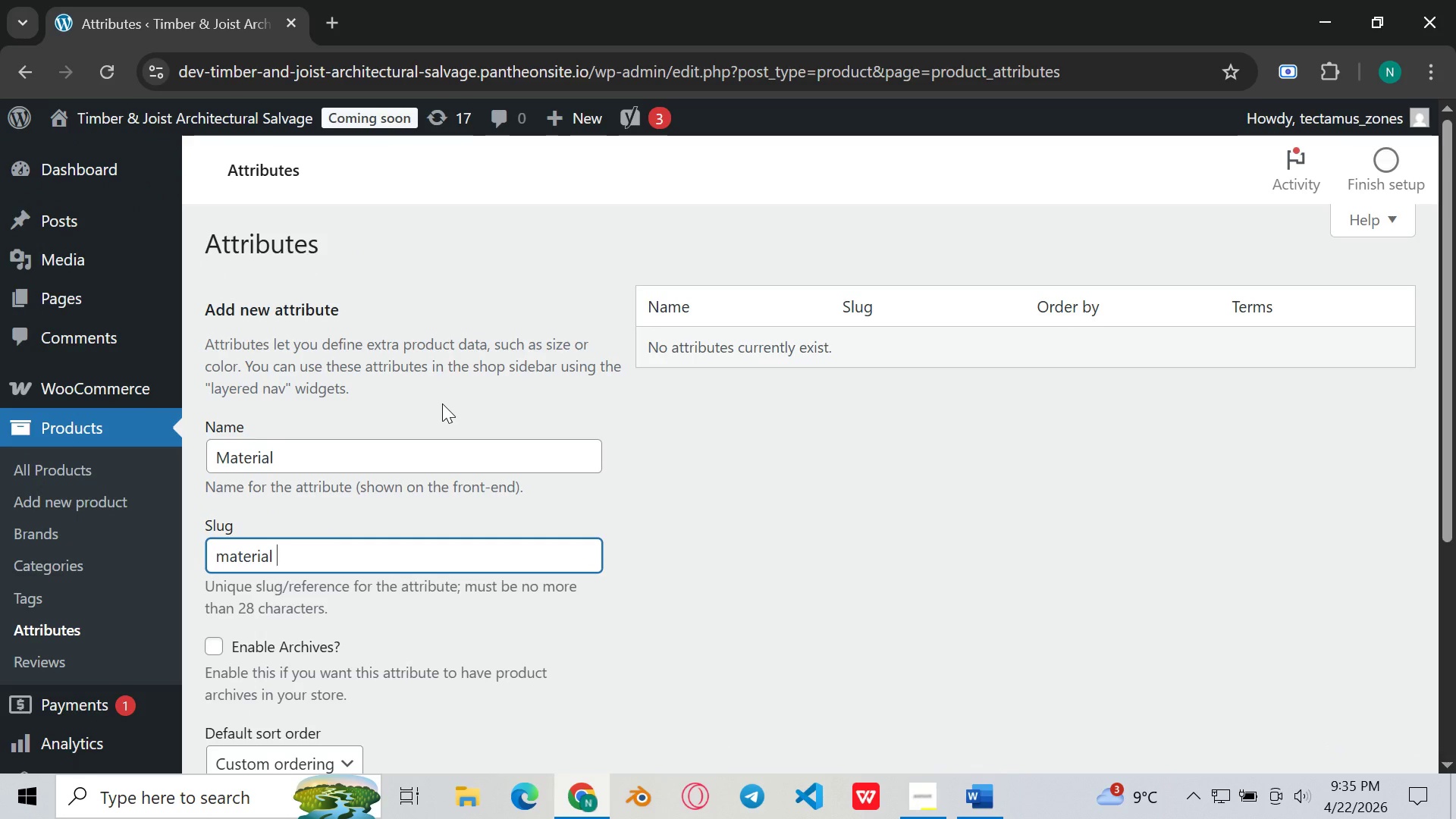 
left_click([218, 587])
 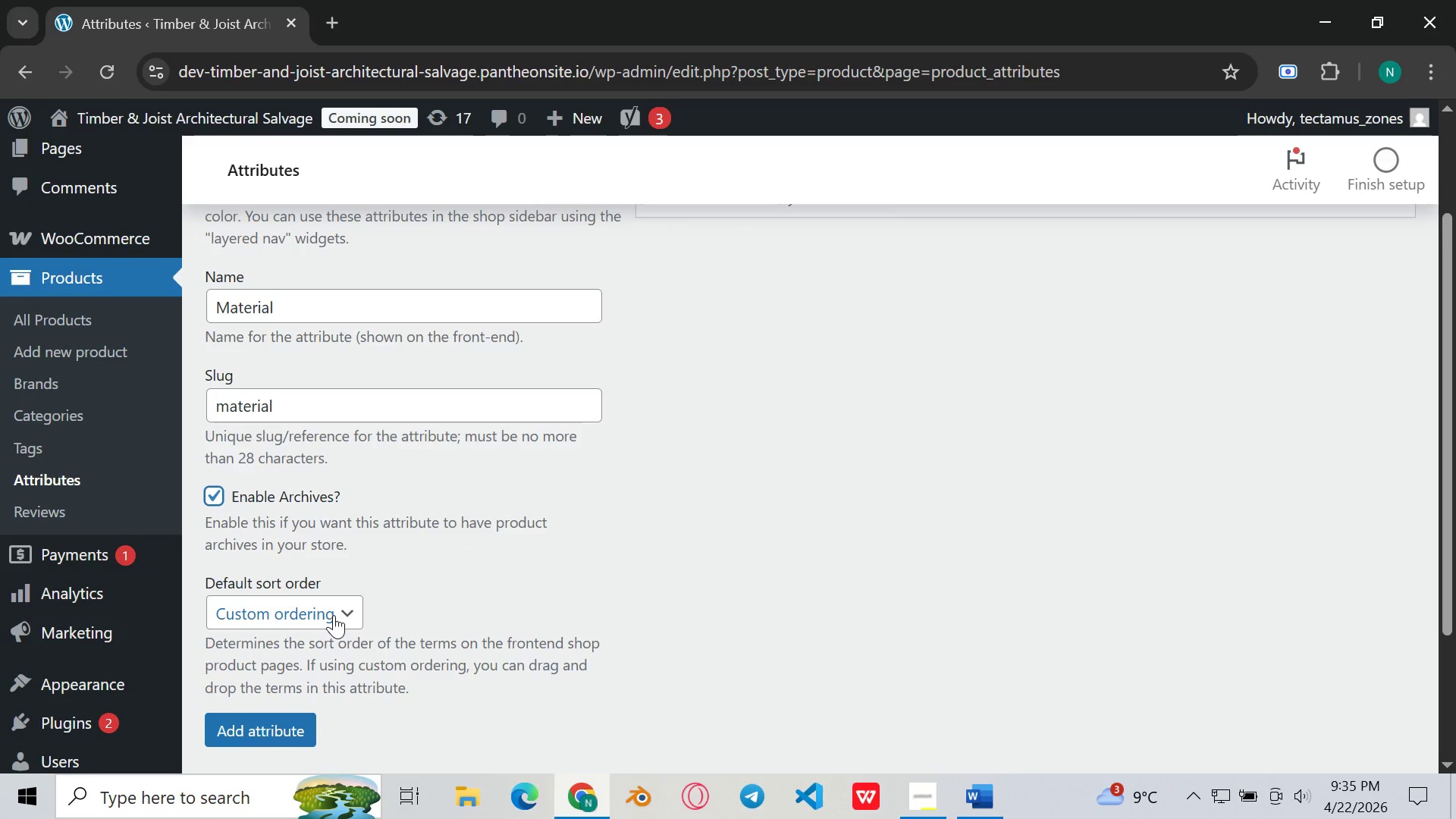 
scroll: coordinate [402, 645], scroll_direction: down, amount: 2.0
 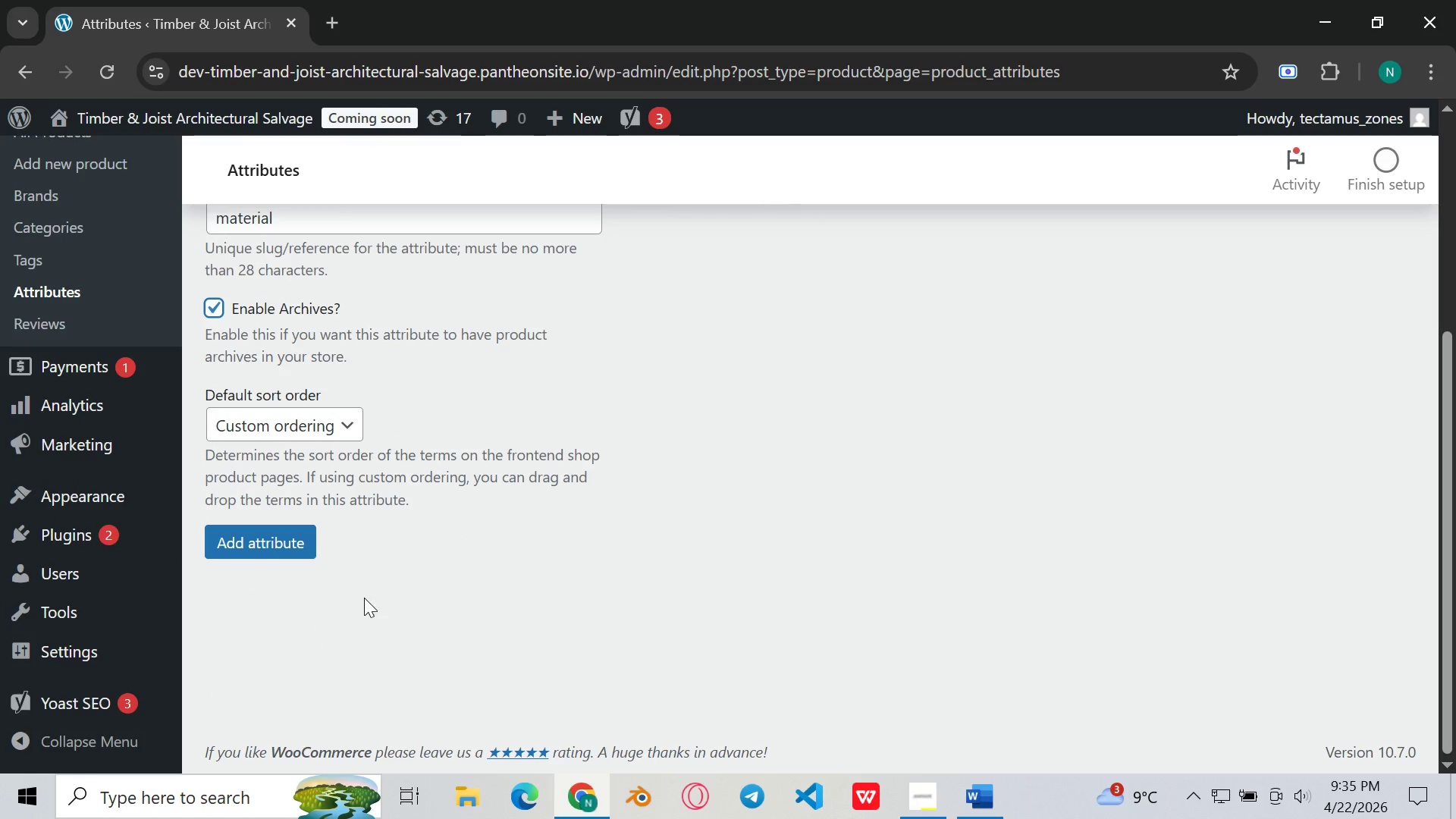 
wait(5.71)
 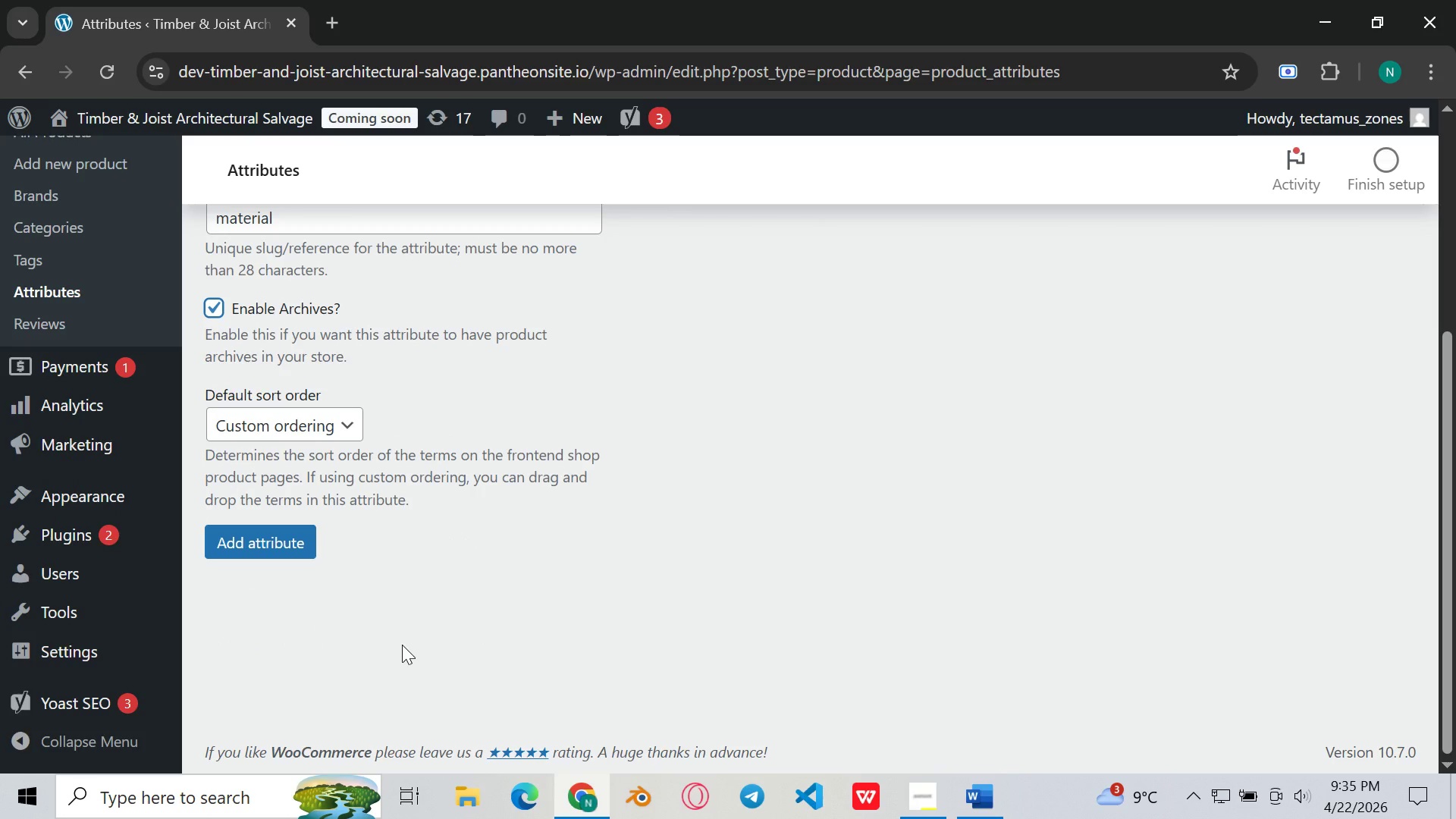 
left_click([347, 438])
 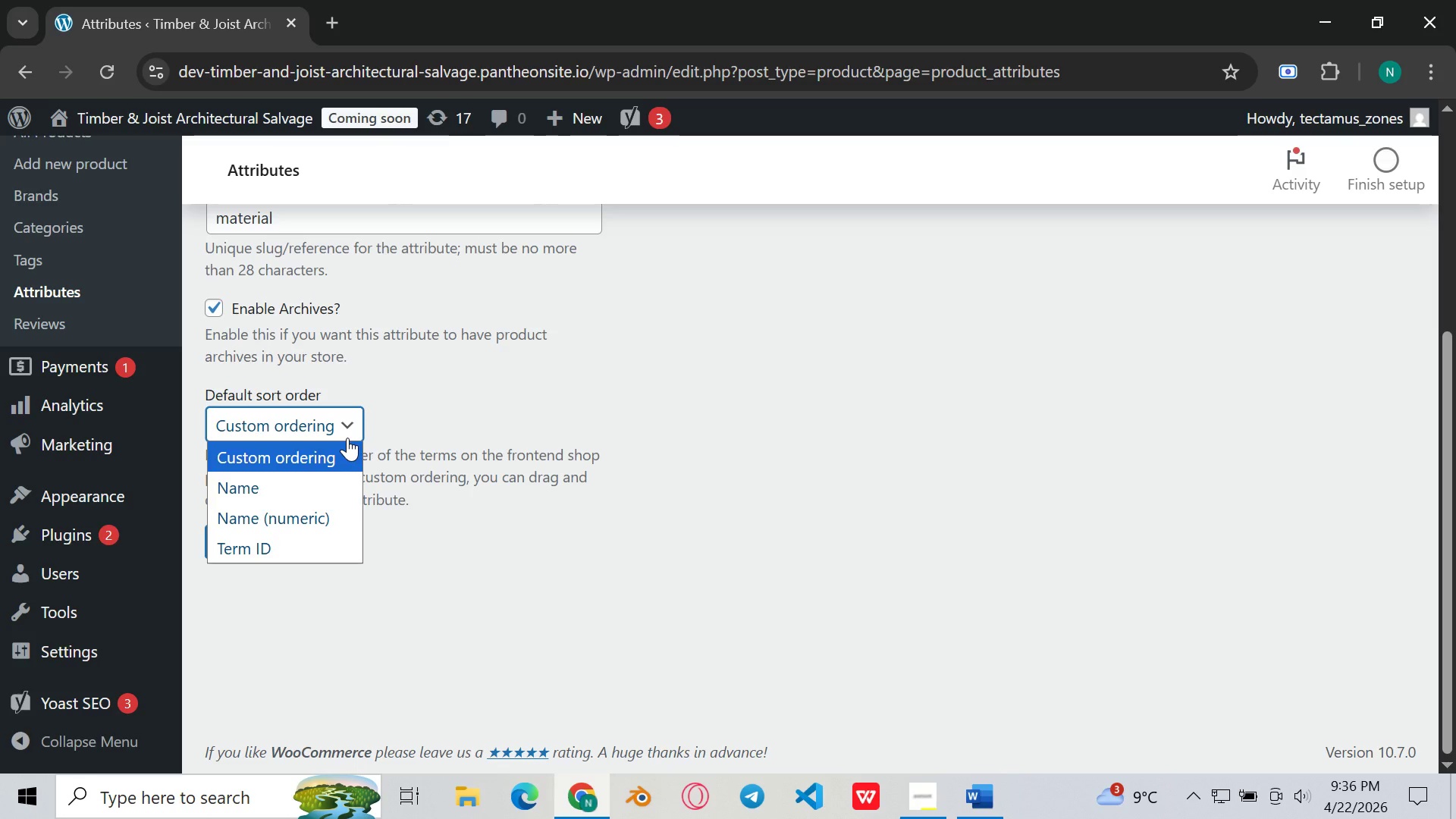 
left_click([347, 438])
 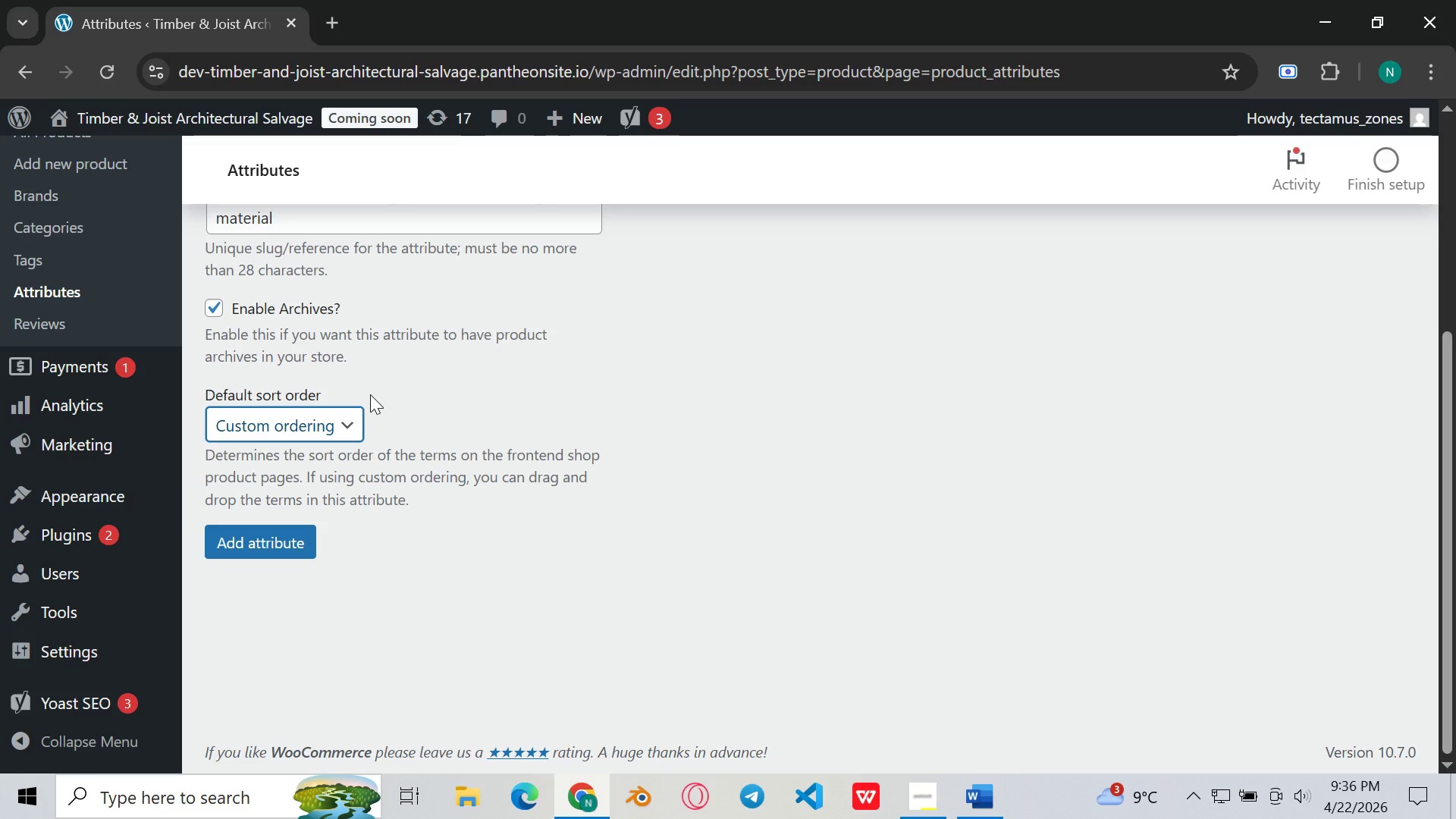 
wait(5.36)
 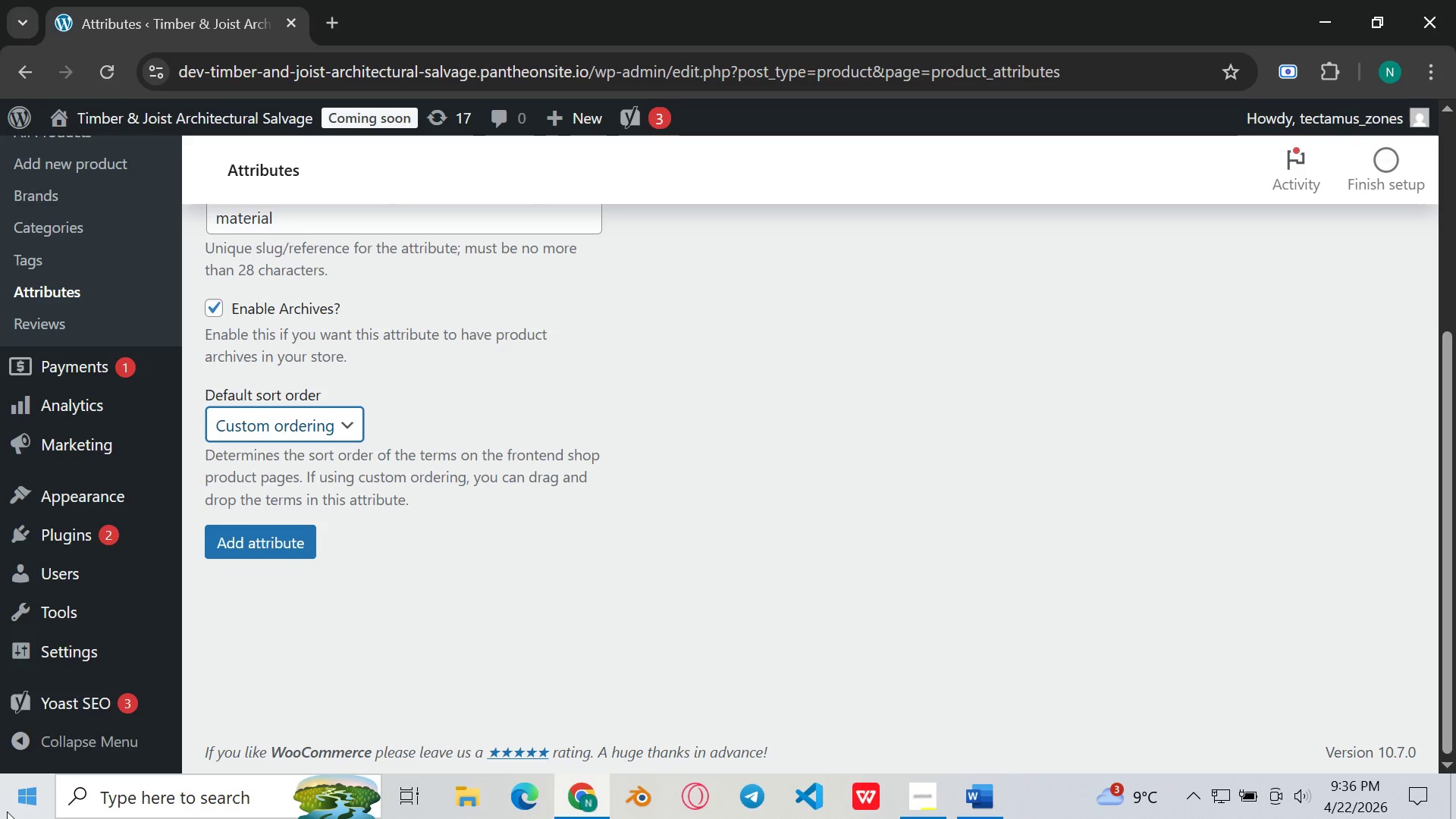 
left_click([329, 436])
 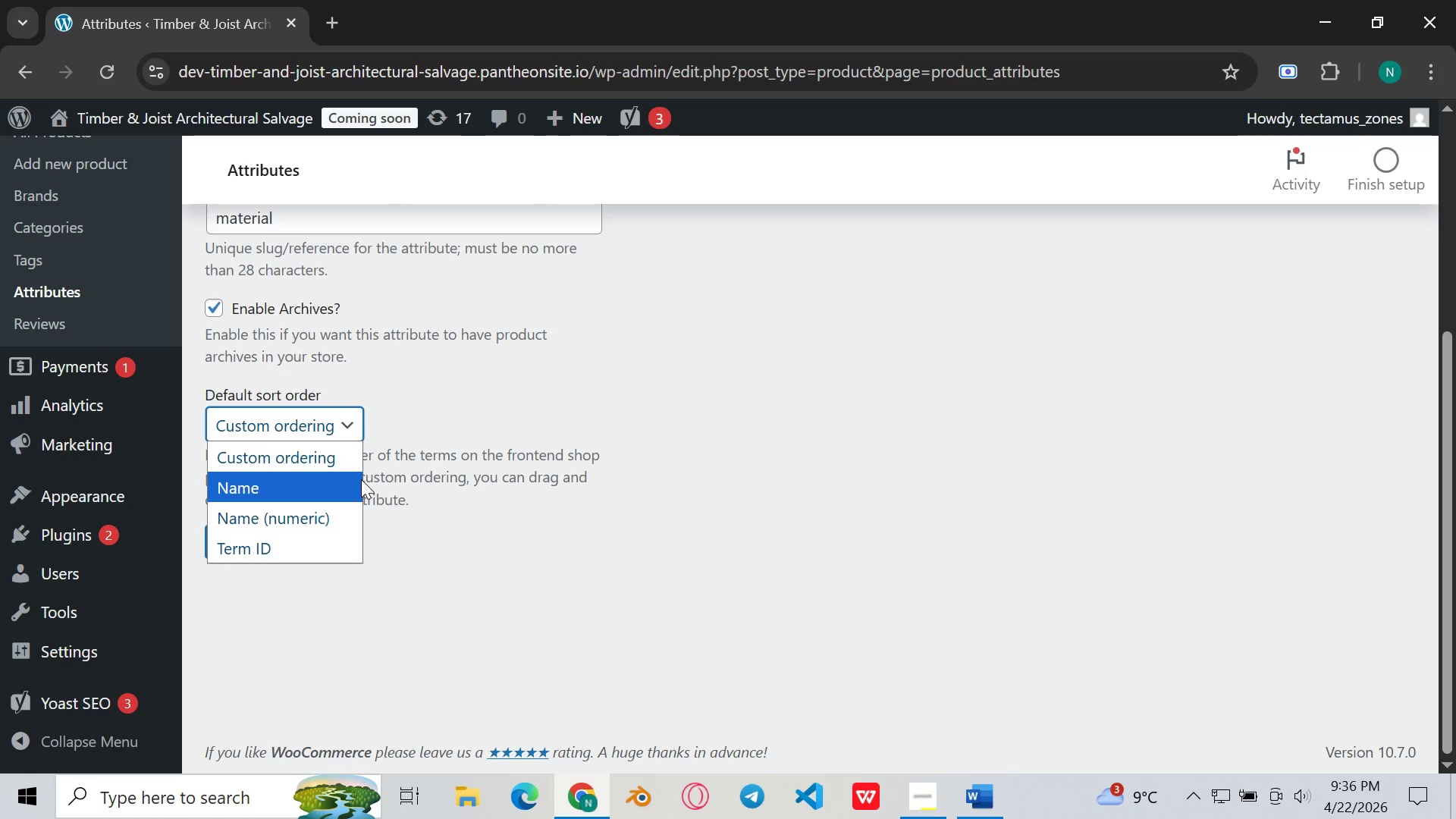 
wait(6.19)
 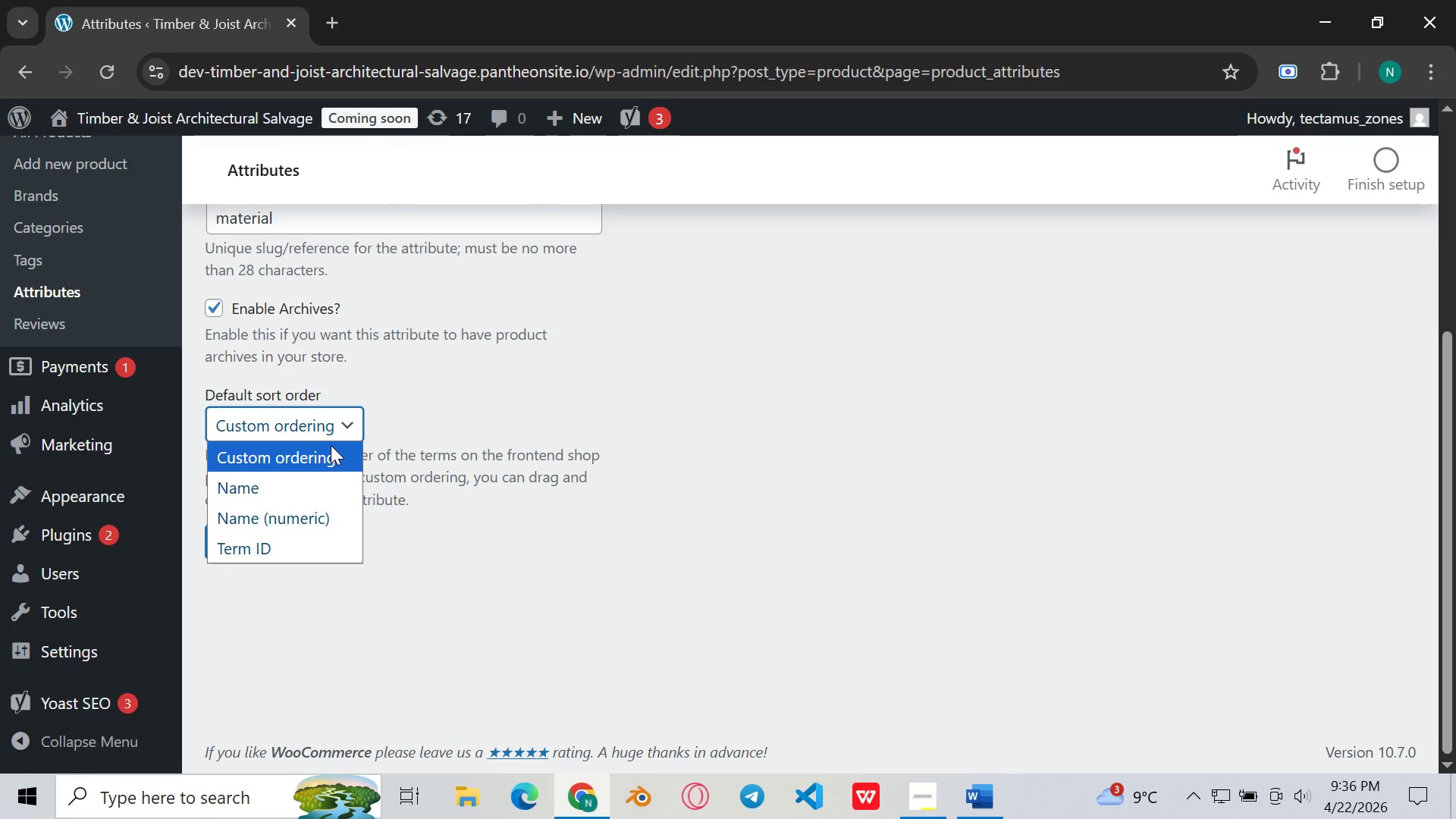 
scroll: coordinate [284, 510], scroll_direction: down, amount: 3.0
 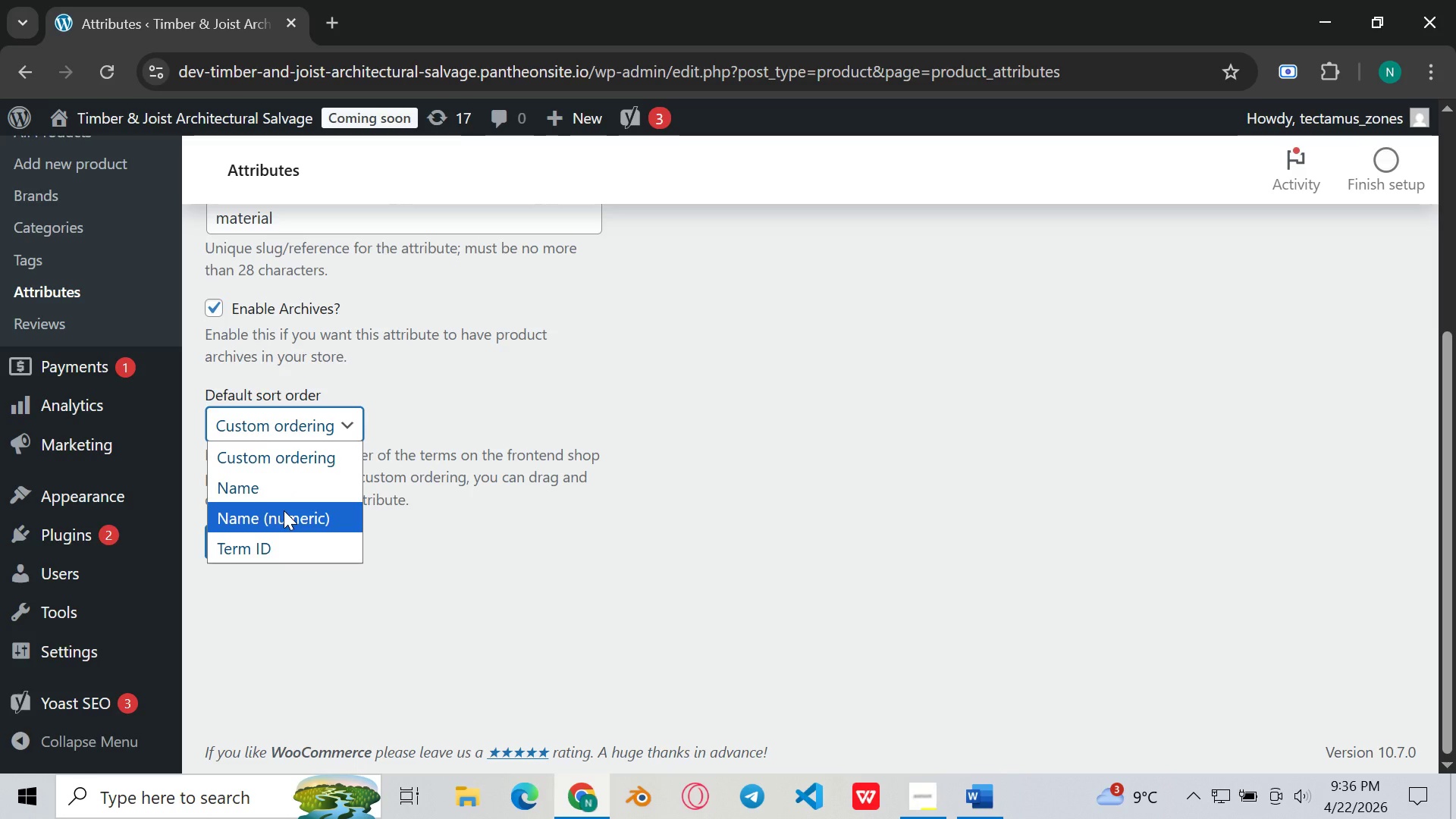 
left_click([274, 494])
 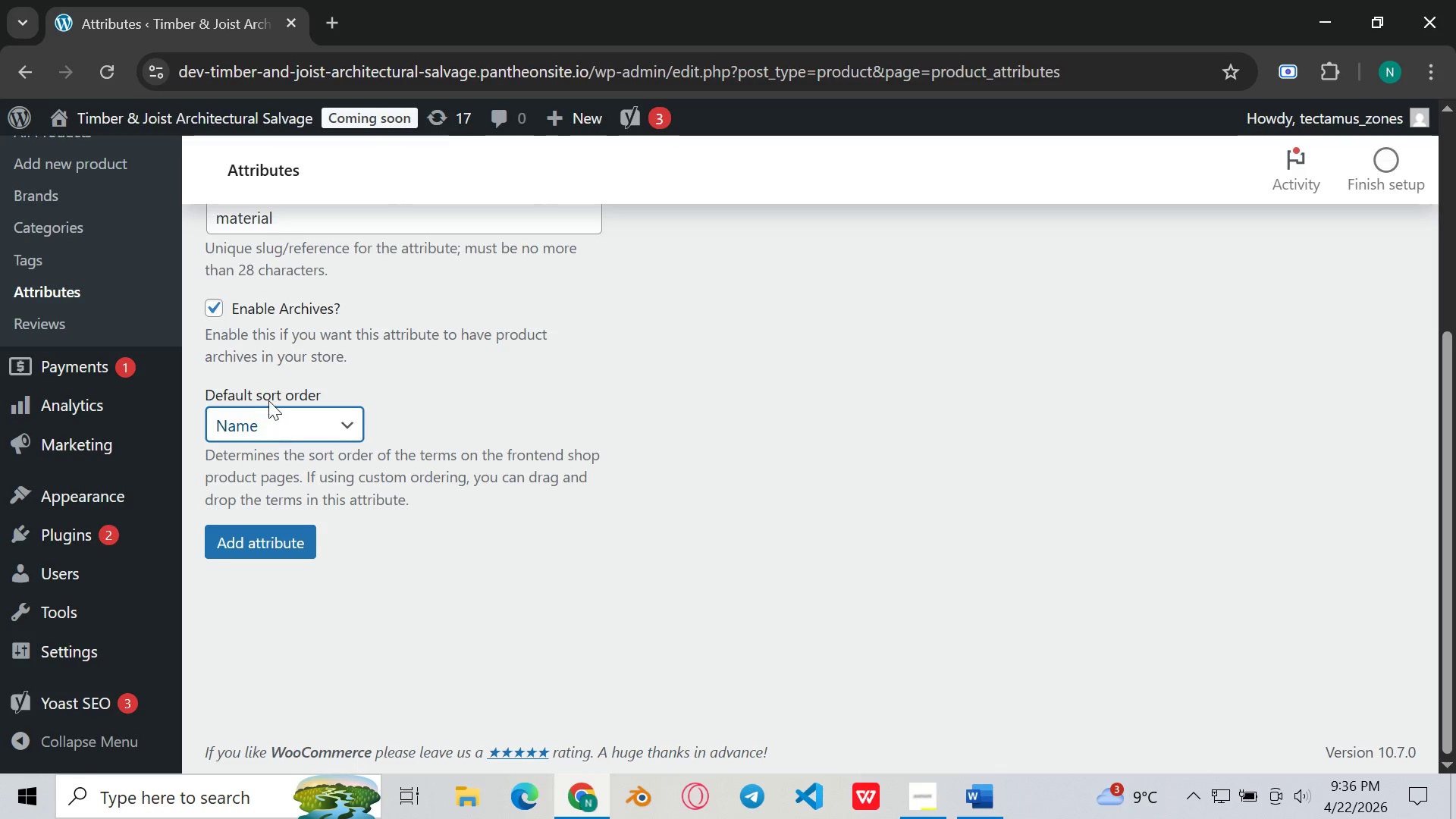 
left_click([268, 400])
 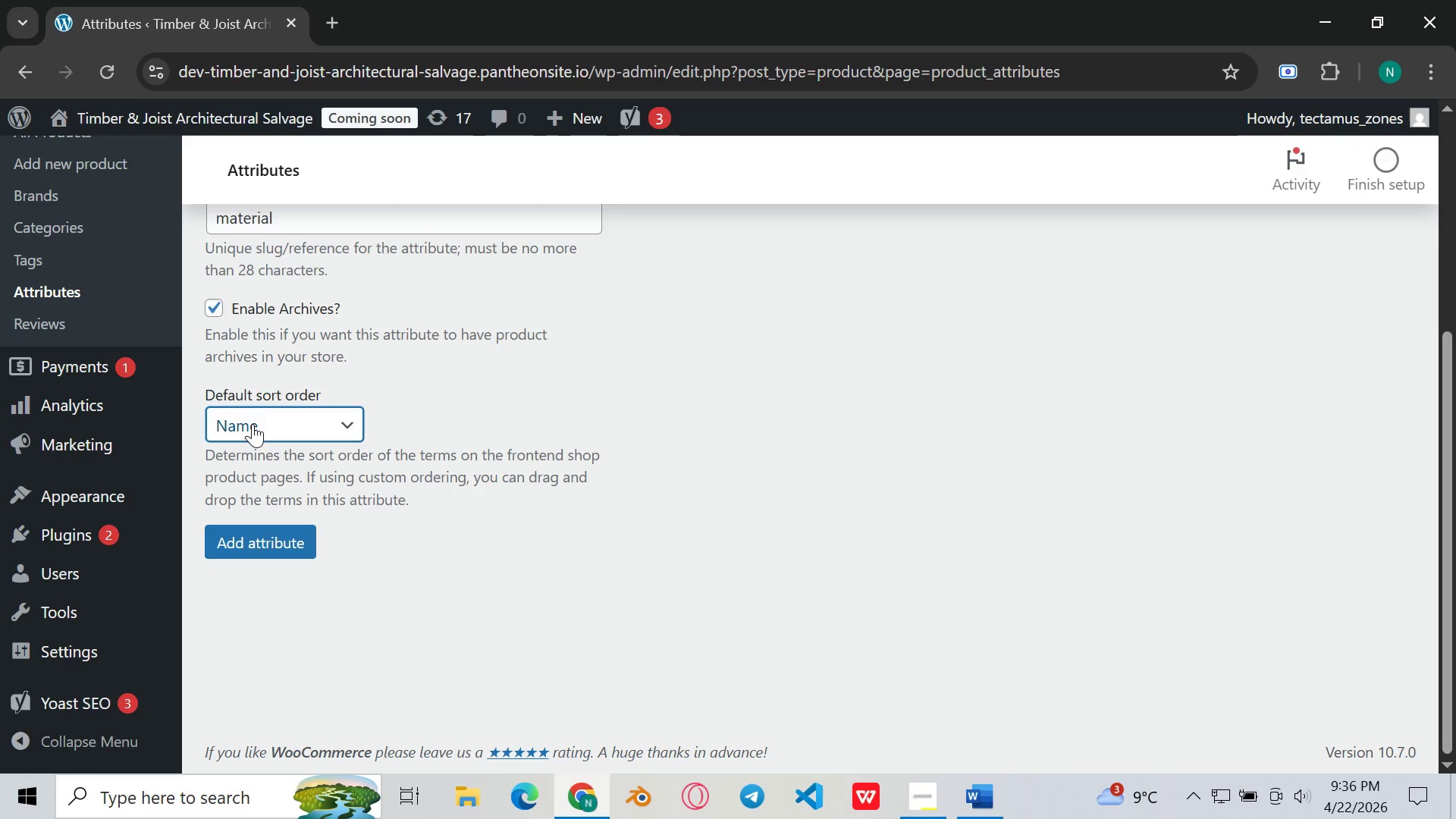 
left_click([253, 423])
 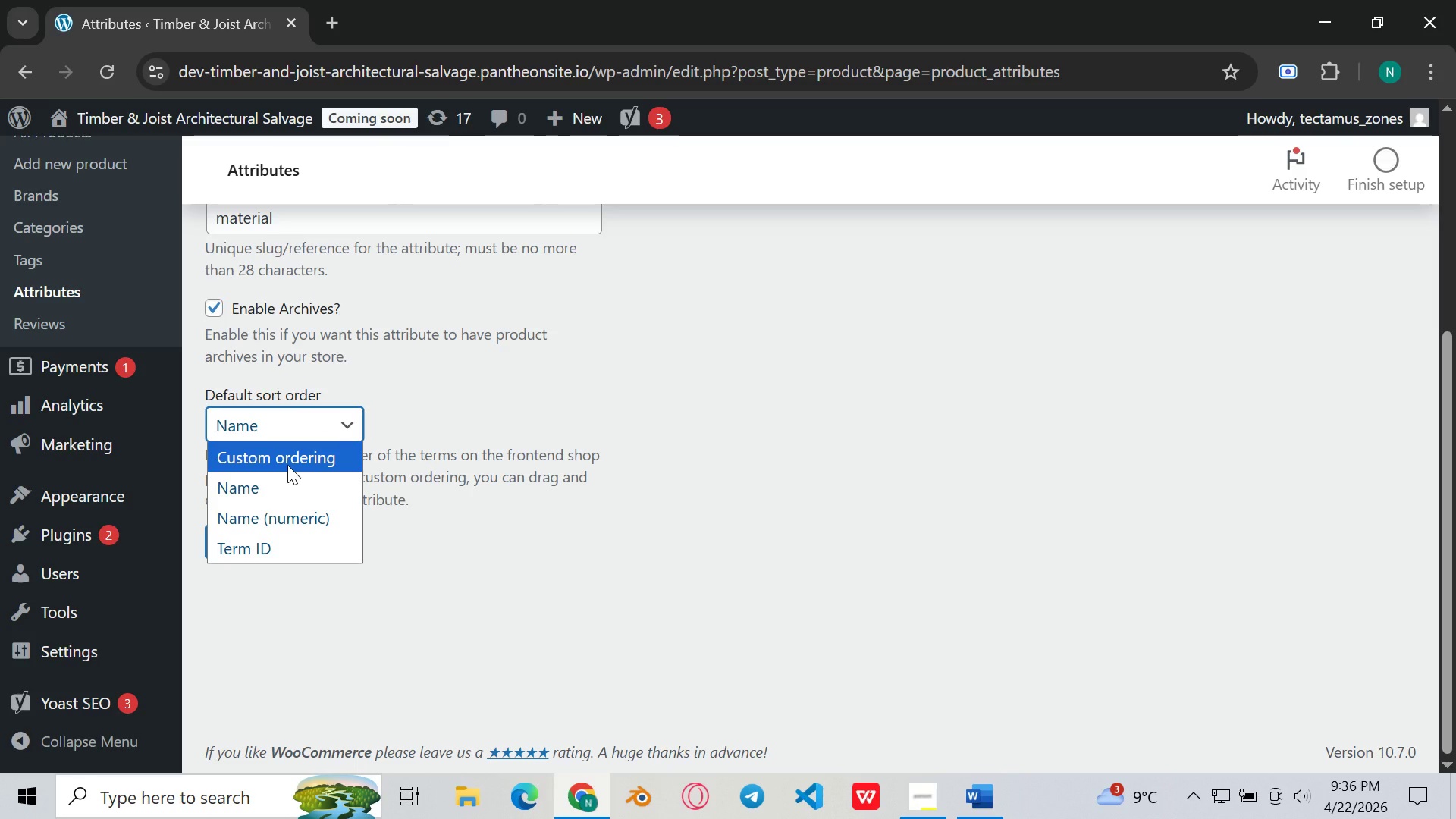 
left_click([287, 465])
 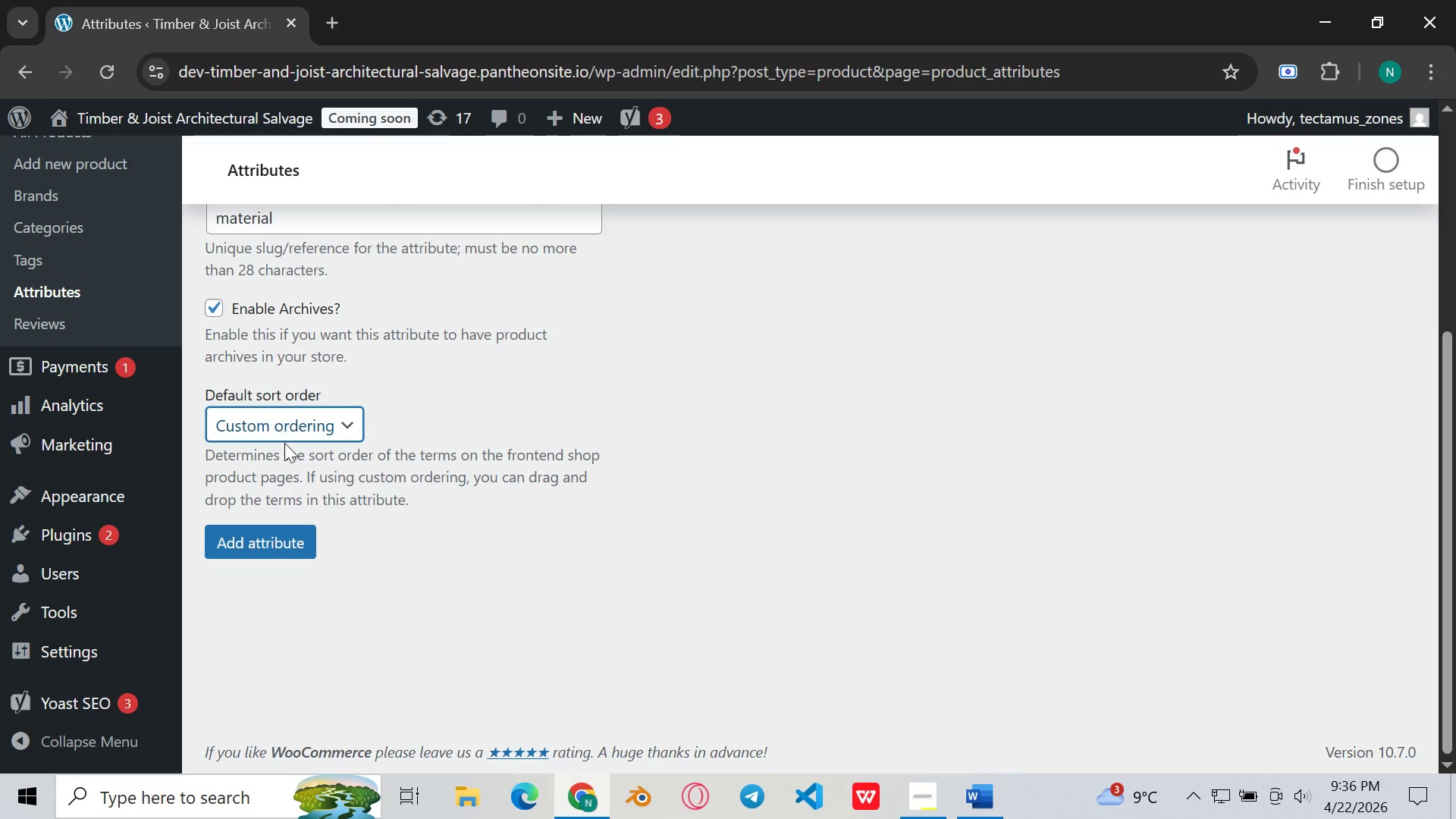 
left_click([282, 432])
 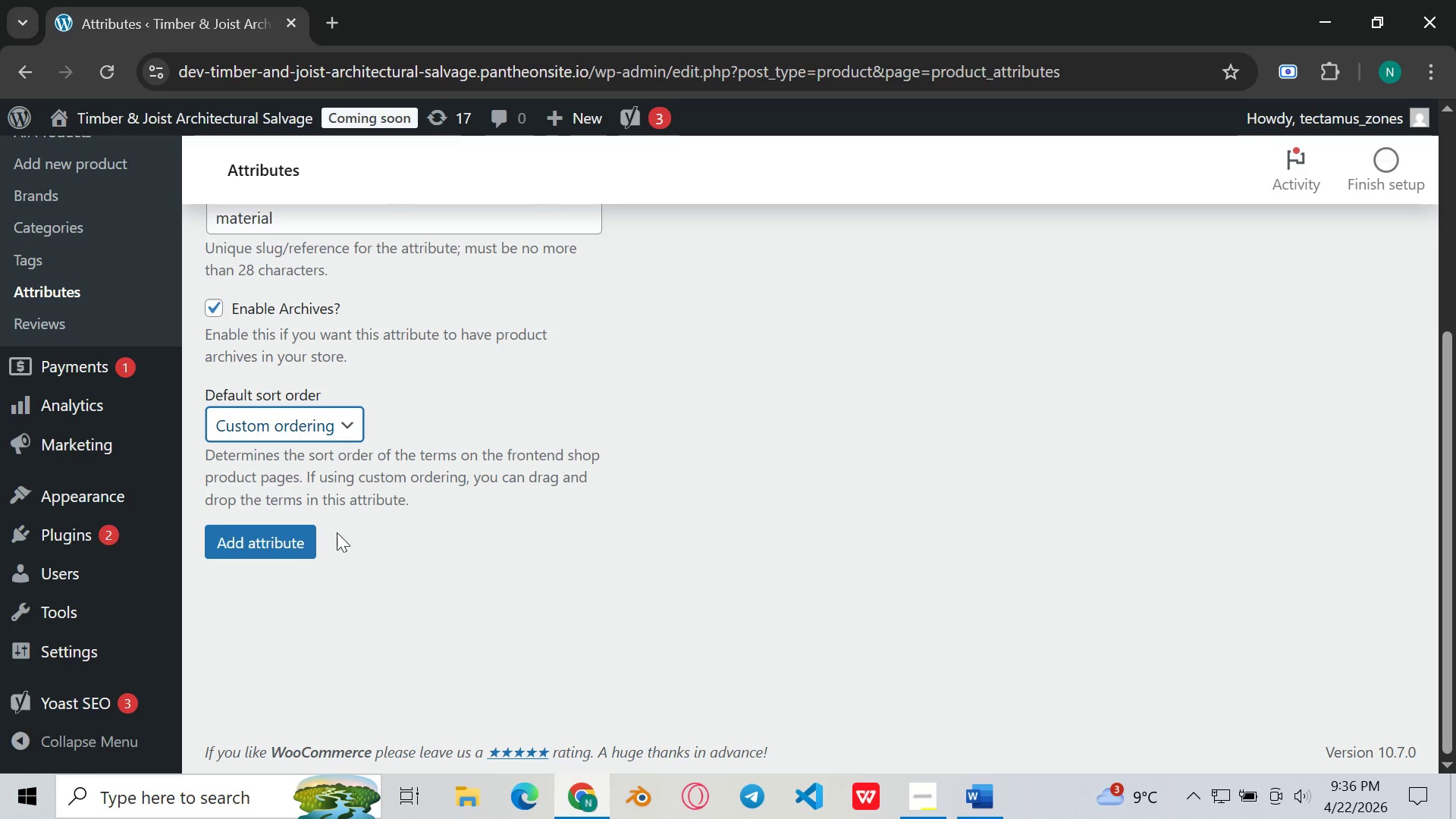 
scroll: coordinate [303, 535], scroll_direction: up, amount: 2.0
 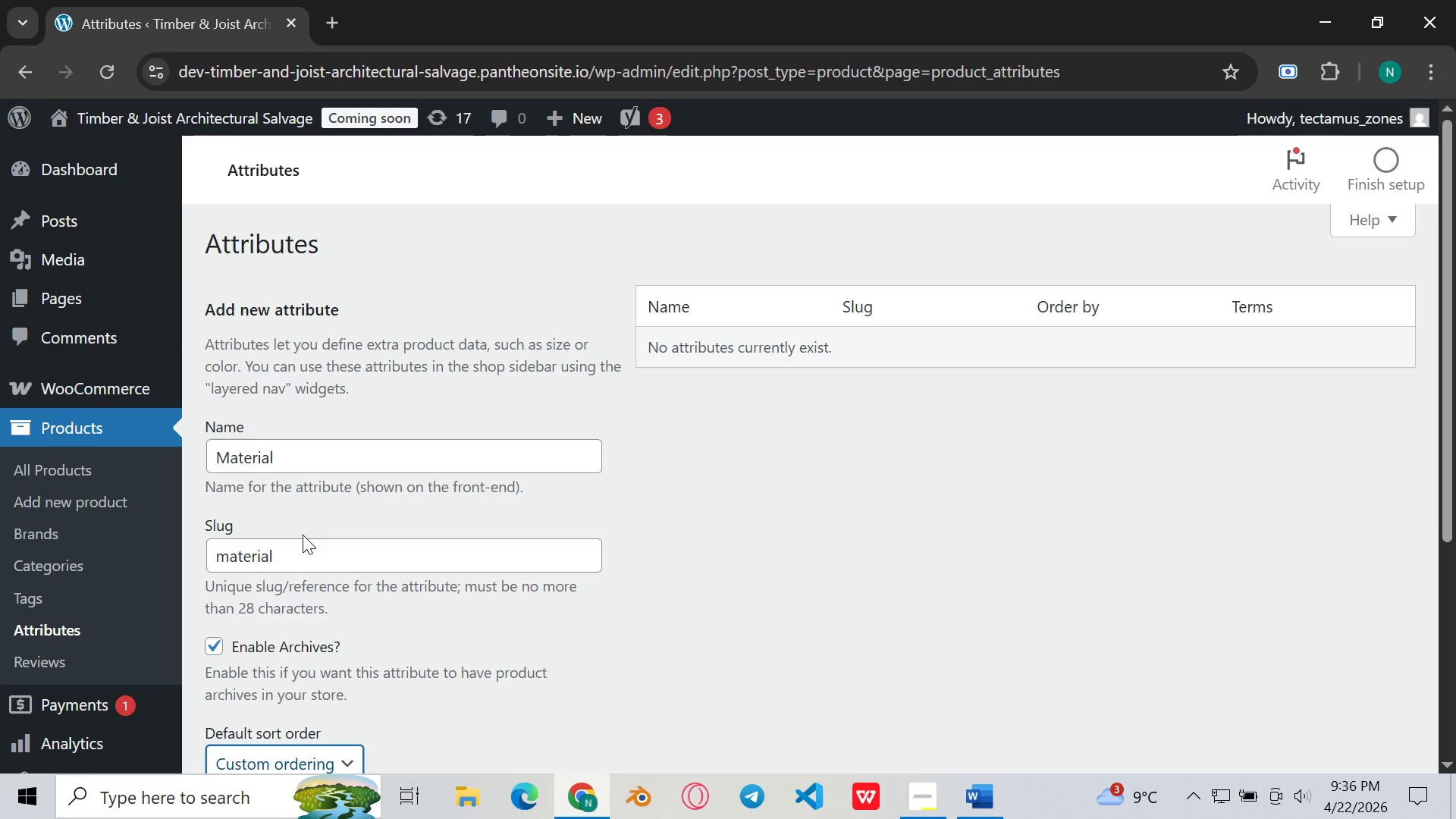 
scroll: coordinate [303, 535], scroll_direction: down, amount: 1.0
 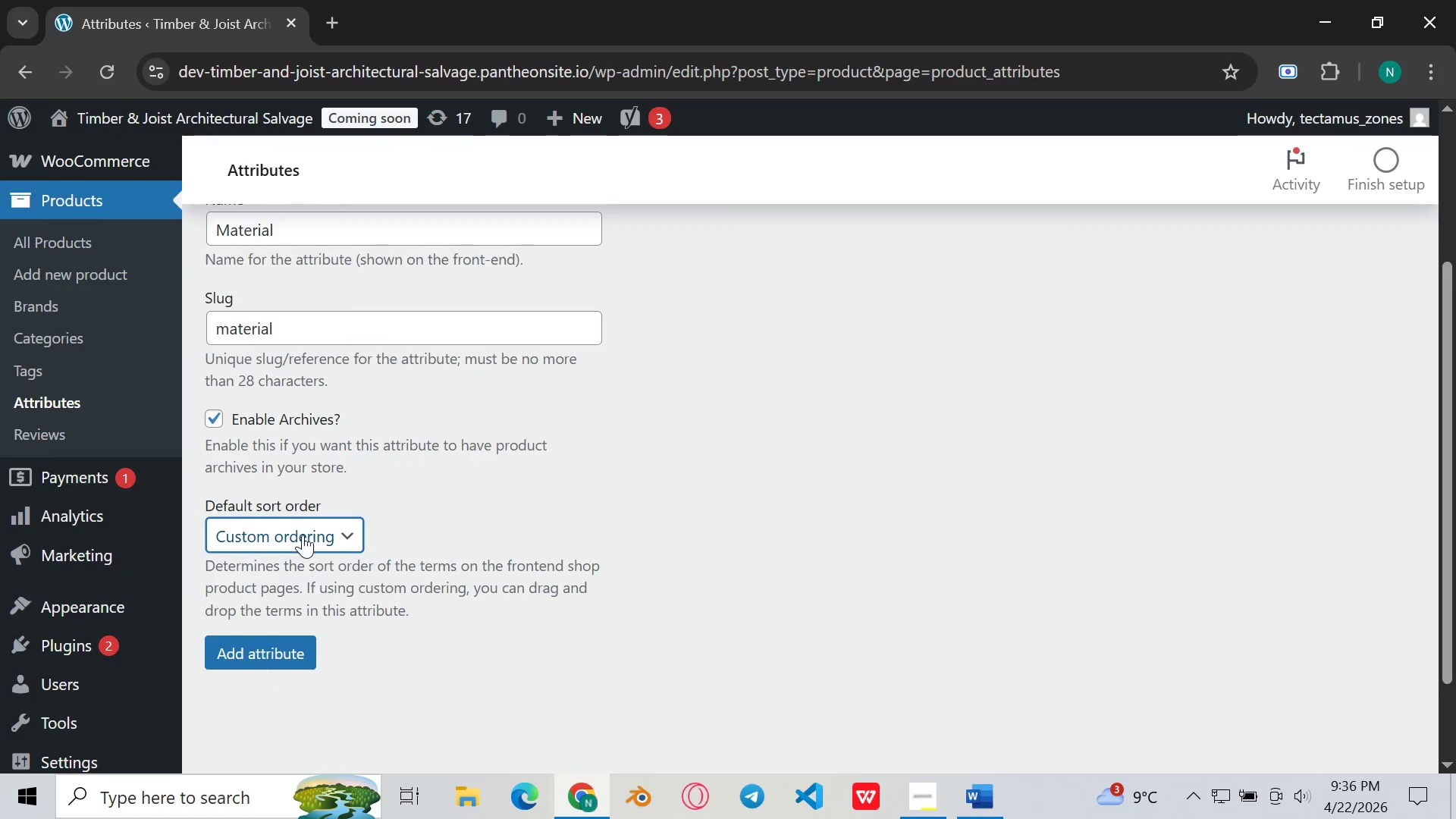 
scroll: coordinate [303, 535], scroll_direction: up, amount: 1.0
 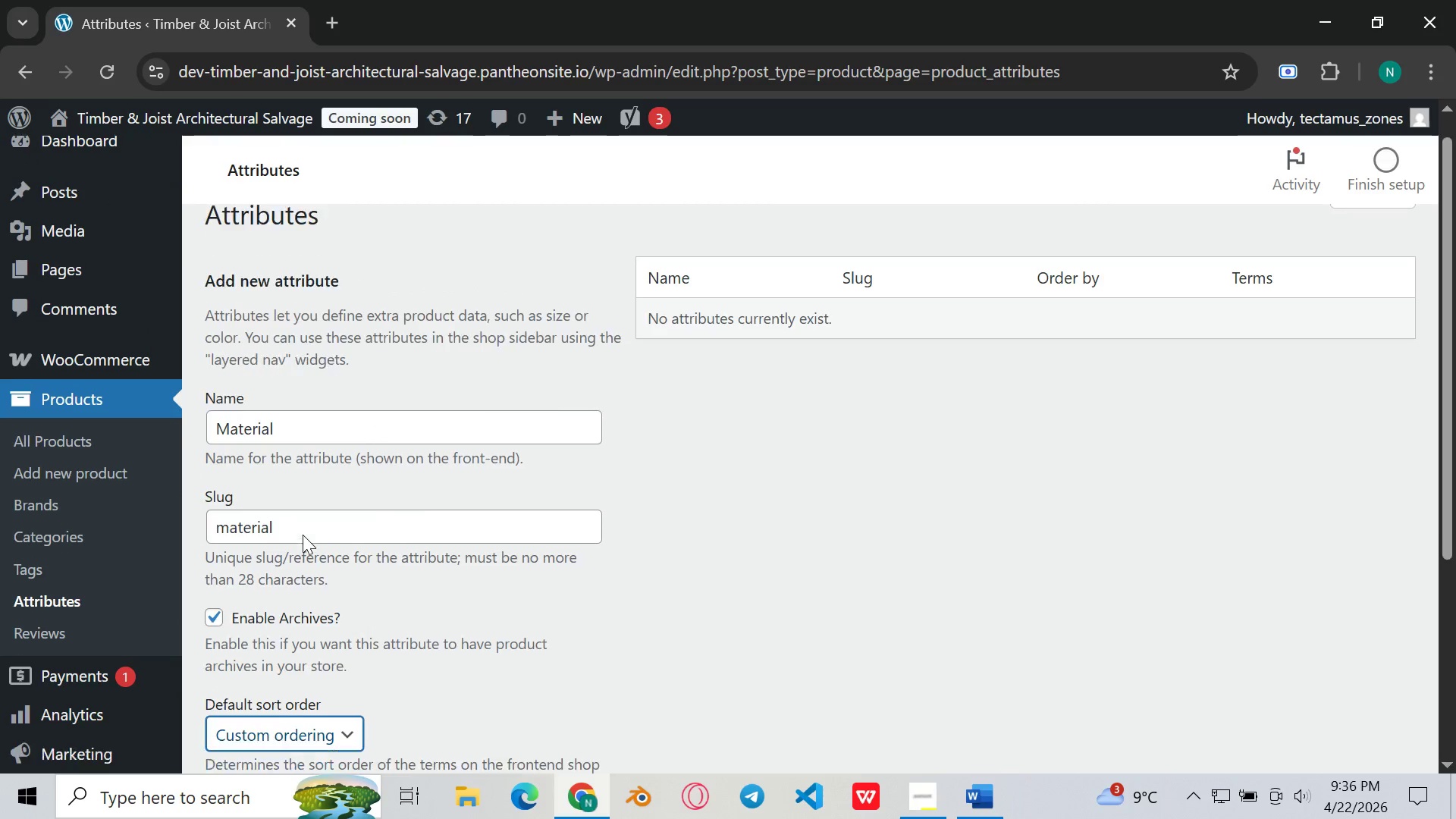 
scroll: coordinate [303, 535], scroll_direction: down, amount: 3.0
 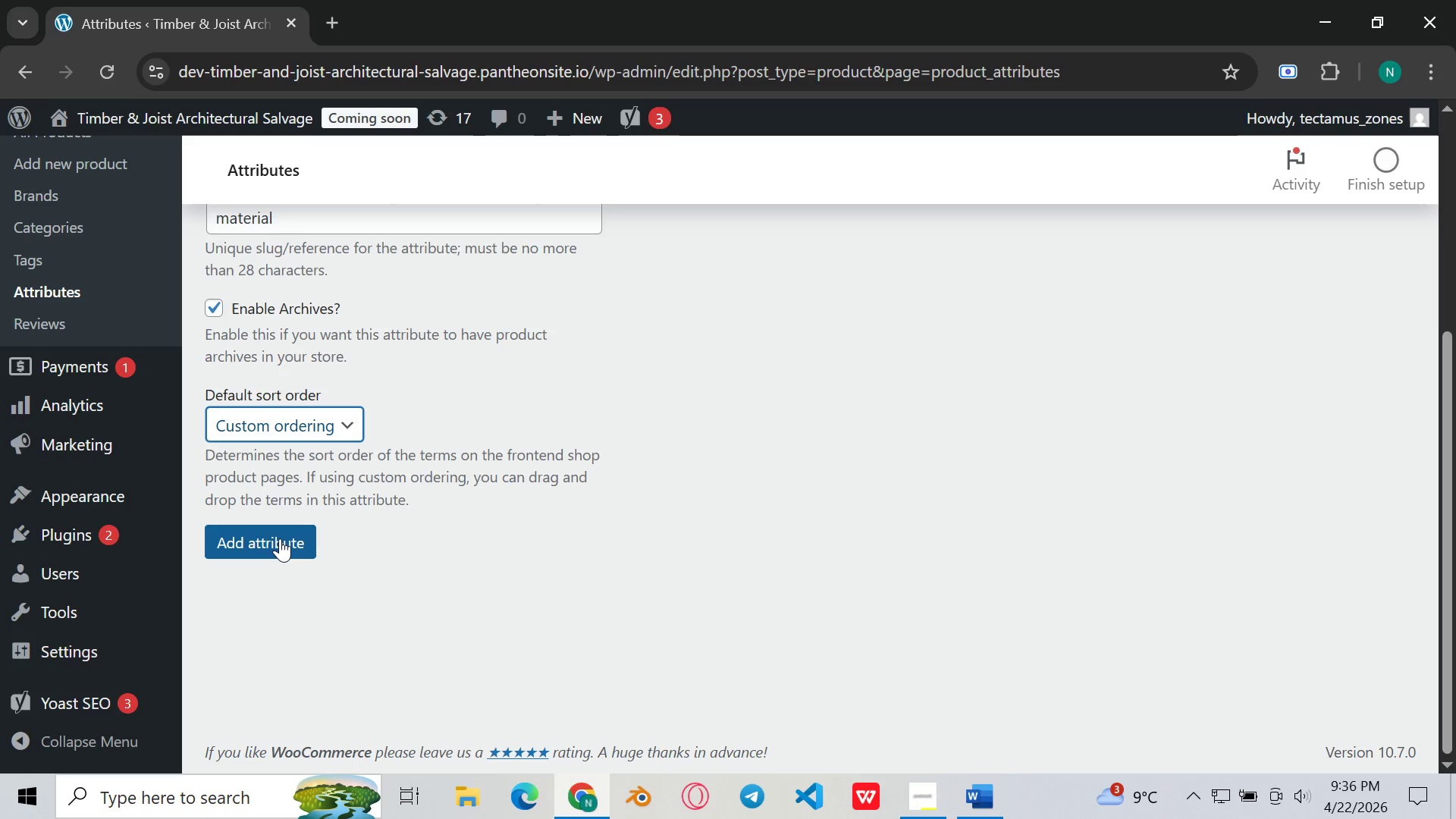 
wait(23.68)
 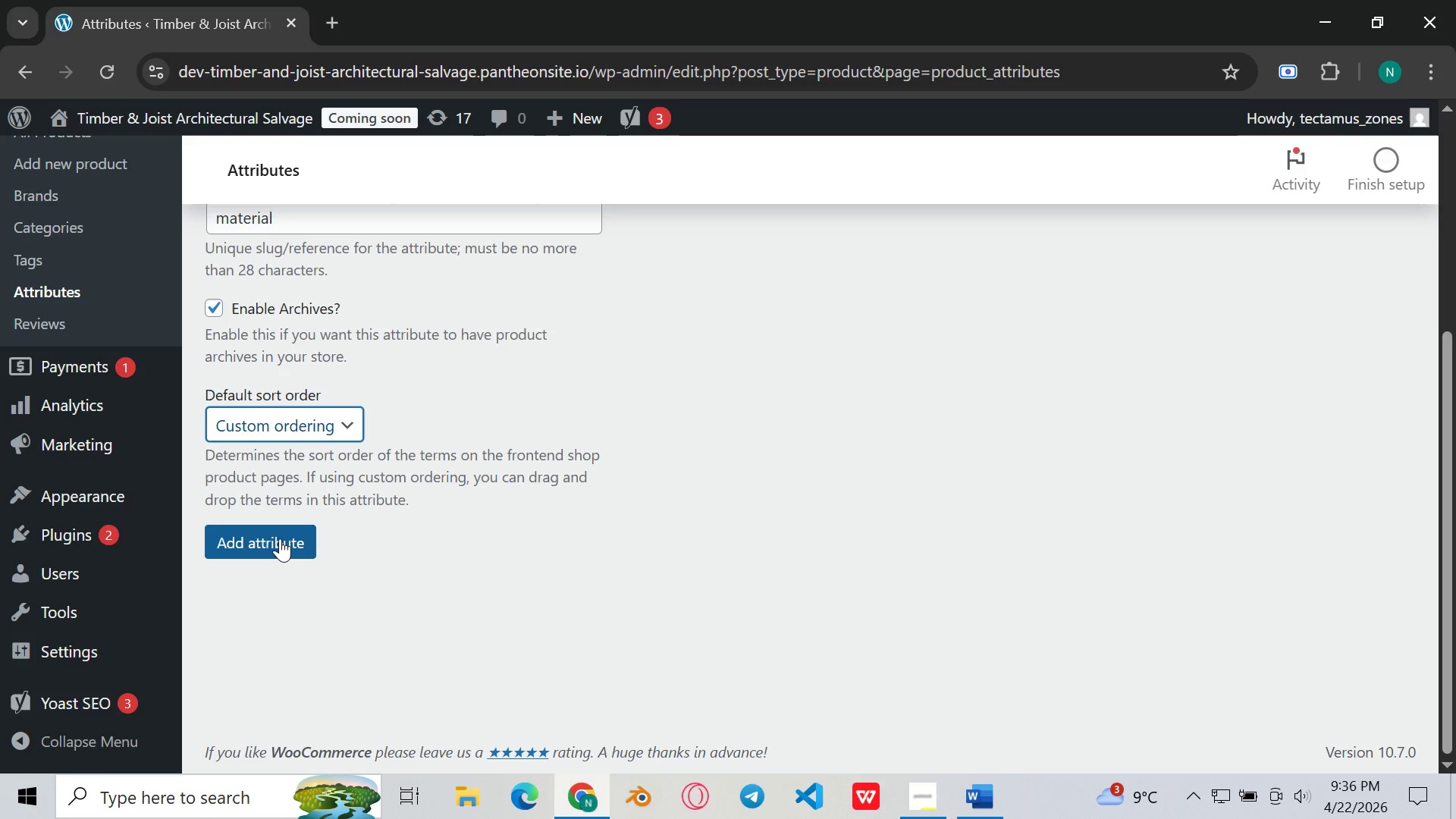 
left_click([280, 538])
 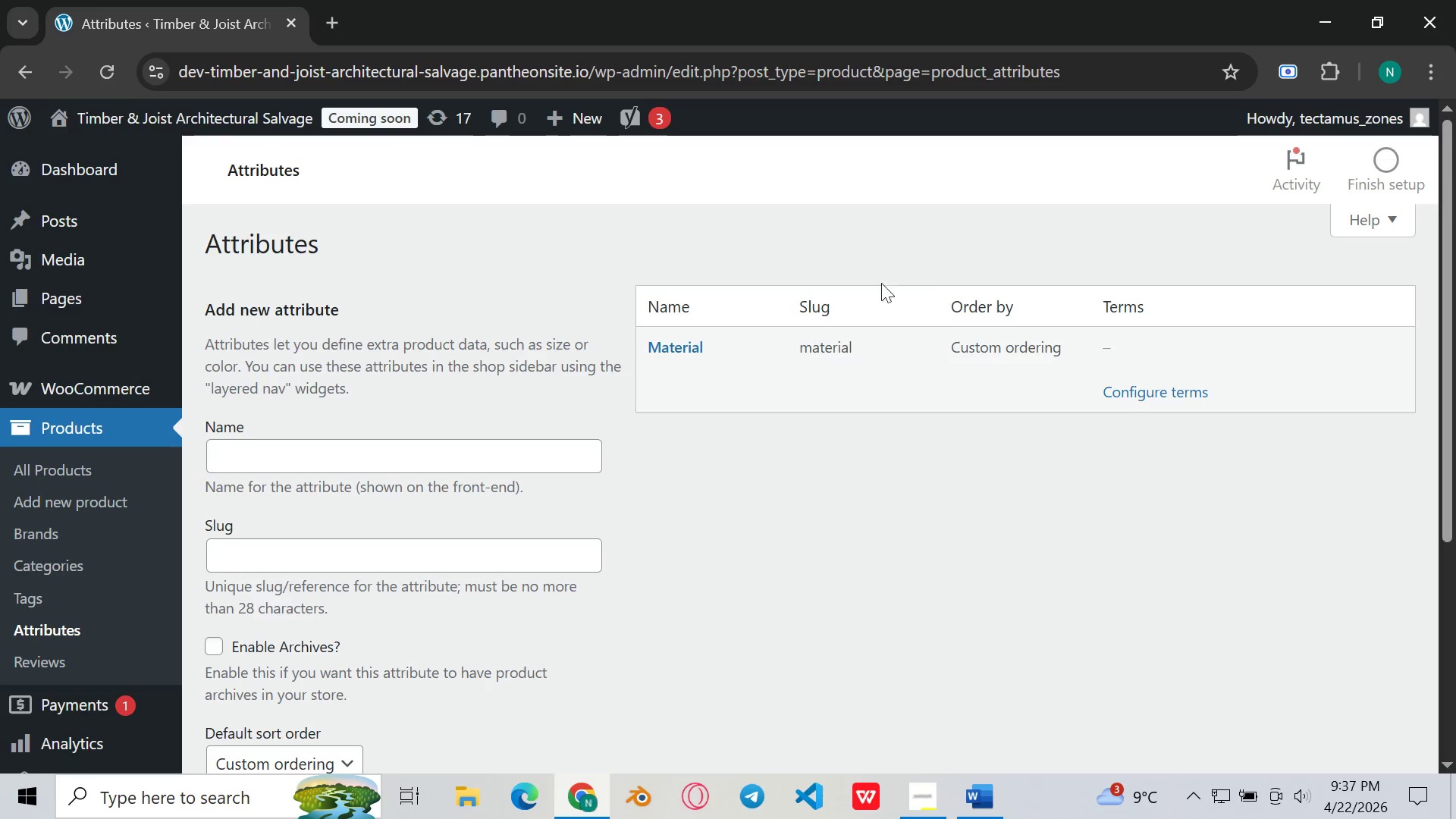 
left_click([1159, 382])
 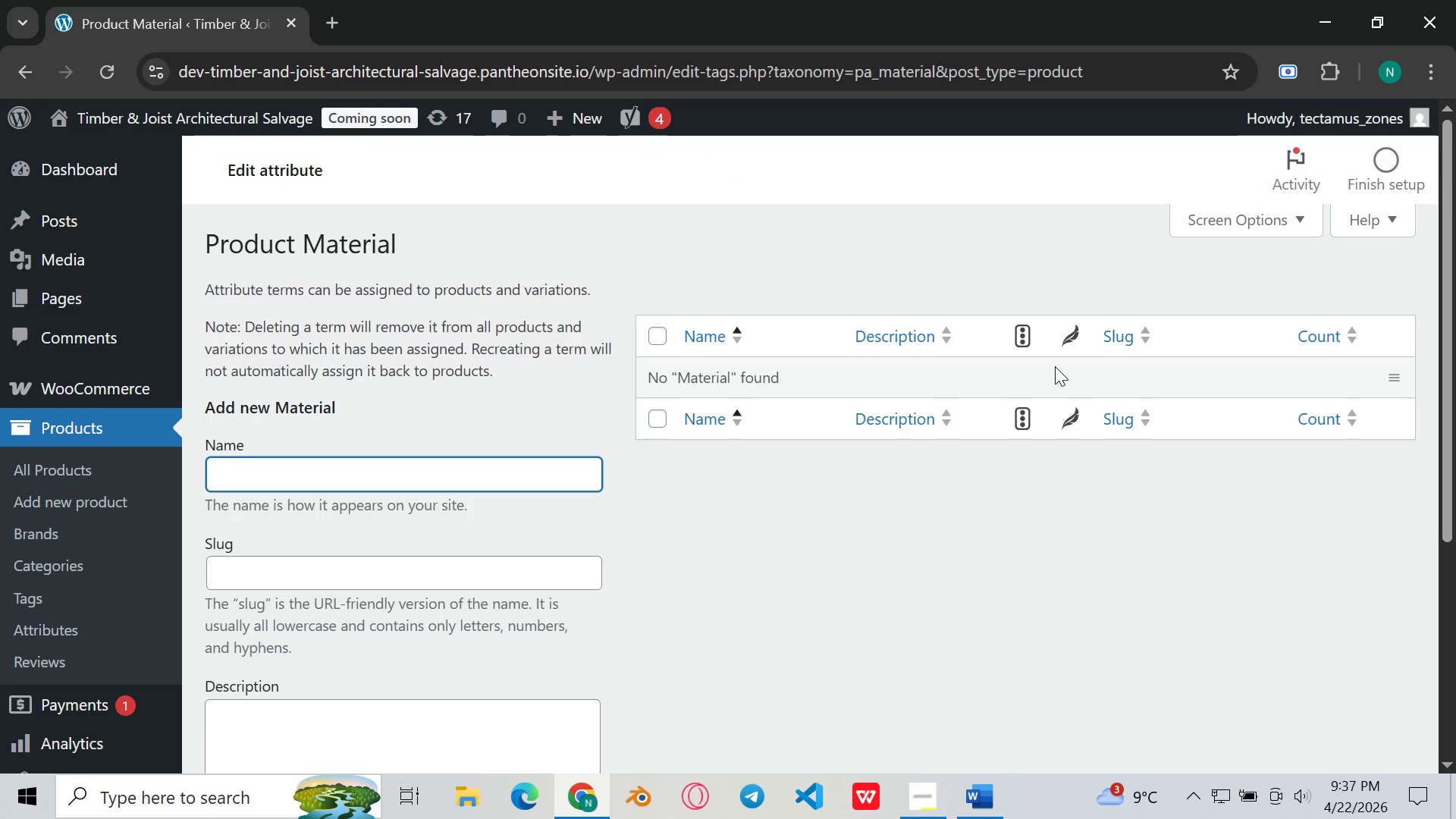 
wait(13.94)
 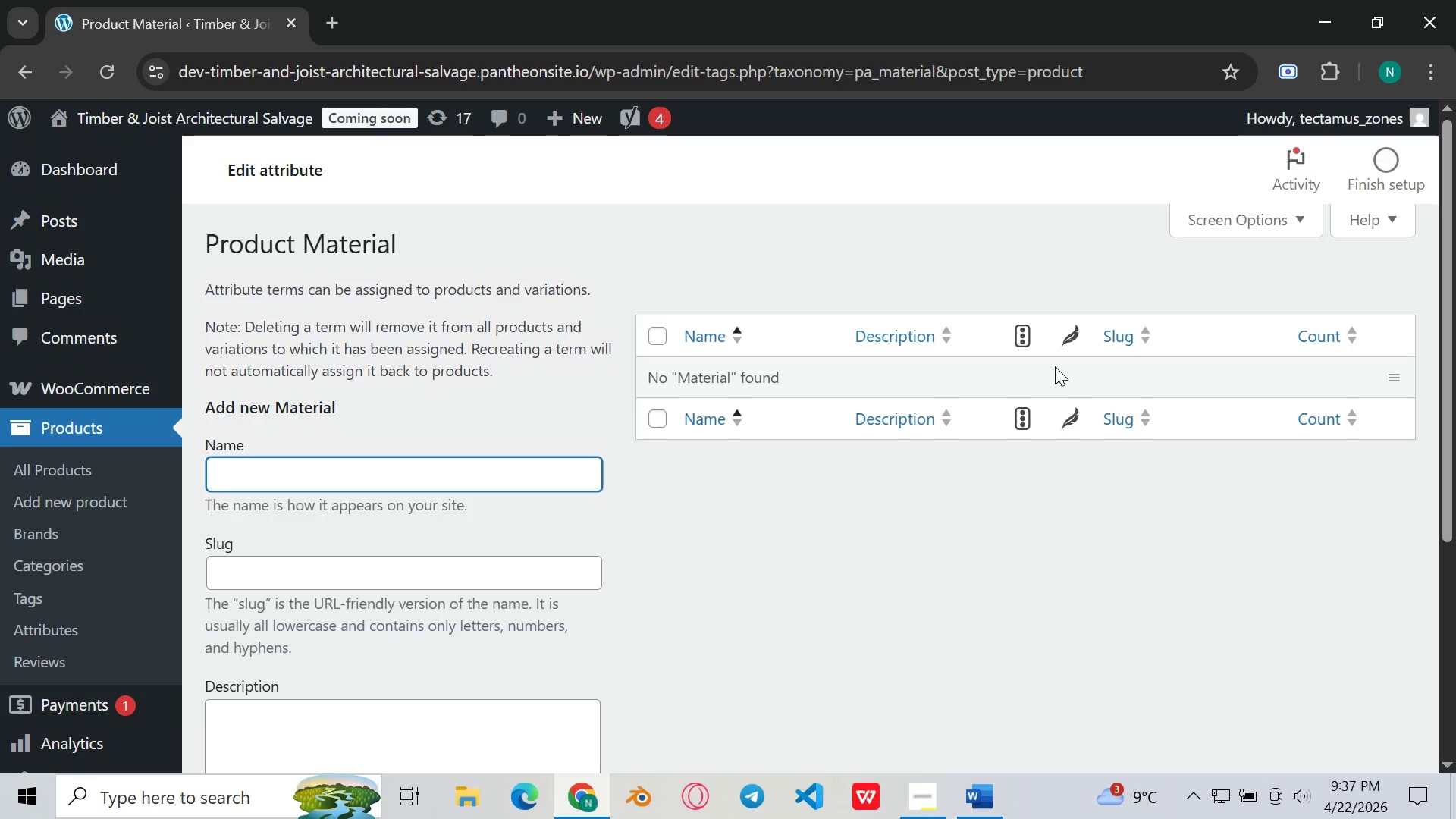 
left_click([915, 423])
 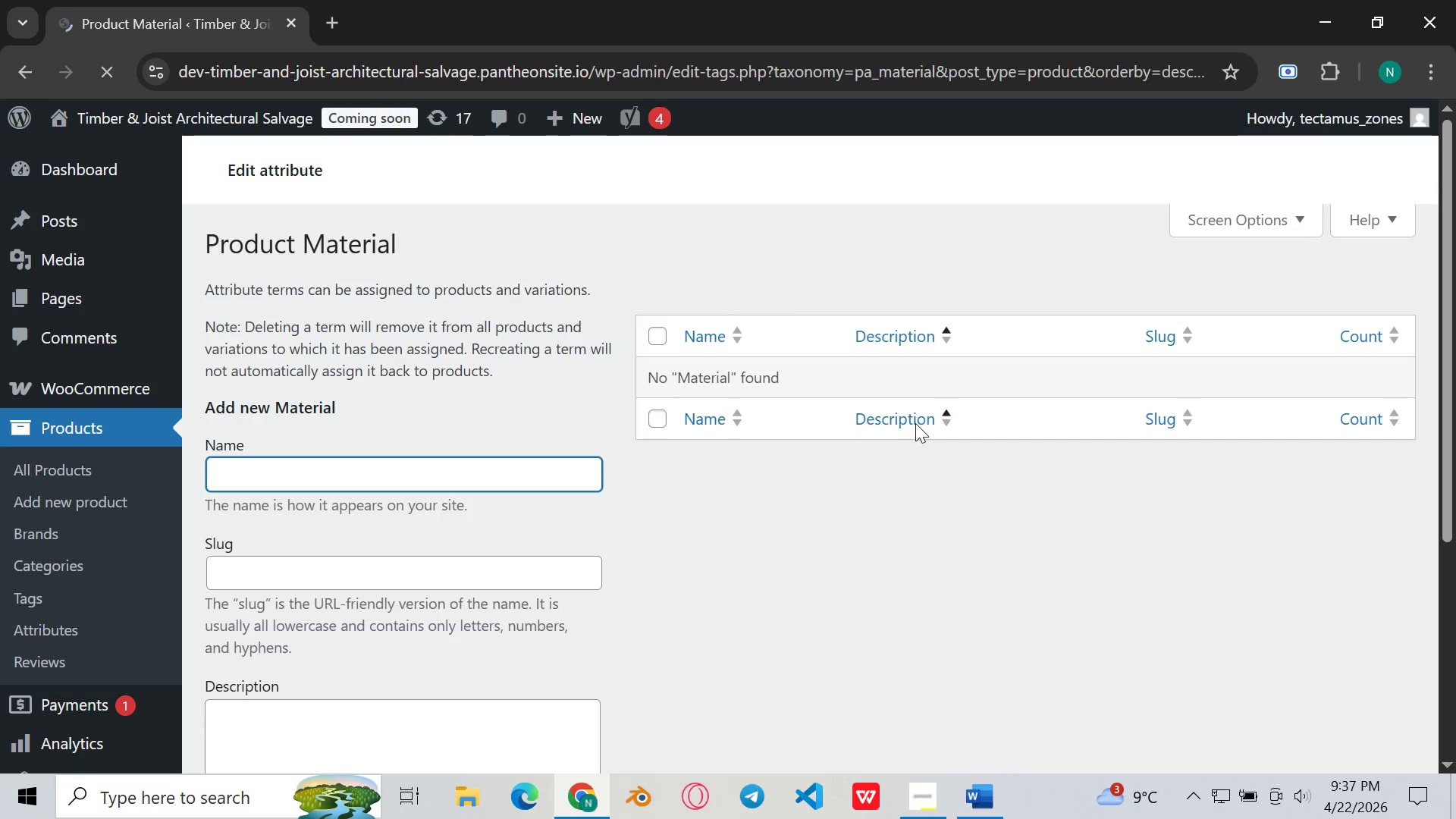 
scroll: coordinate [962, 408], scroll_direction: none, amount: 0.0
 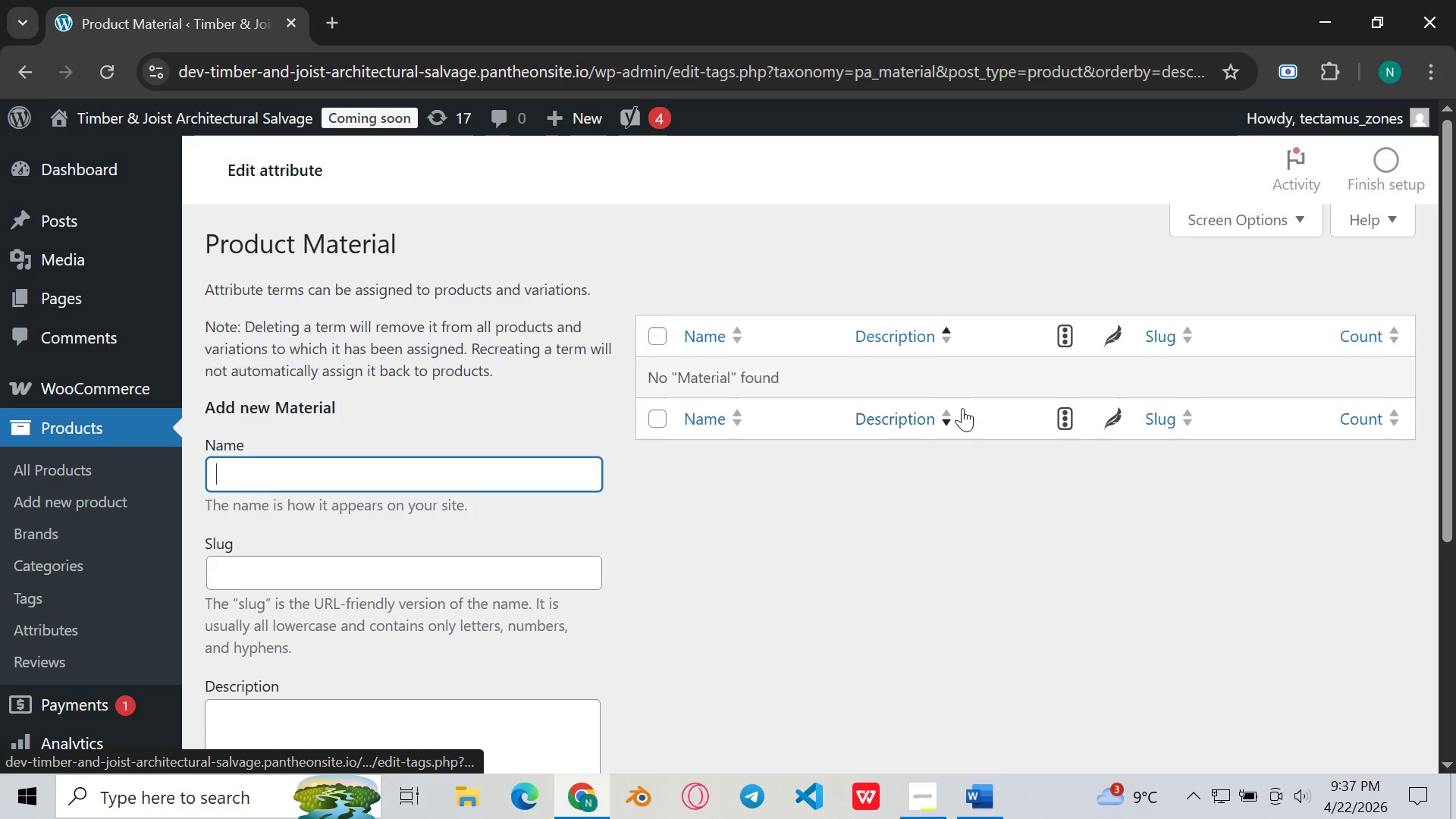 
scroll: coordinate [962, 408], scroll_direction: down, amount: 1.0
 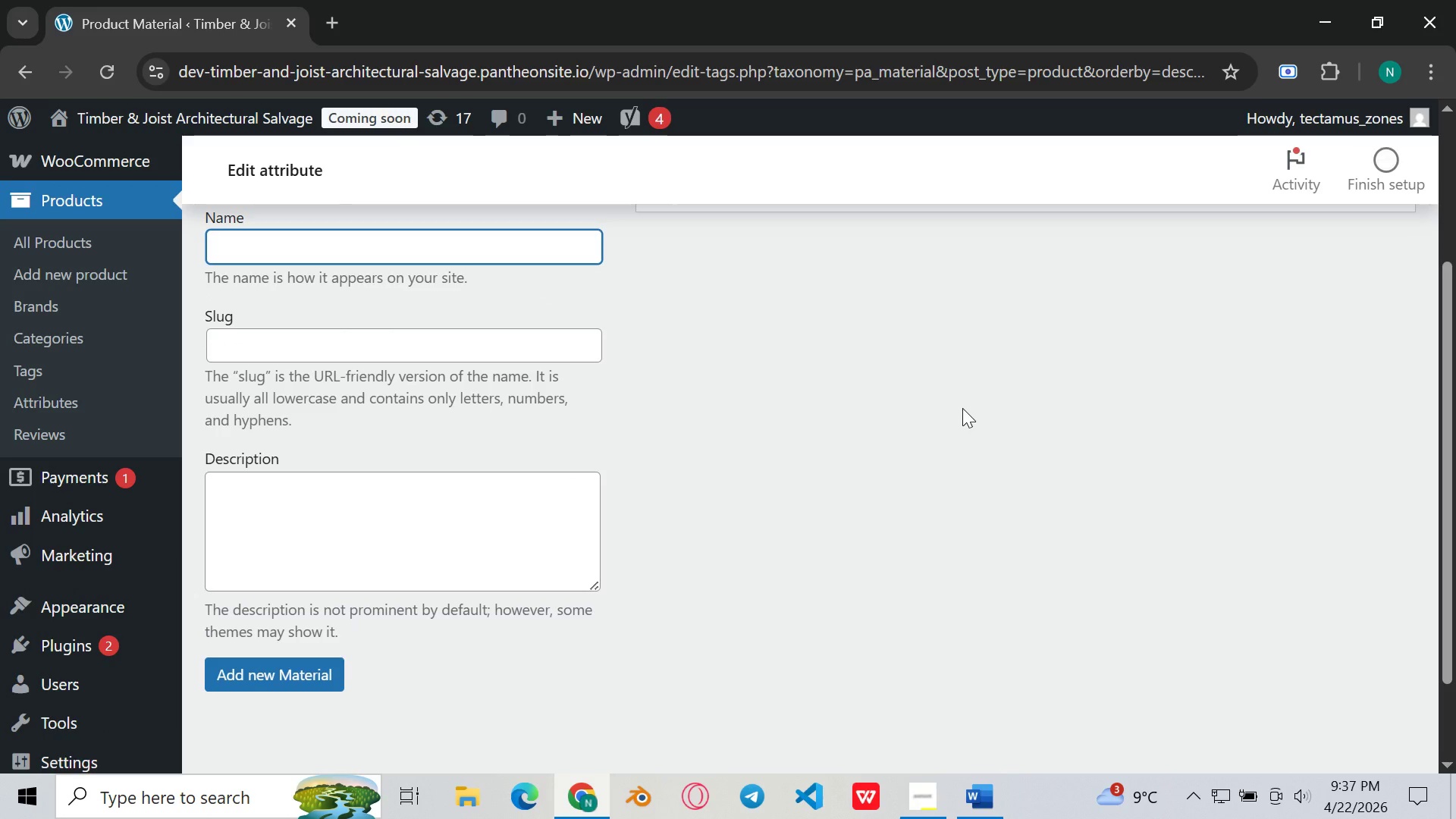 
scroll: coordinate [962, 408], scroll_direction: up, amount: 2.0
 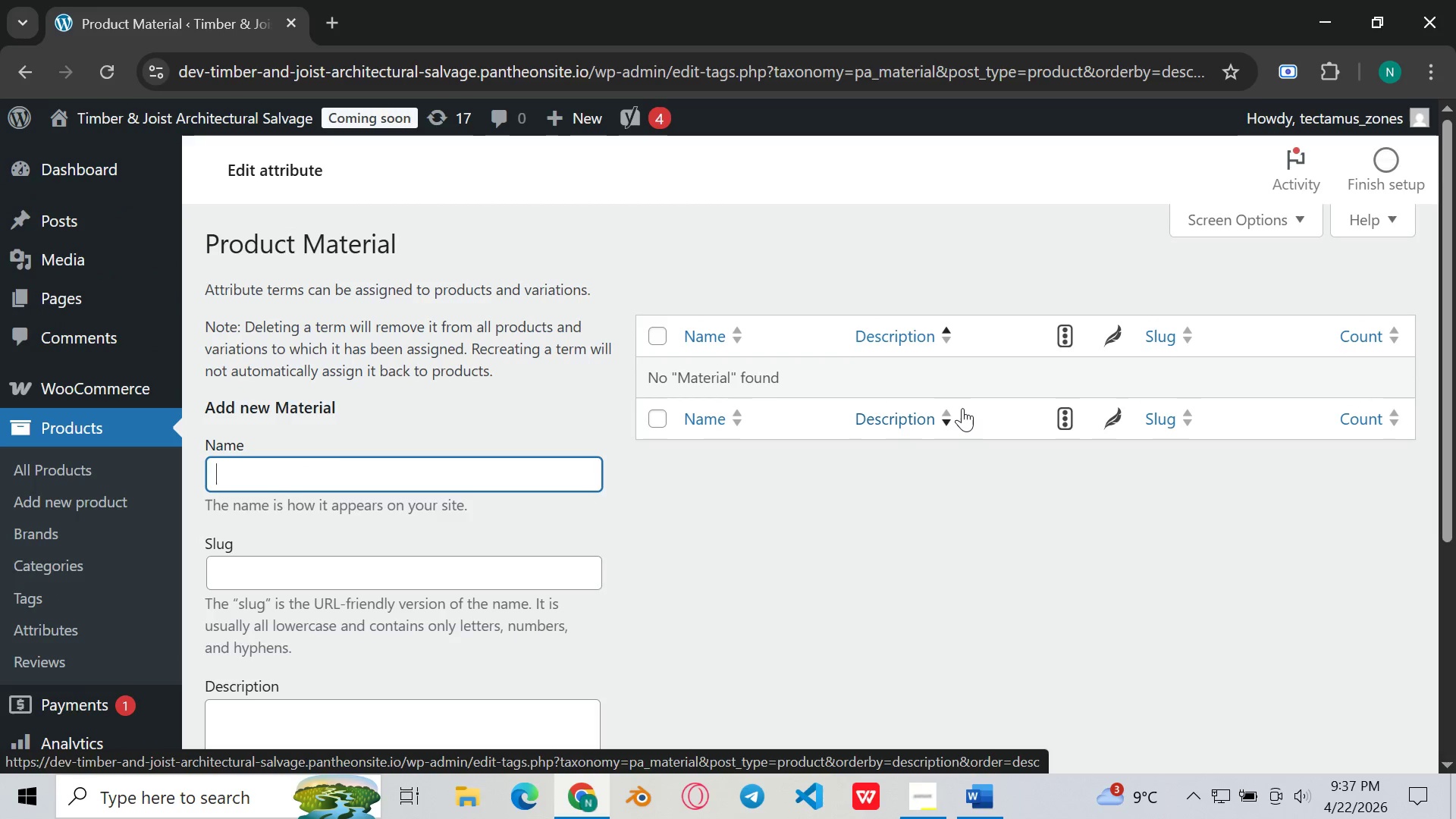 
wait(6.3)
 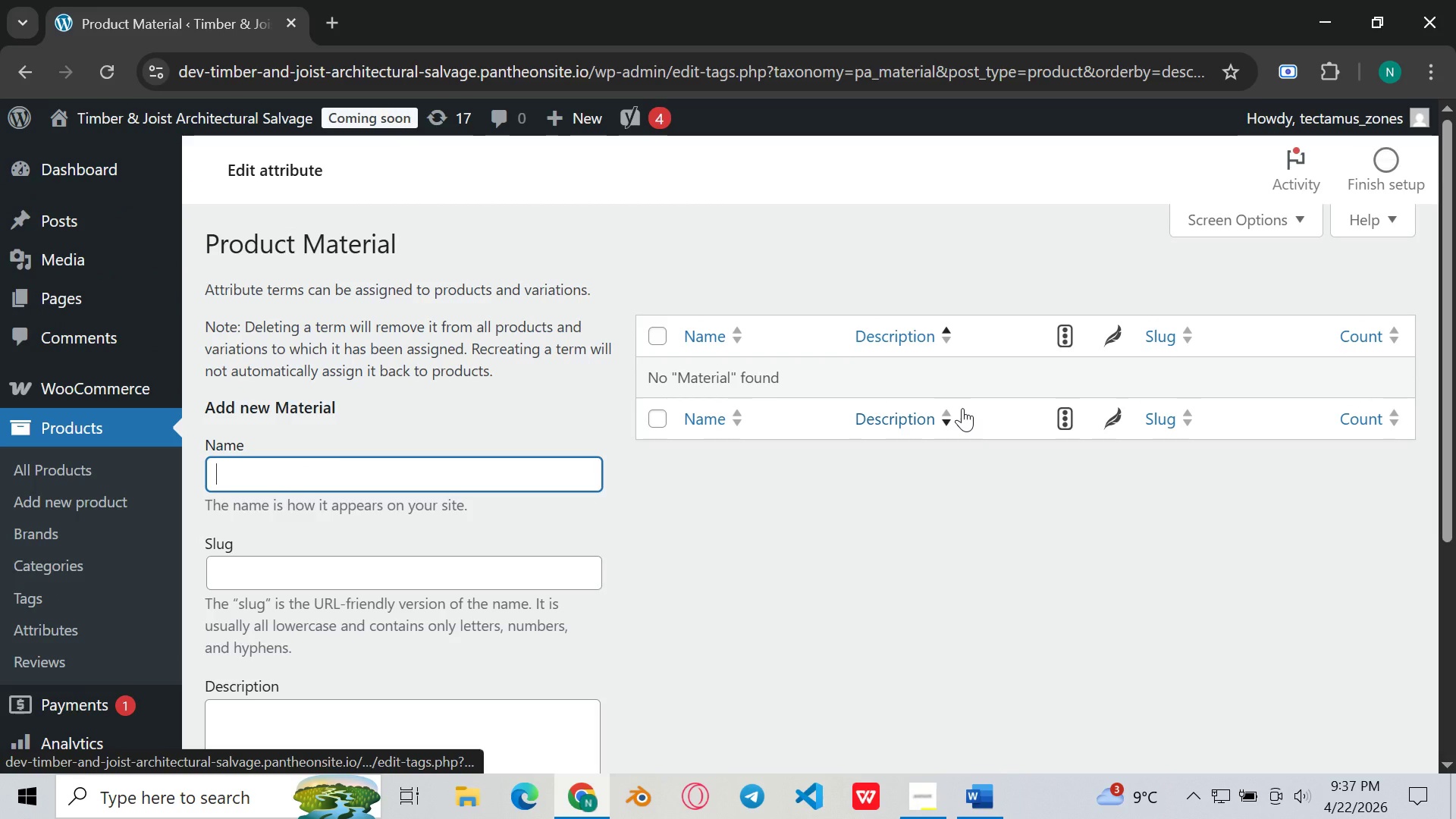 
scroll: coordinate [485, 358], scroll_direction: down, amount: 2.0
 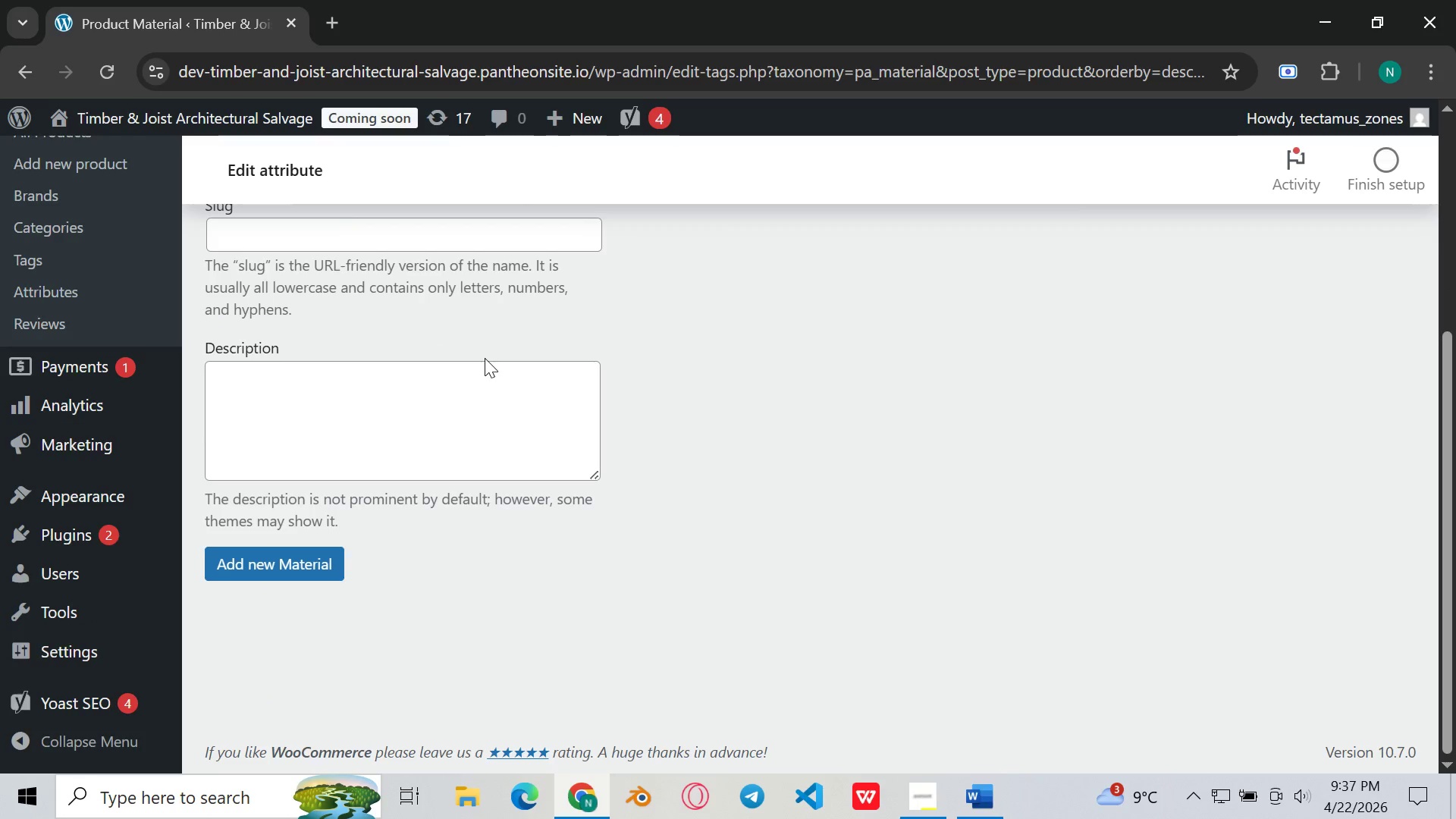 
scroll: coordinate [485, 358], scroll_direction: none, amount: 0.0
 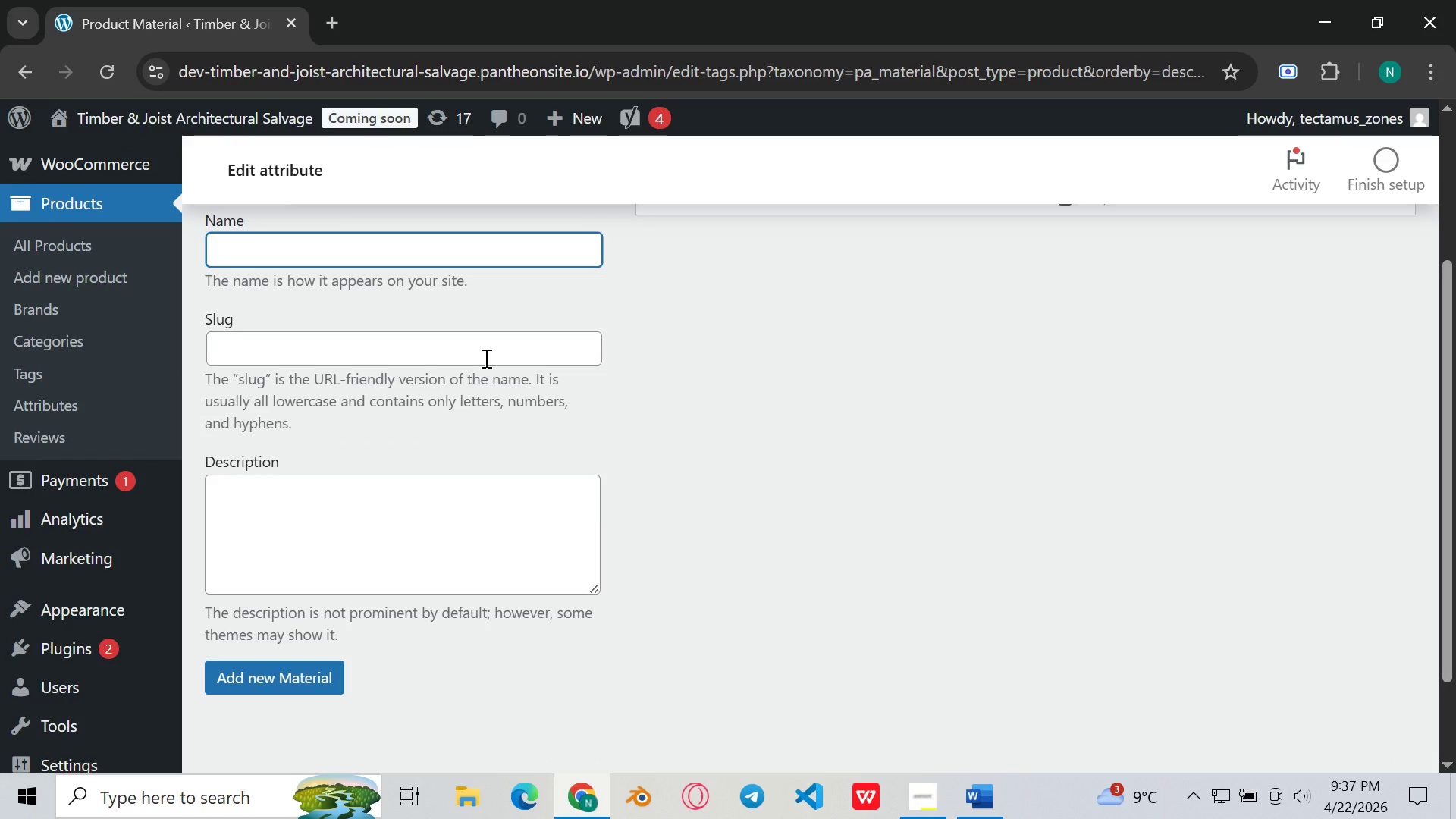 
scroll: coordinate [485, 358], scroll_direction: up, amount: 1.0
 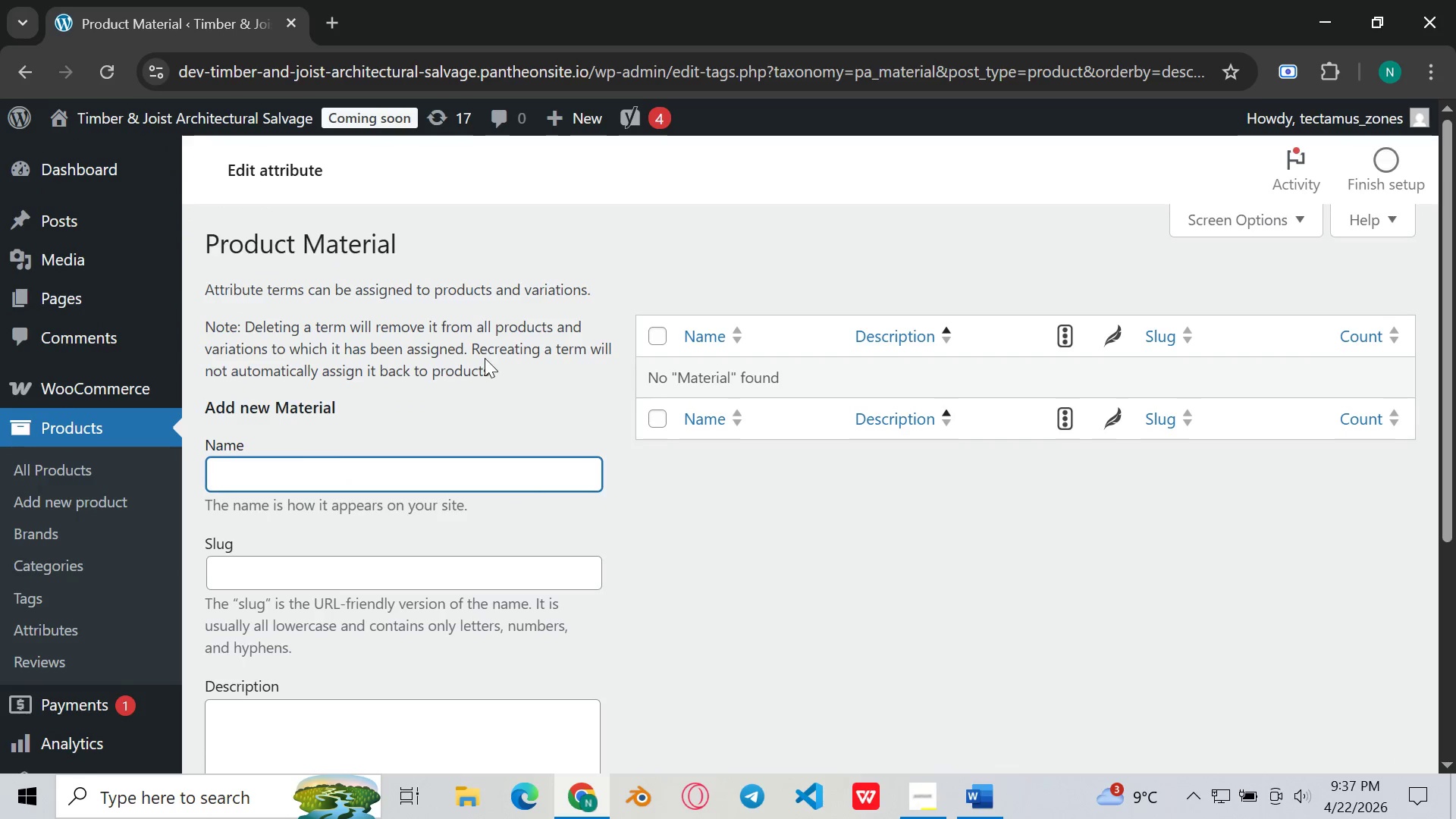 
scroll: coordinate [485, 358], scroll_direction: none, amount: 0.0
 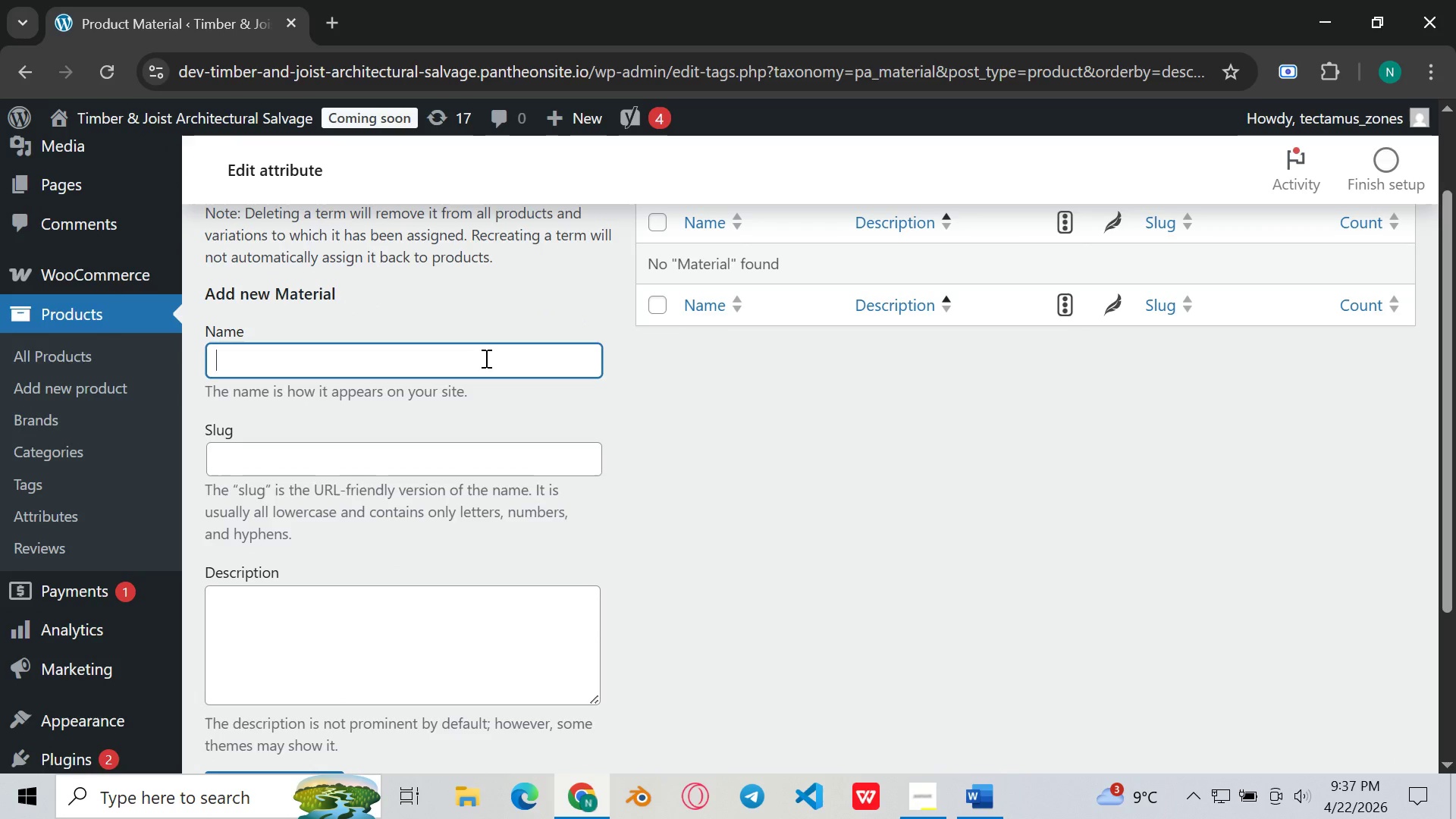 
left_click([485, 358])
 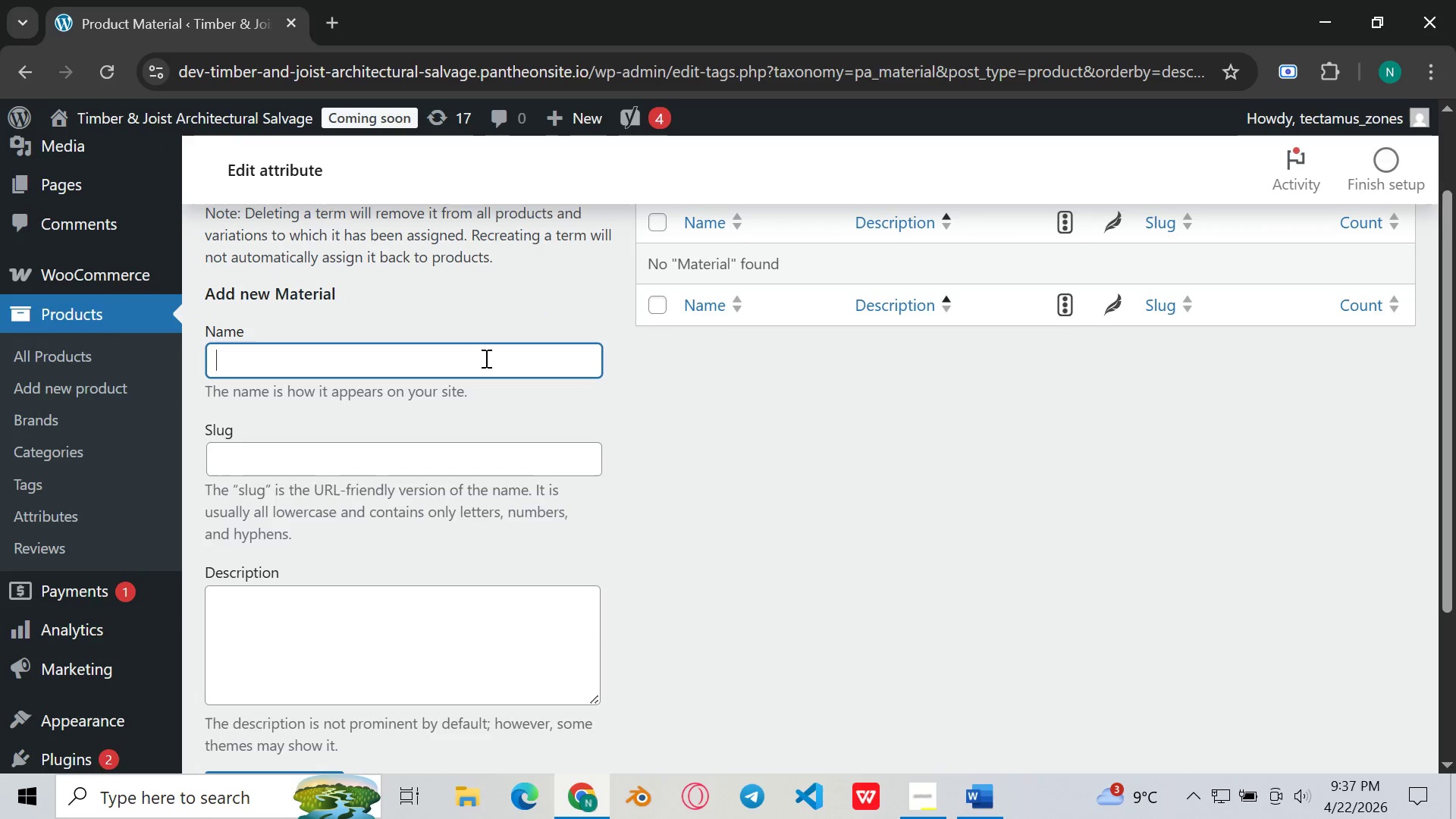 
type(Glass)
 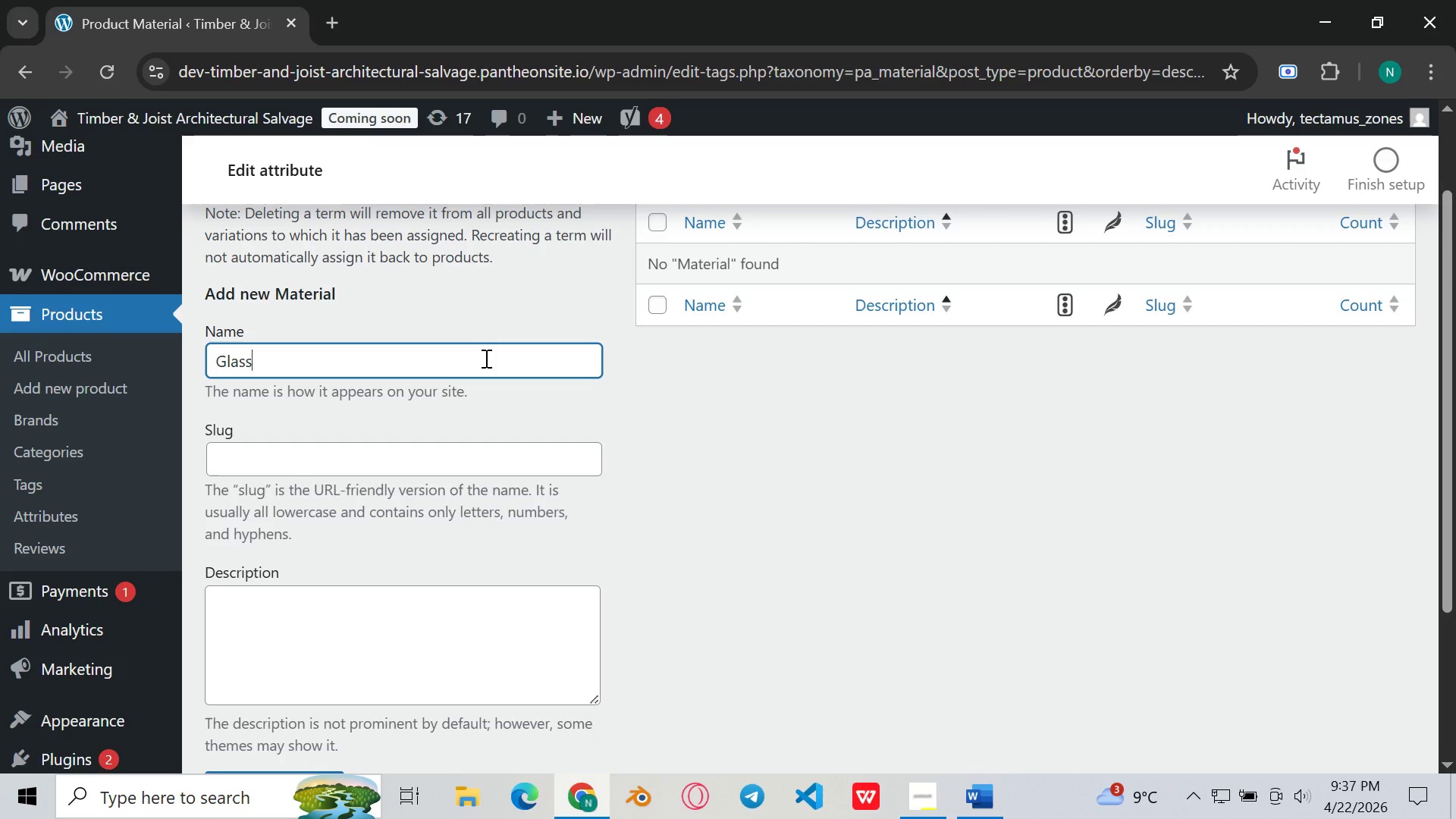 
wait(5.78)
 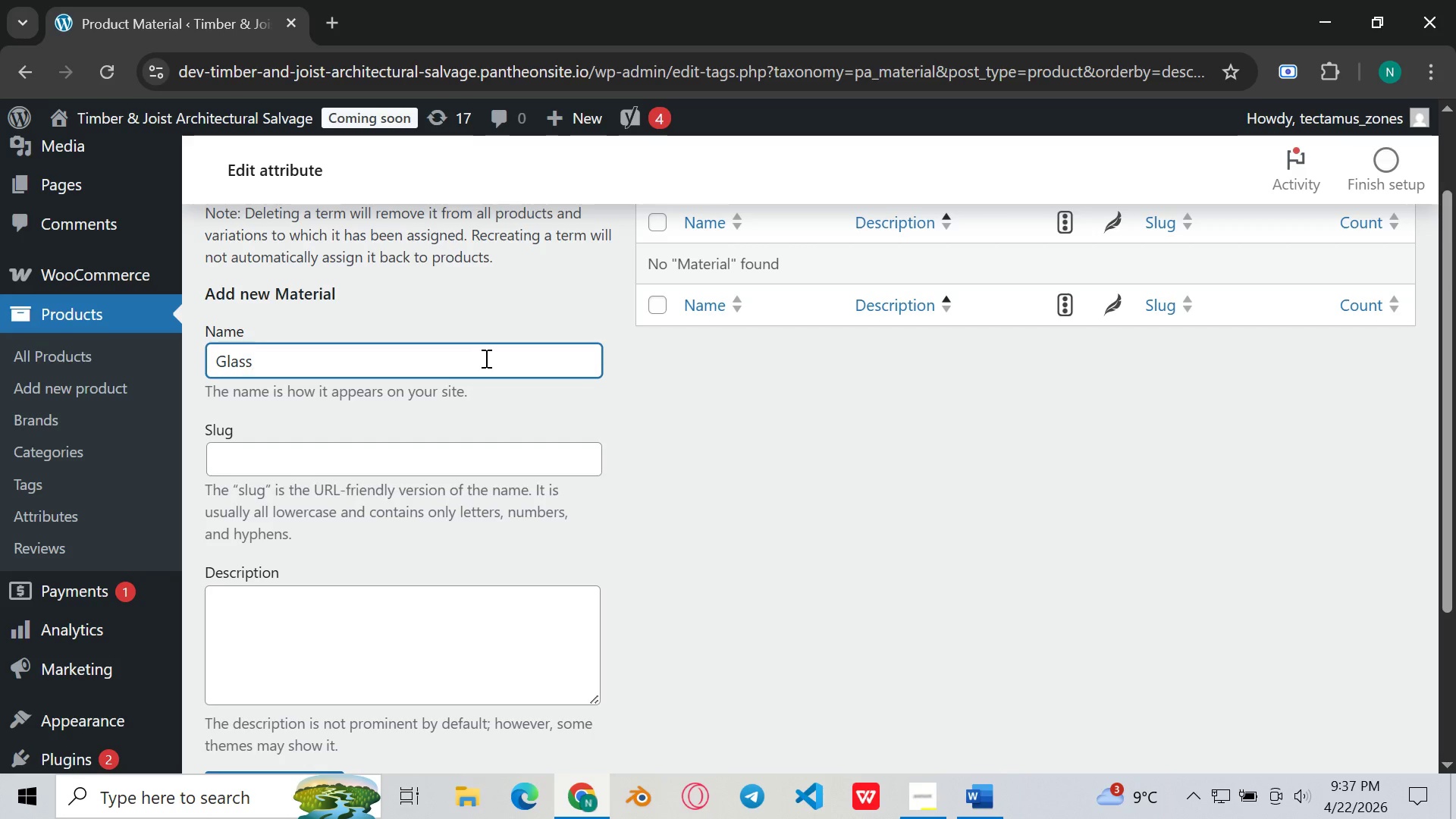 
scroll: coordinate [485, 358], scroll_direction: down, amount: 1.0
 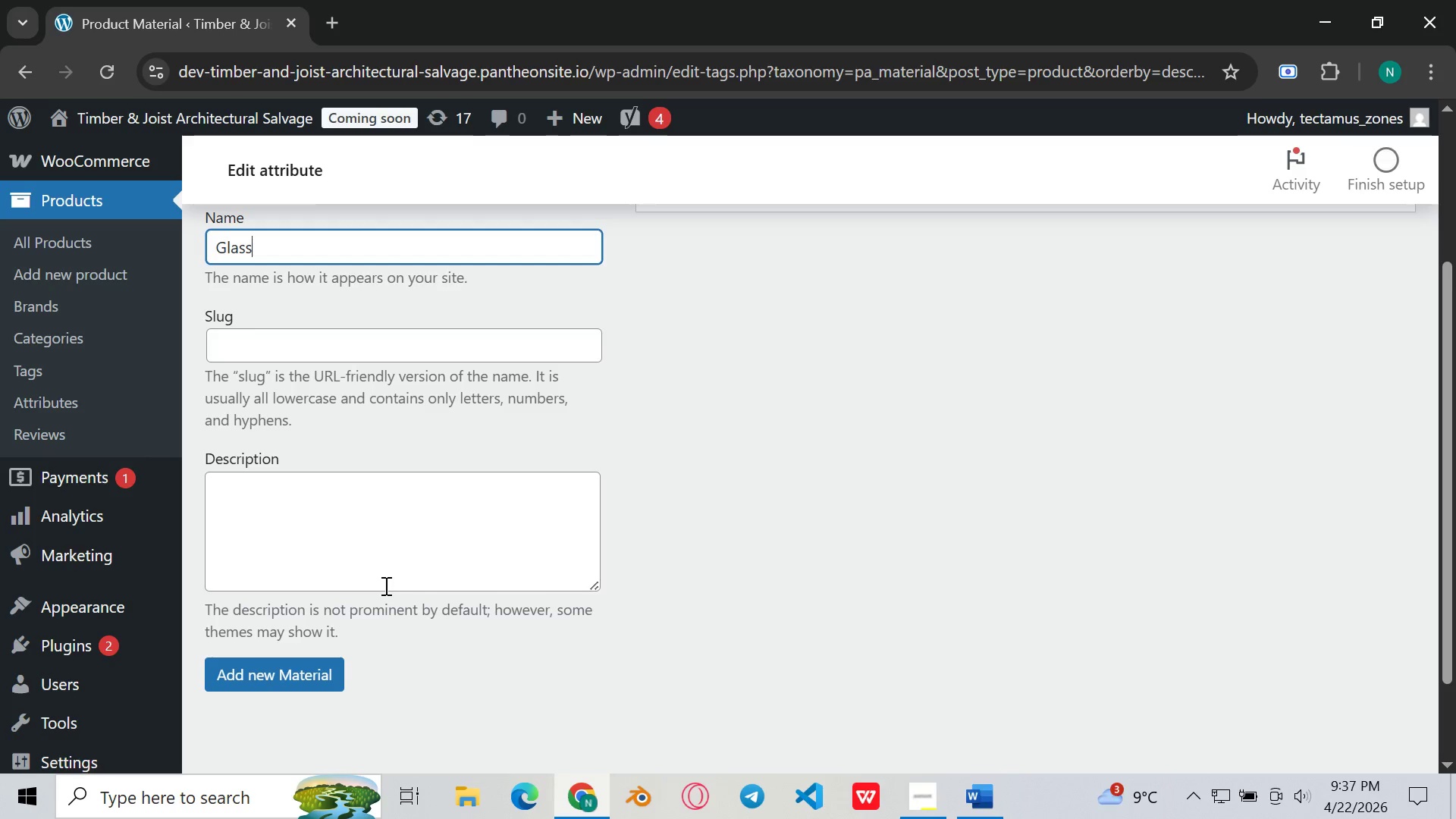 
wait(6.33)
 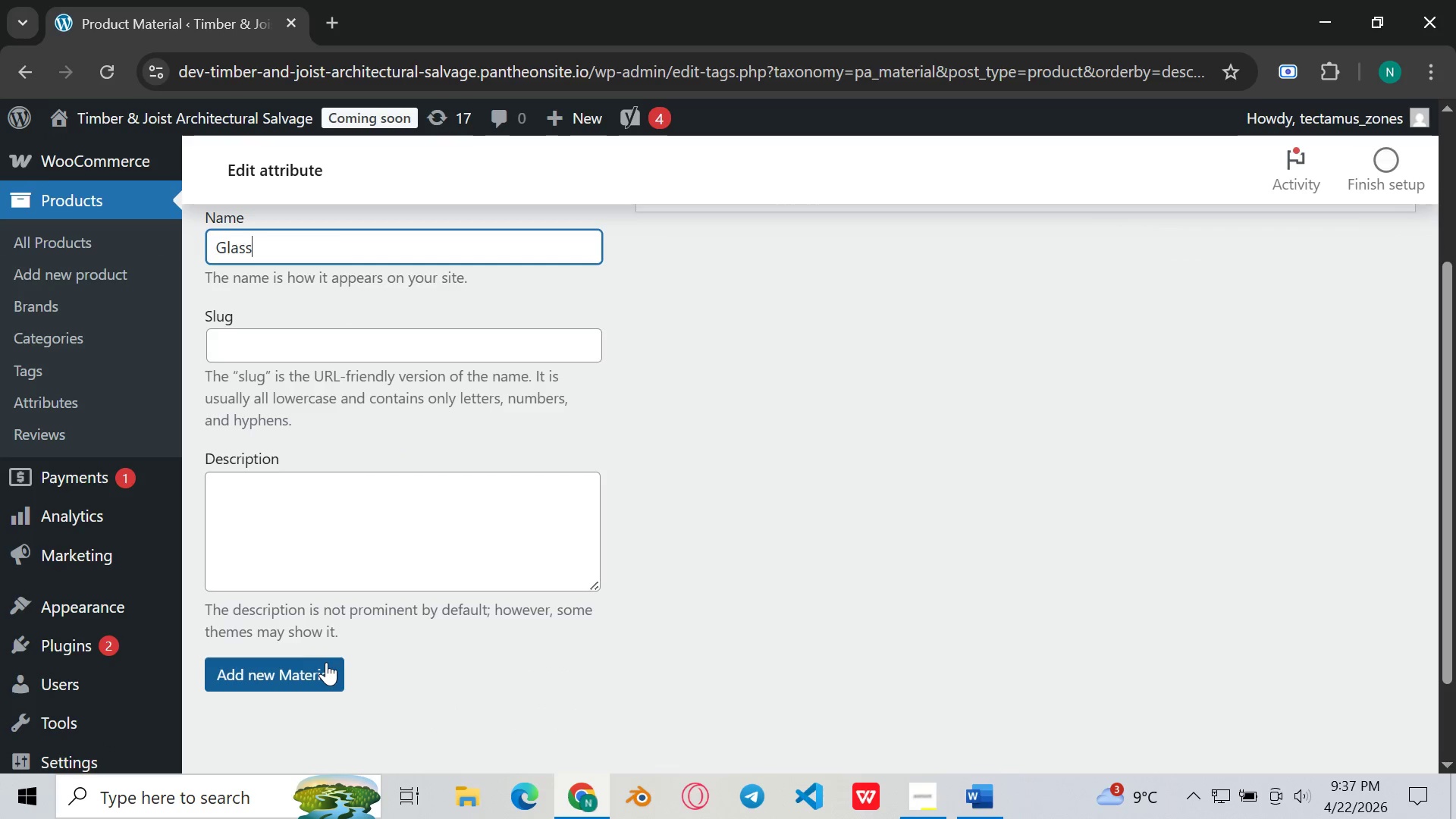 
left_click([294, 667])
 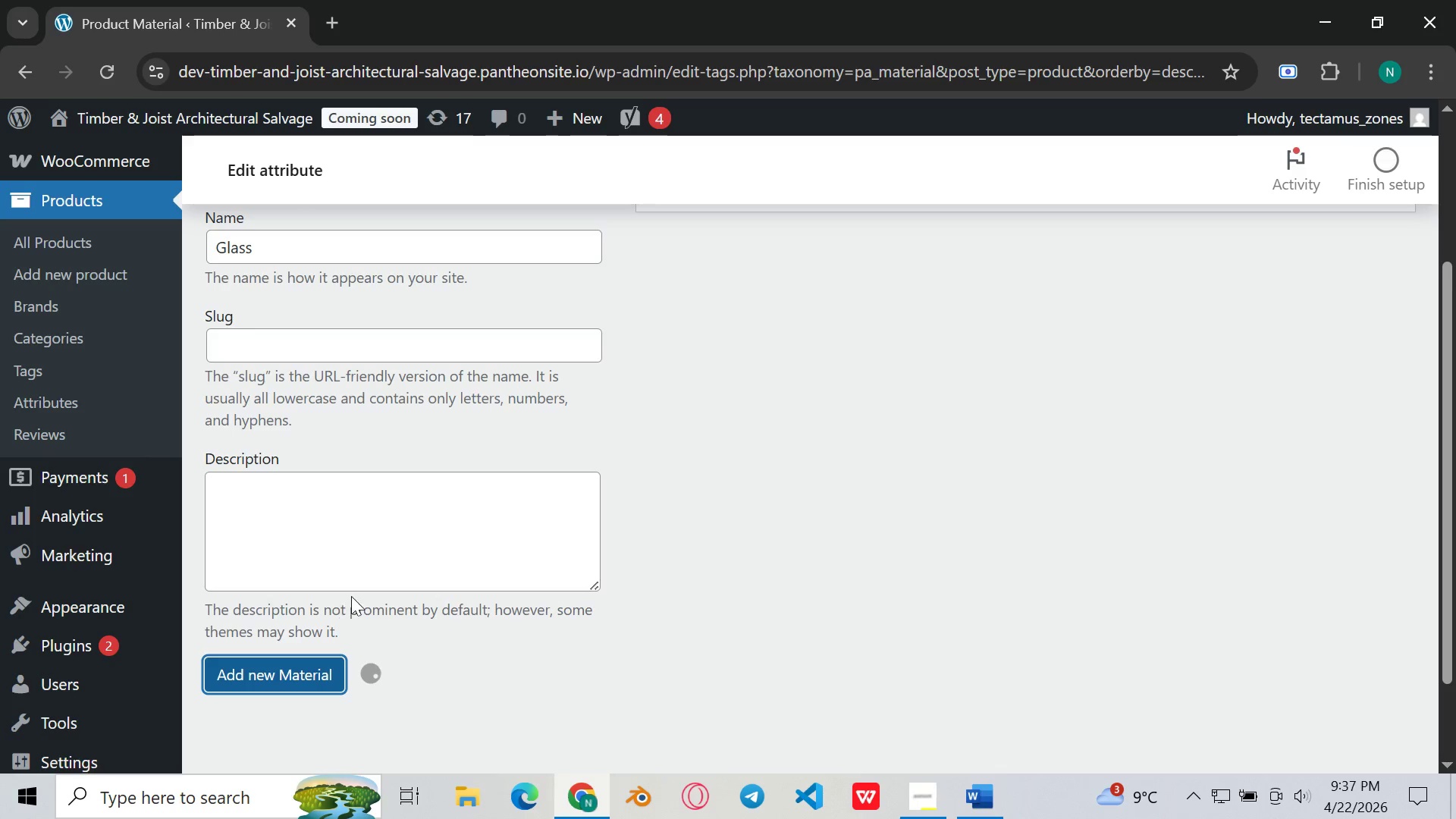 
scroll: coordinate [359, 592], scroll_direction: up, amount: 2.0
 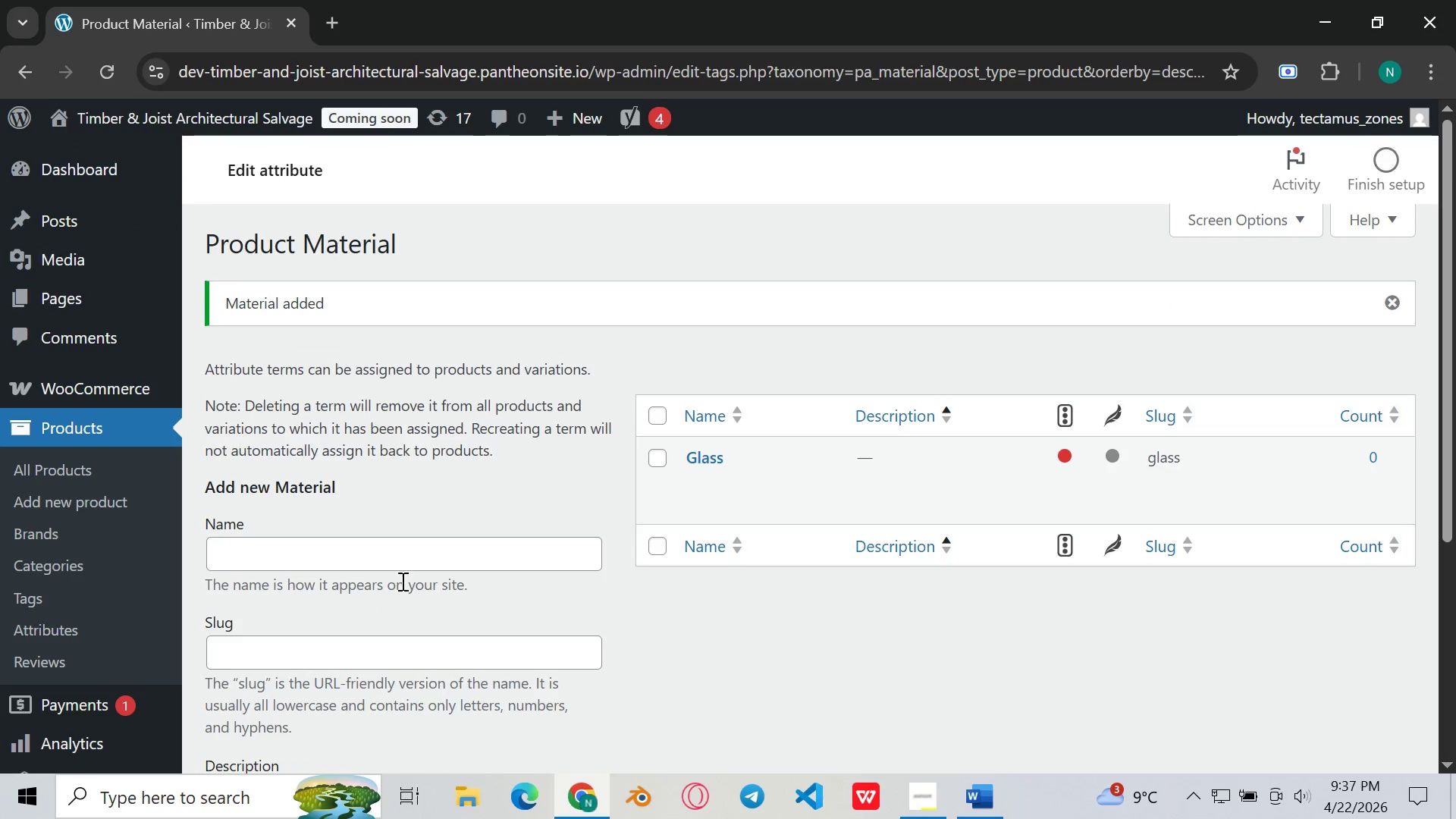 
scroll: coordinate [698, 587], scroll_direction: none, amount: 0.0
 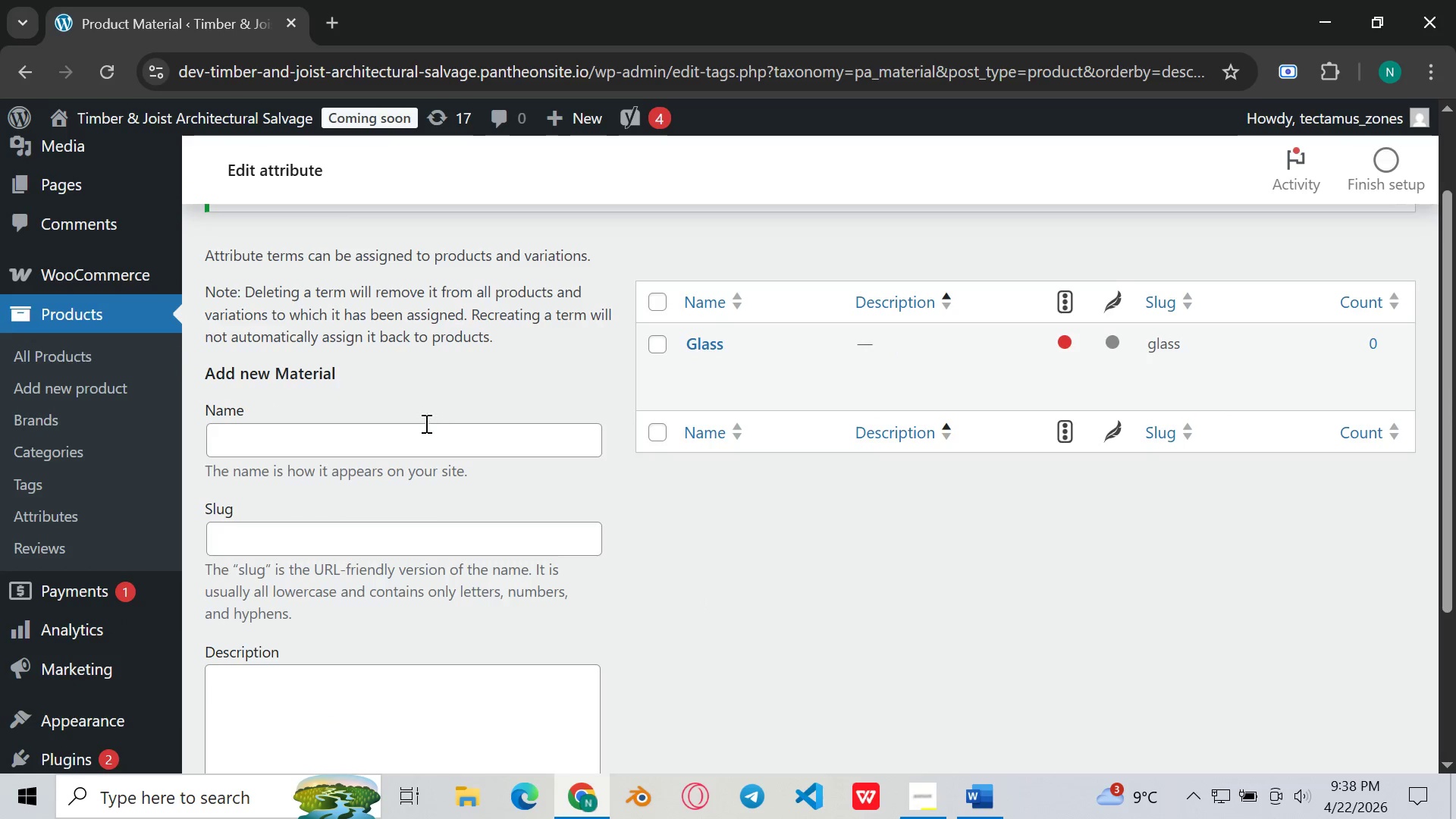 
left_click([423, 425])
 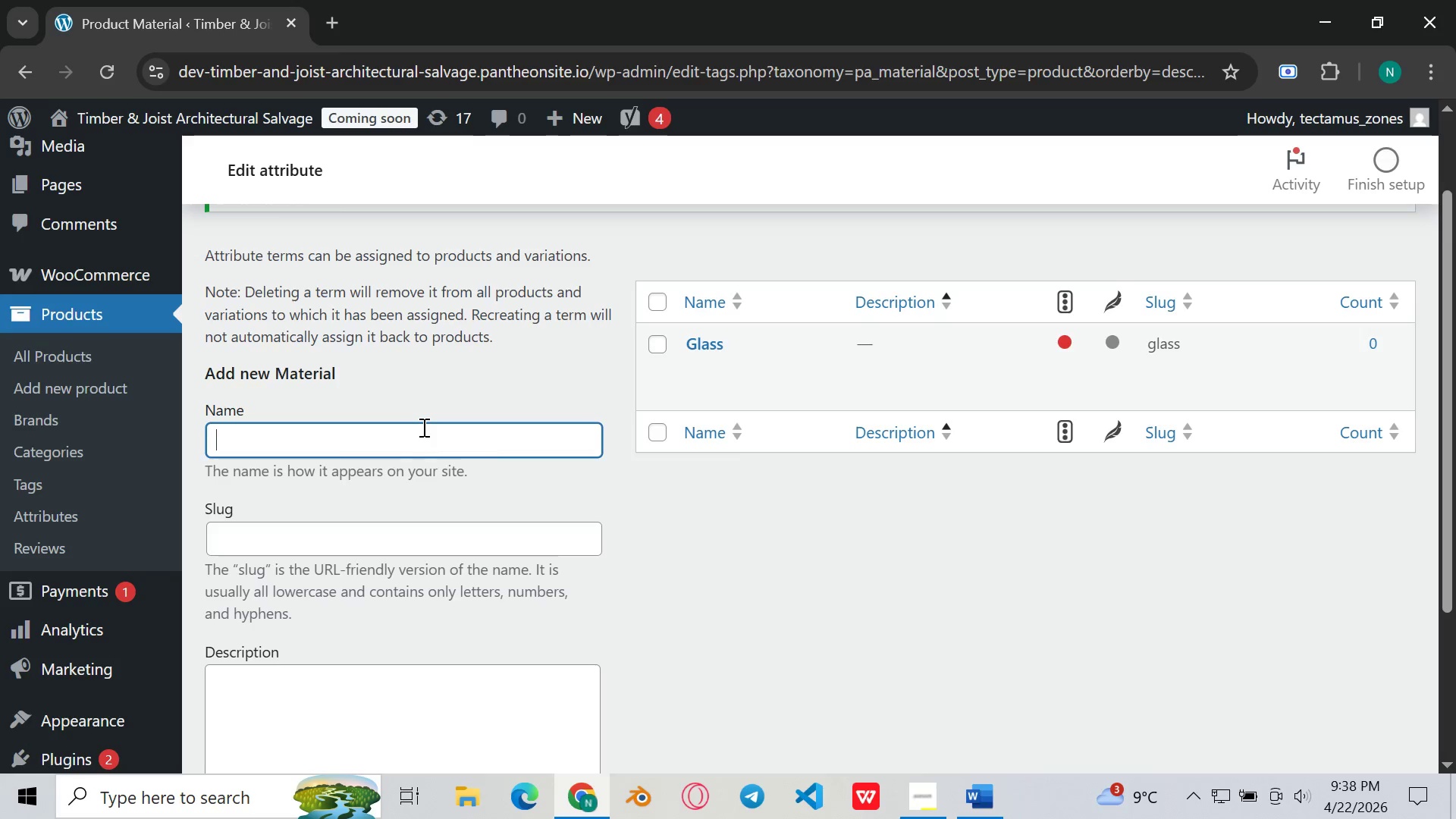 
type(Wood)
 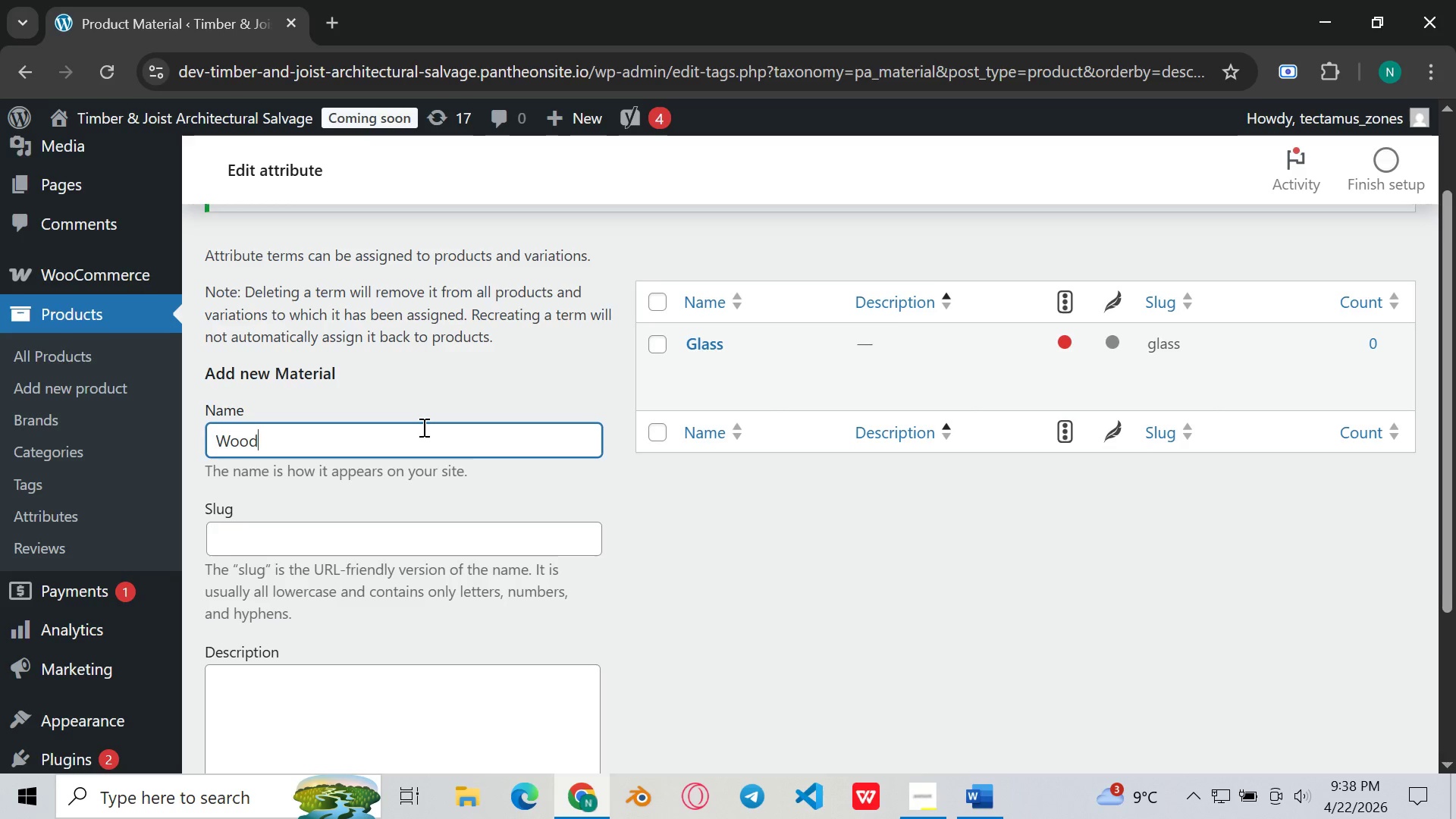 
scroll: coordinate [422, 427], scroll_direction: down, amount: 5.0
 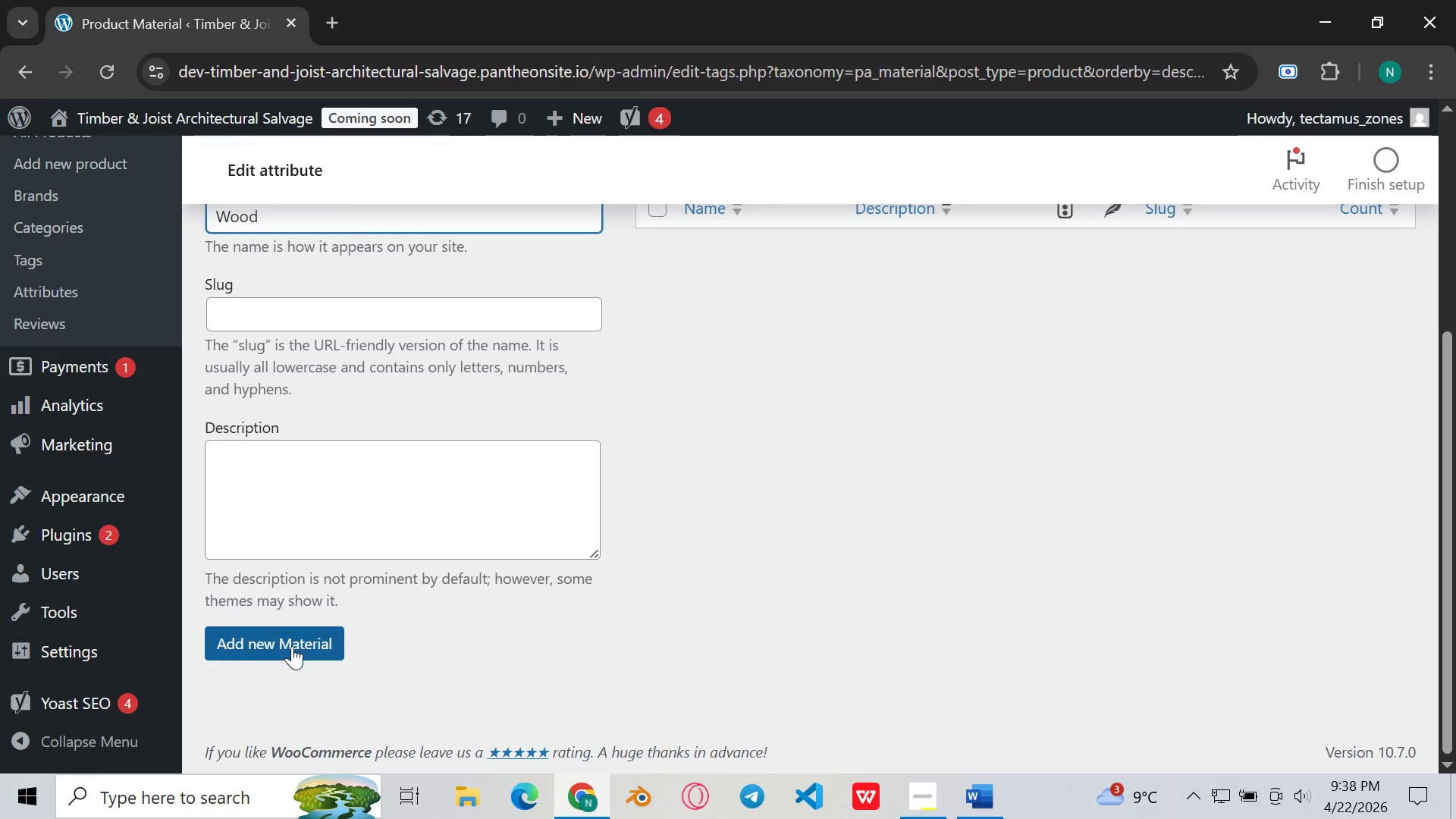 
left_click([292, 646])
 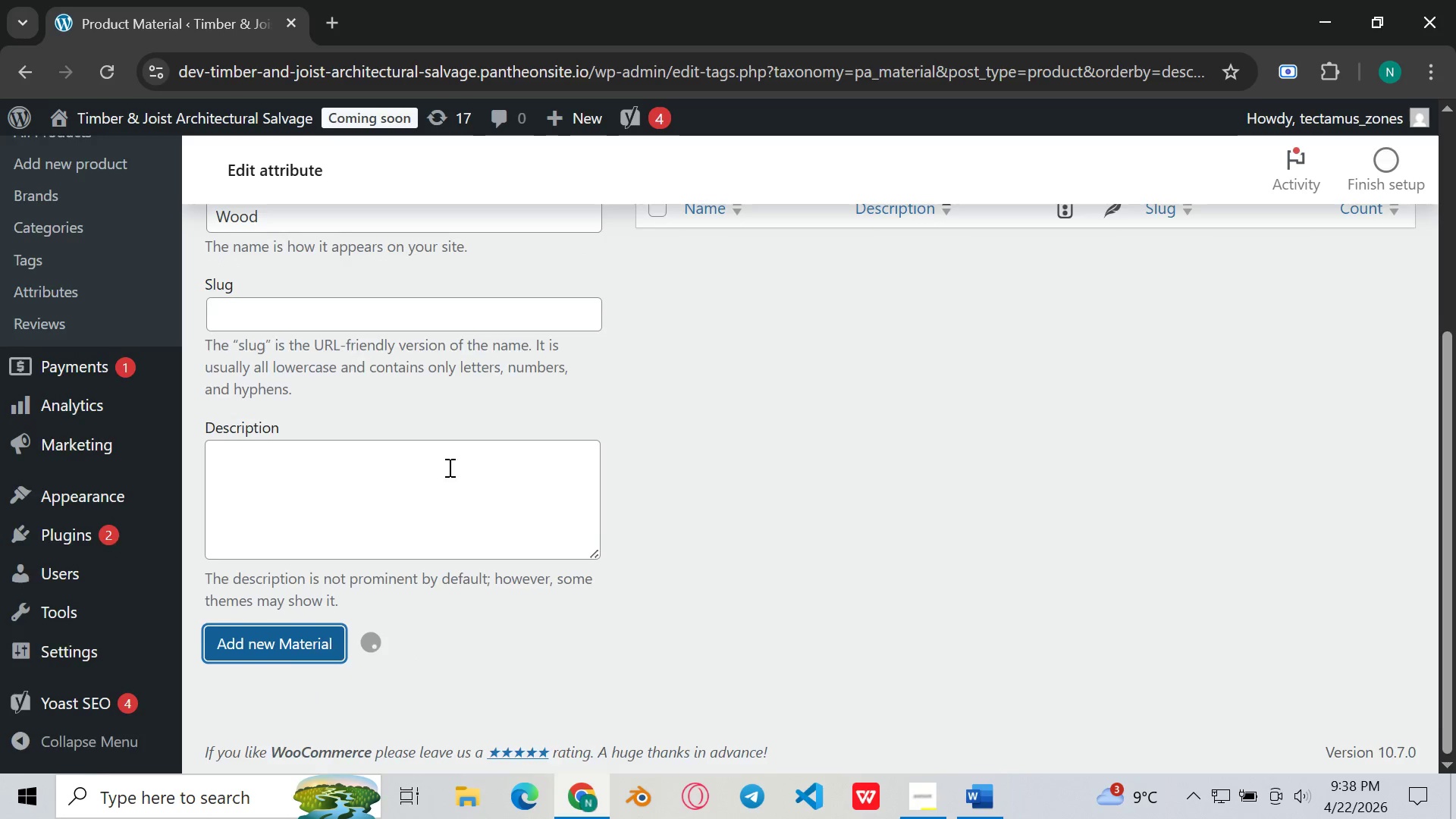 
scroll: coordinate [453, 463], scroll_direction: up, amount: 1.0
 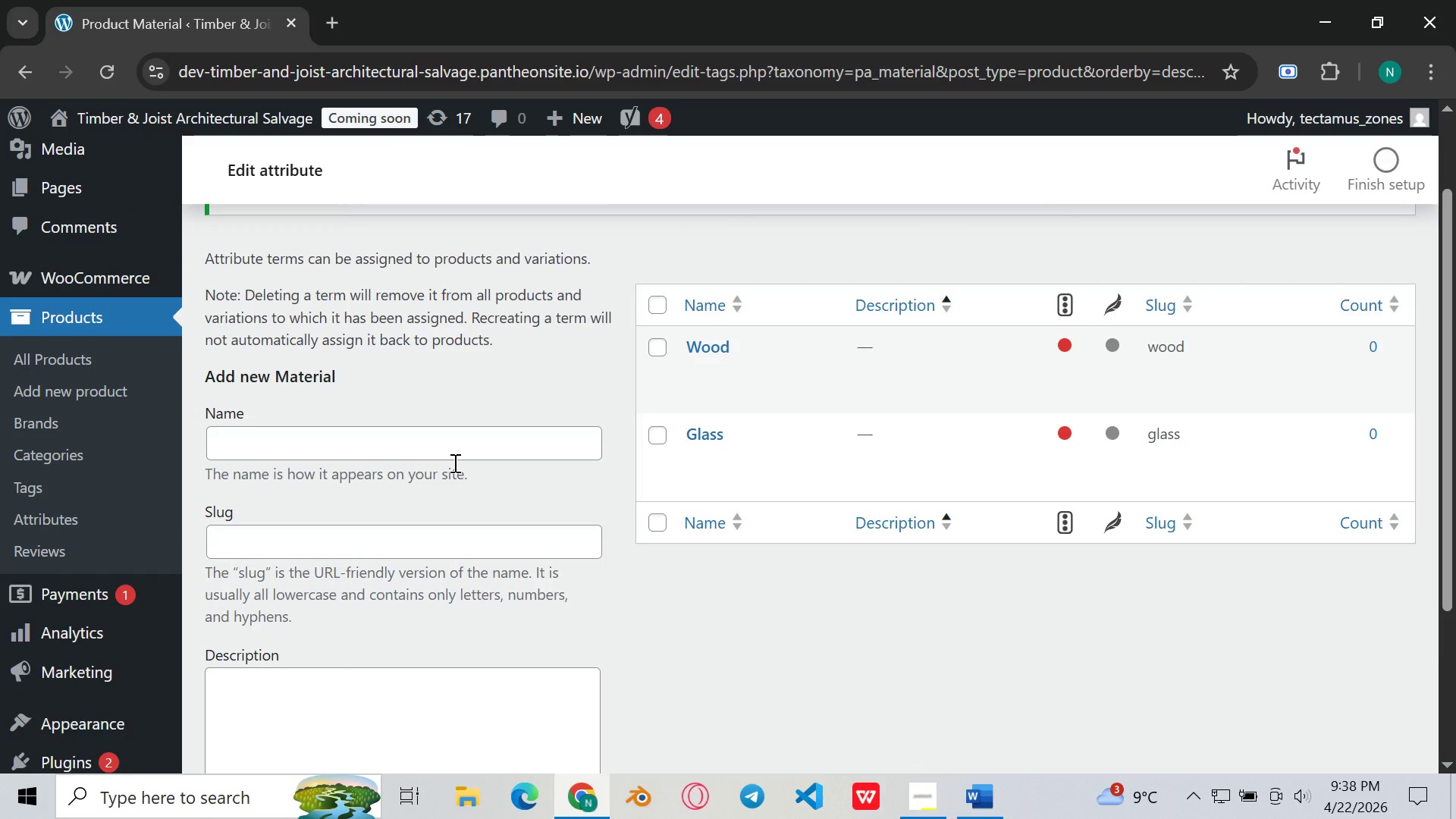 
left_click([460, 456])
 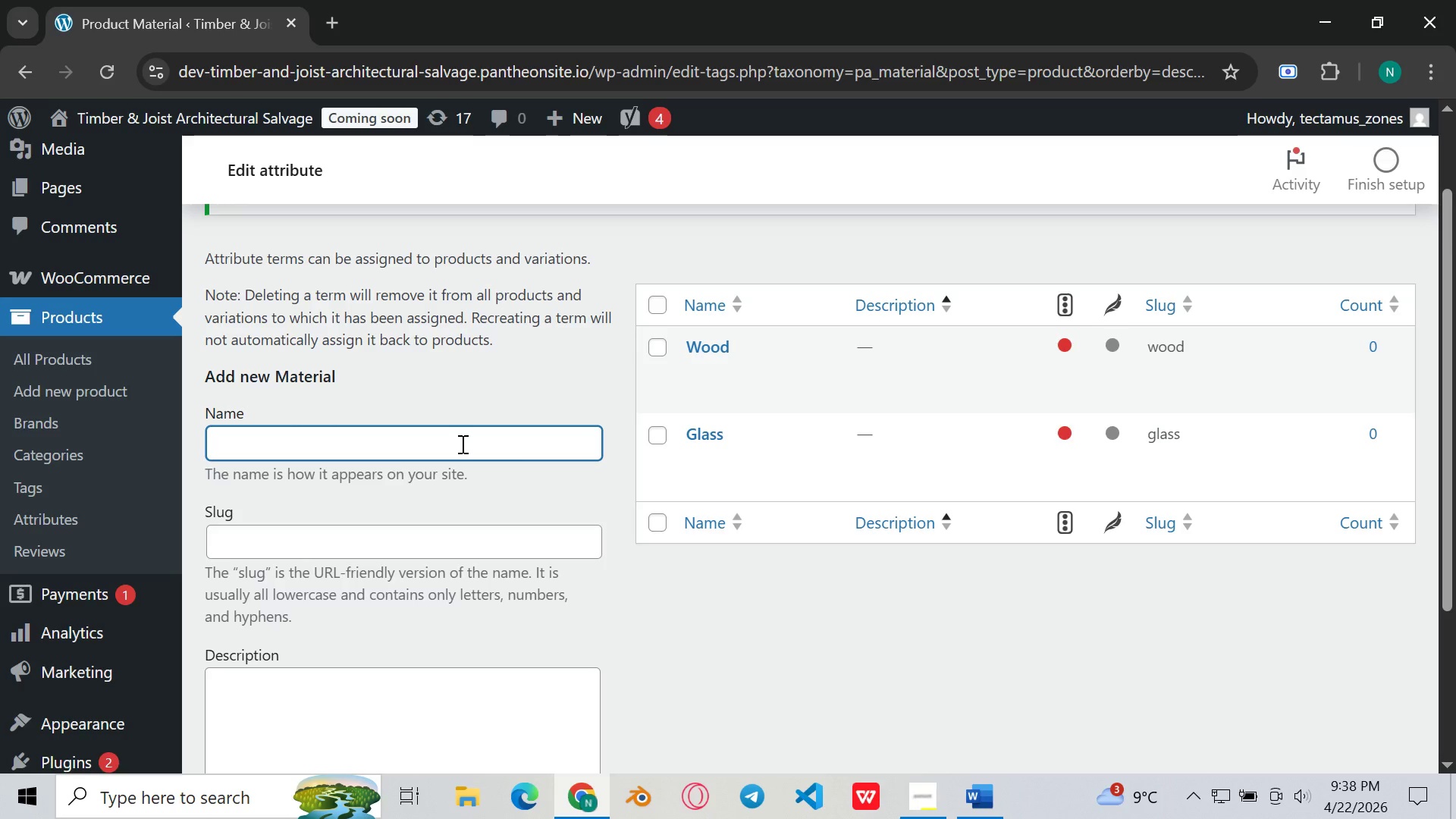 
type(Iron)
 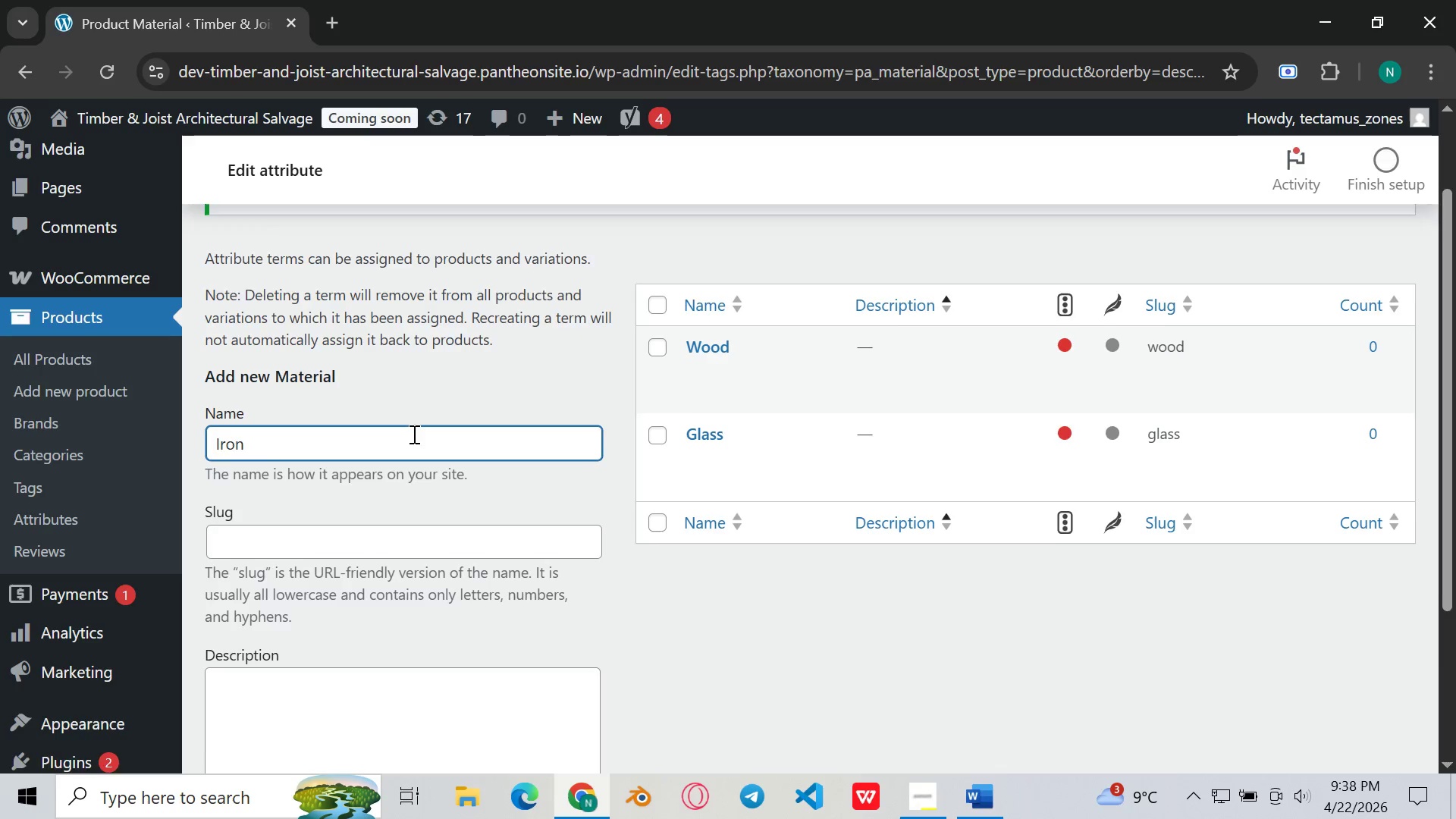 
scroll: coordinate [394, 433], scroll_direction: down, amount: 2.0
 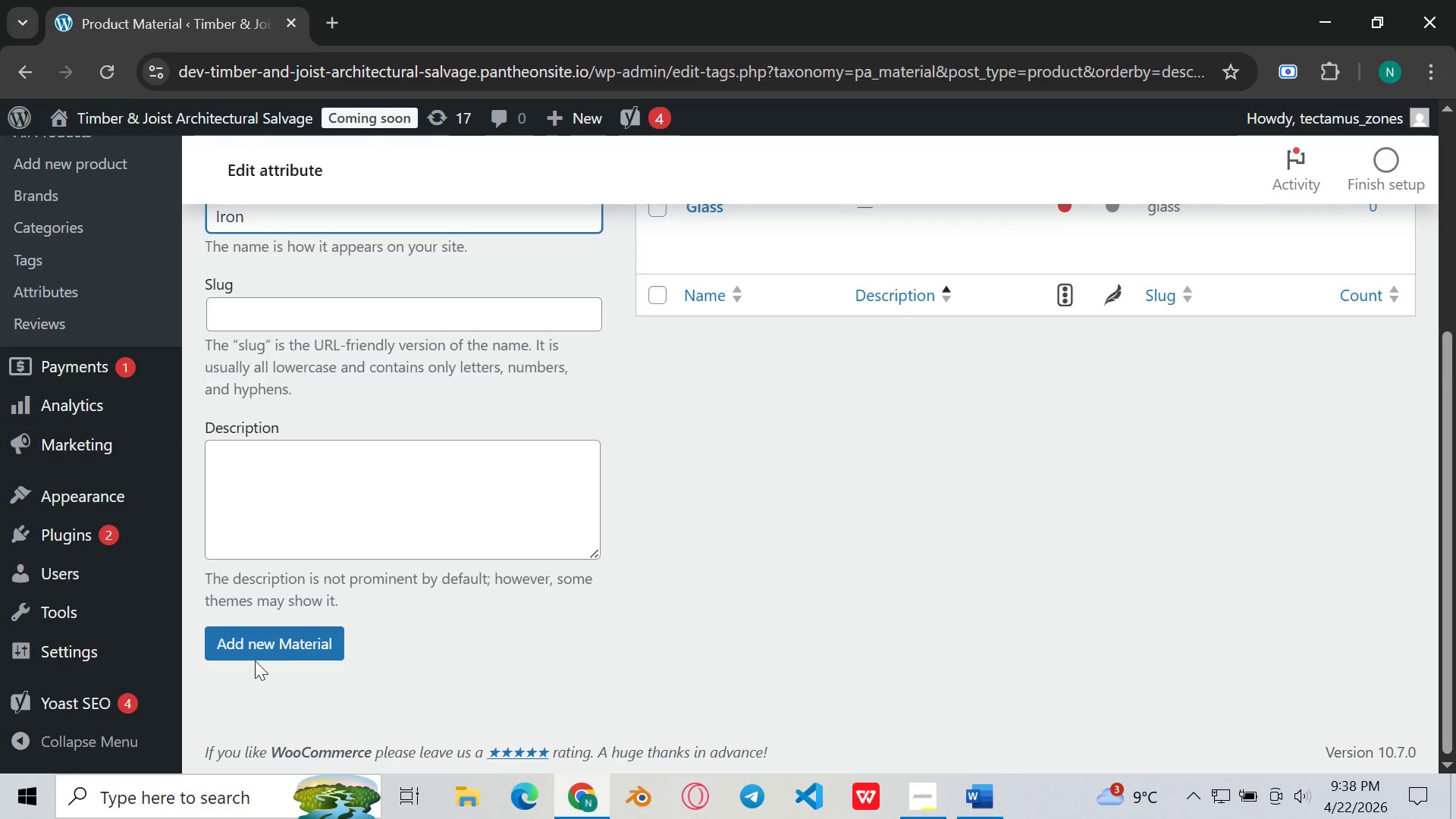 
left_click([259, 657])
 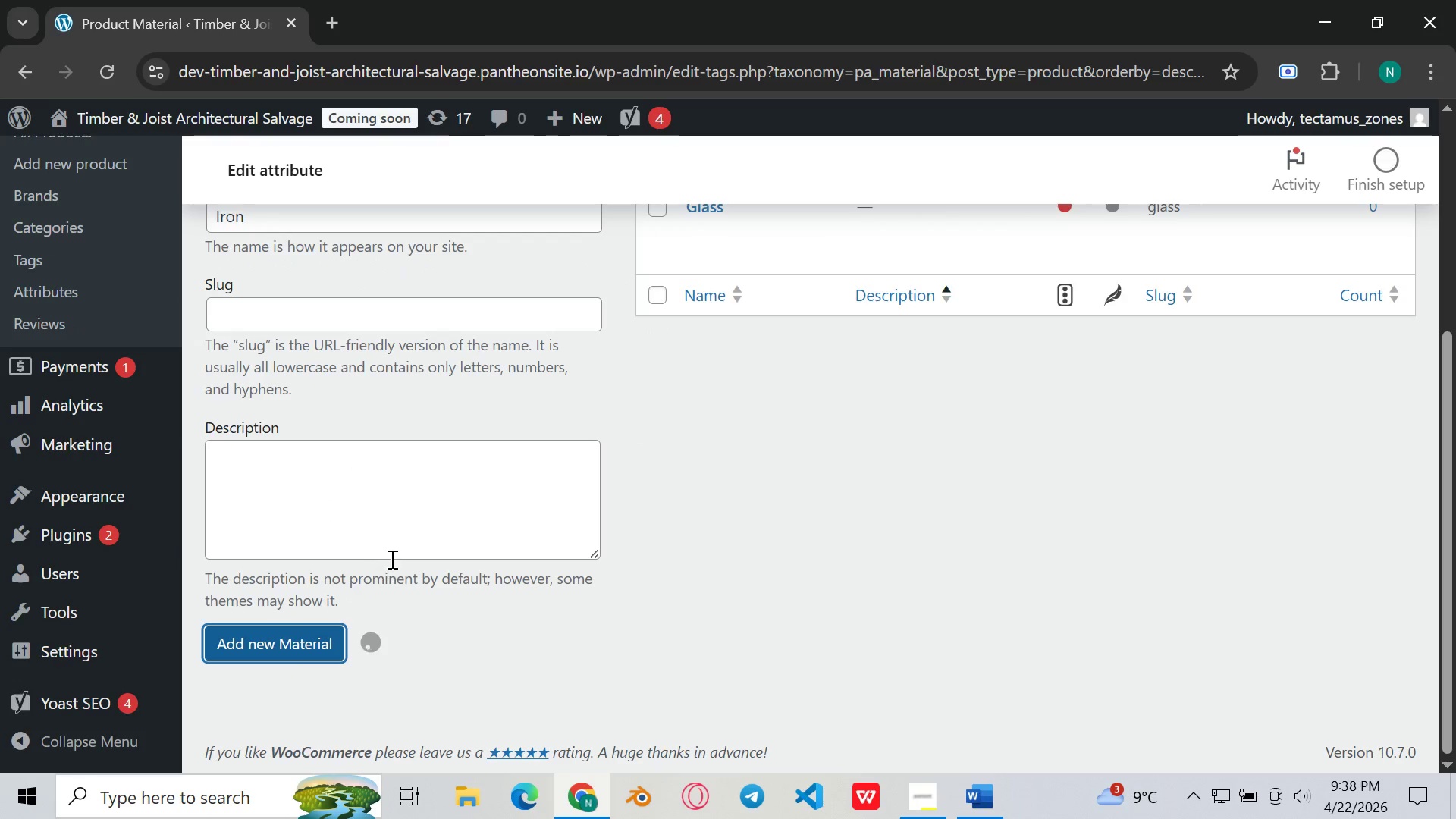 
scroll: coordinate [391, 559], scroll_direction: up, amount: 4.0
 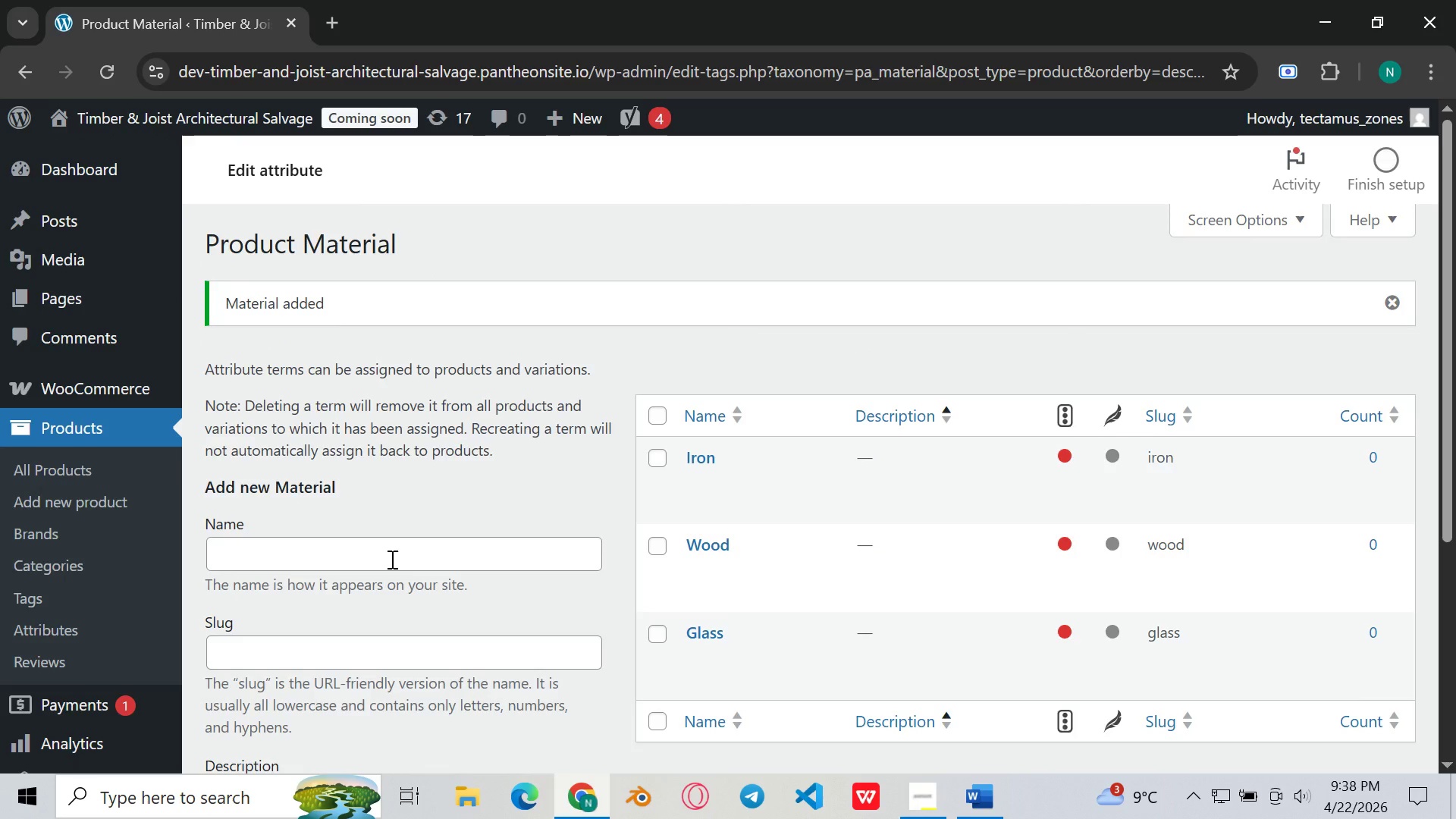 
scroll: coordinate [391, 559], scroll_direction: none, amount: 0.0
 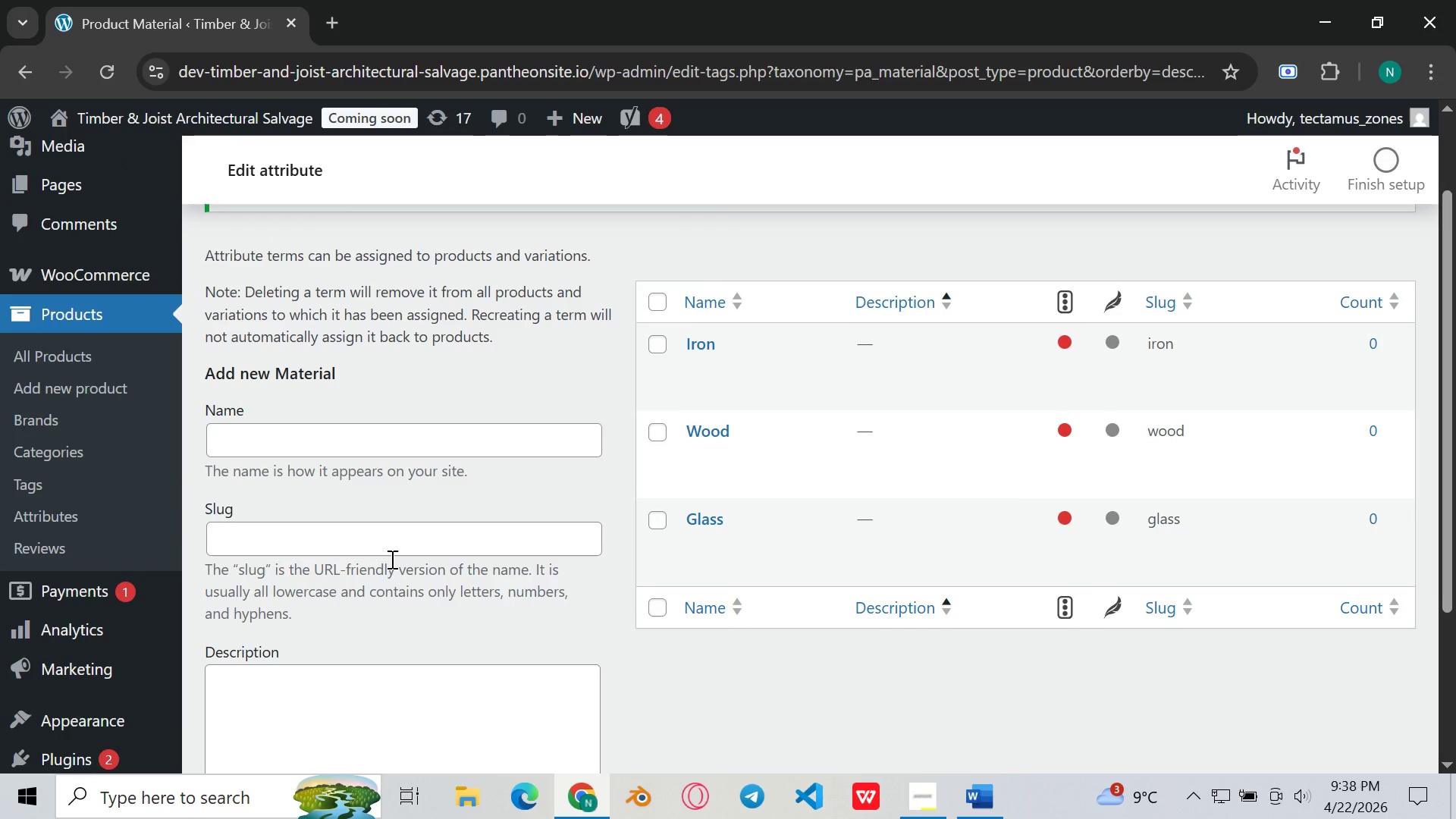 
scroll: coordinate [391, 559], scroll_direction: down, amount: 1.0
 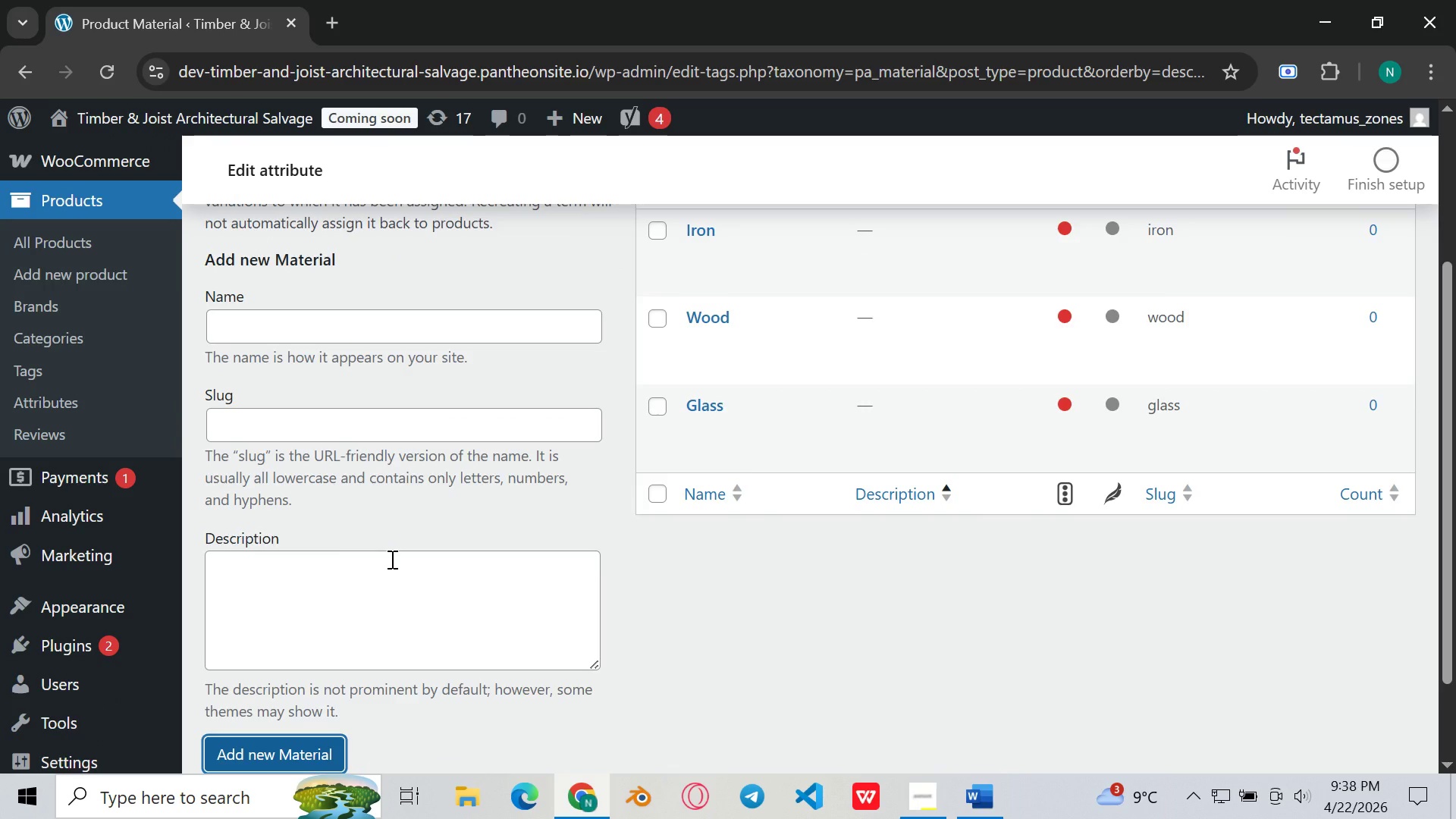 
scroll: coordinate [391, 559], scroll_direction: none, amount: 0.0
 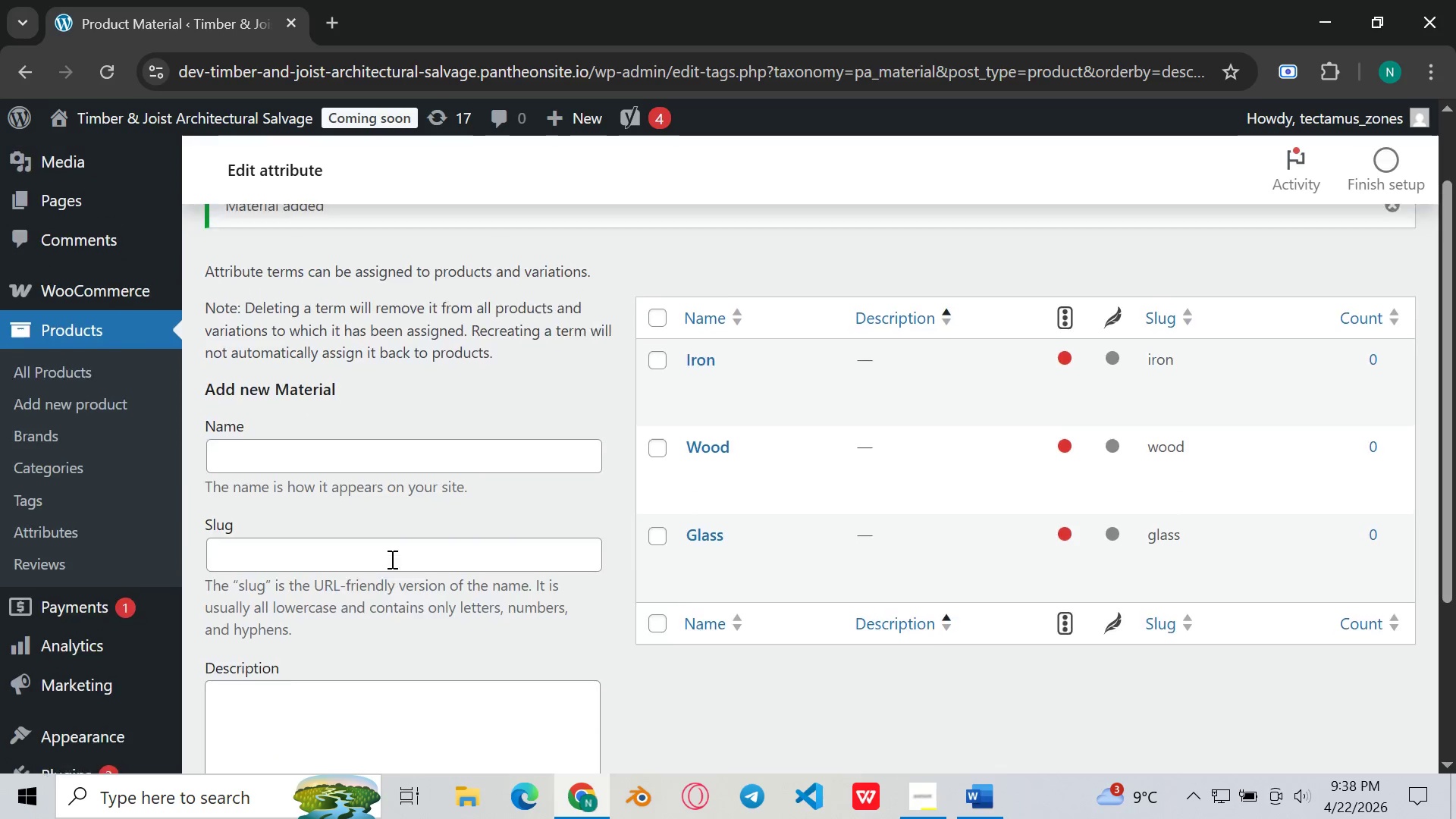 
scroll: coordinate [391, 559], scroll_direction: up, amount: 1.0
 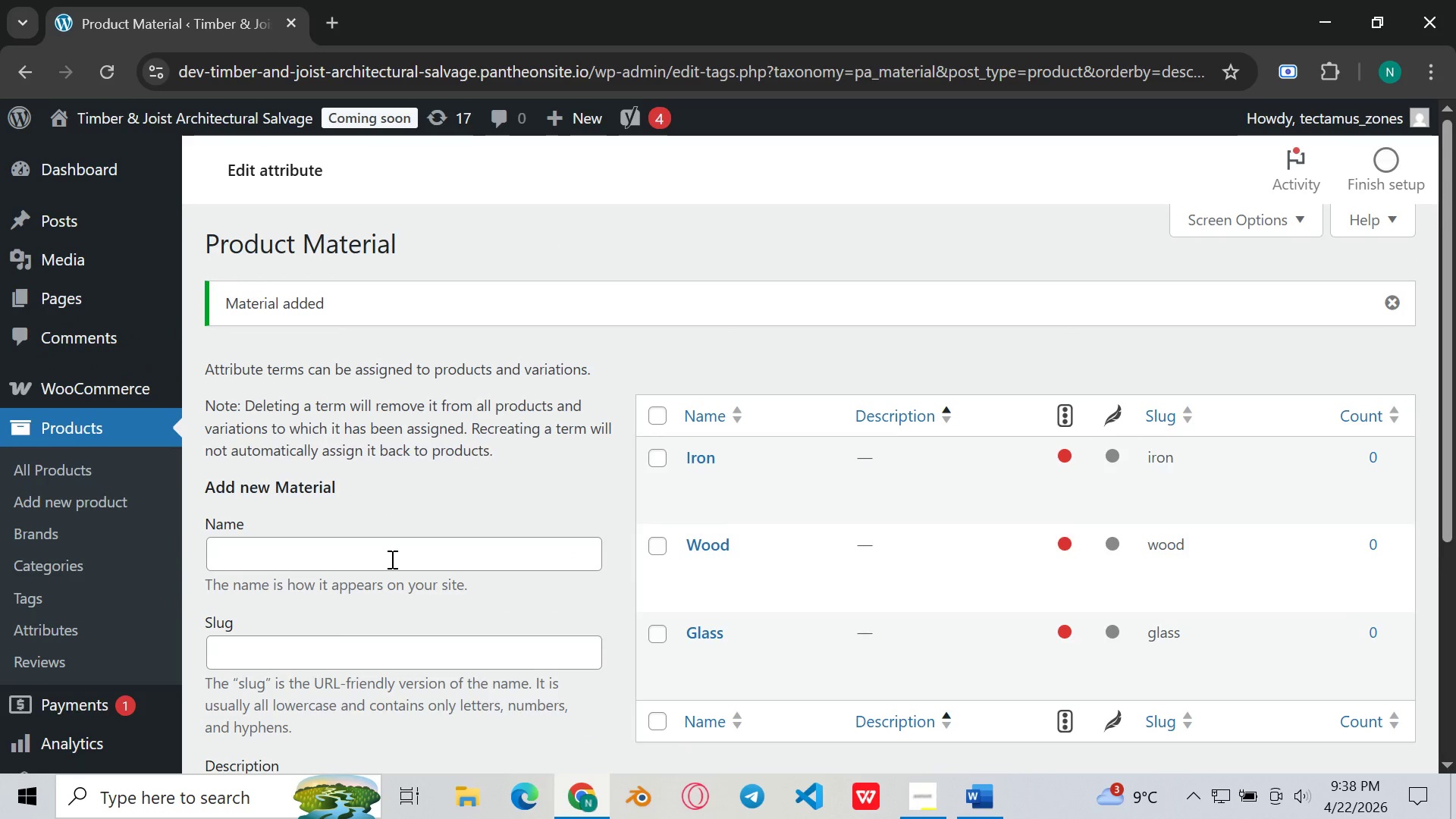 
scroll: coordinate [360, 513], scroll_direction: down, amount: 1.0
 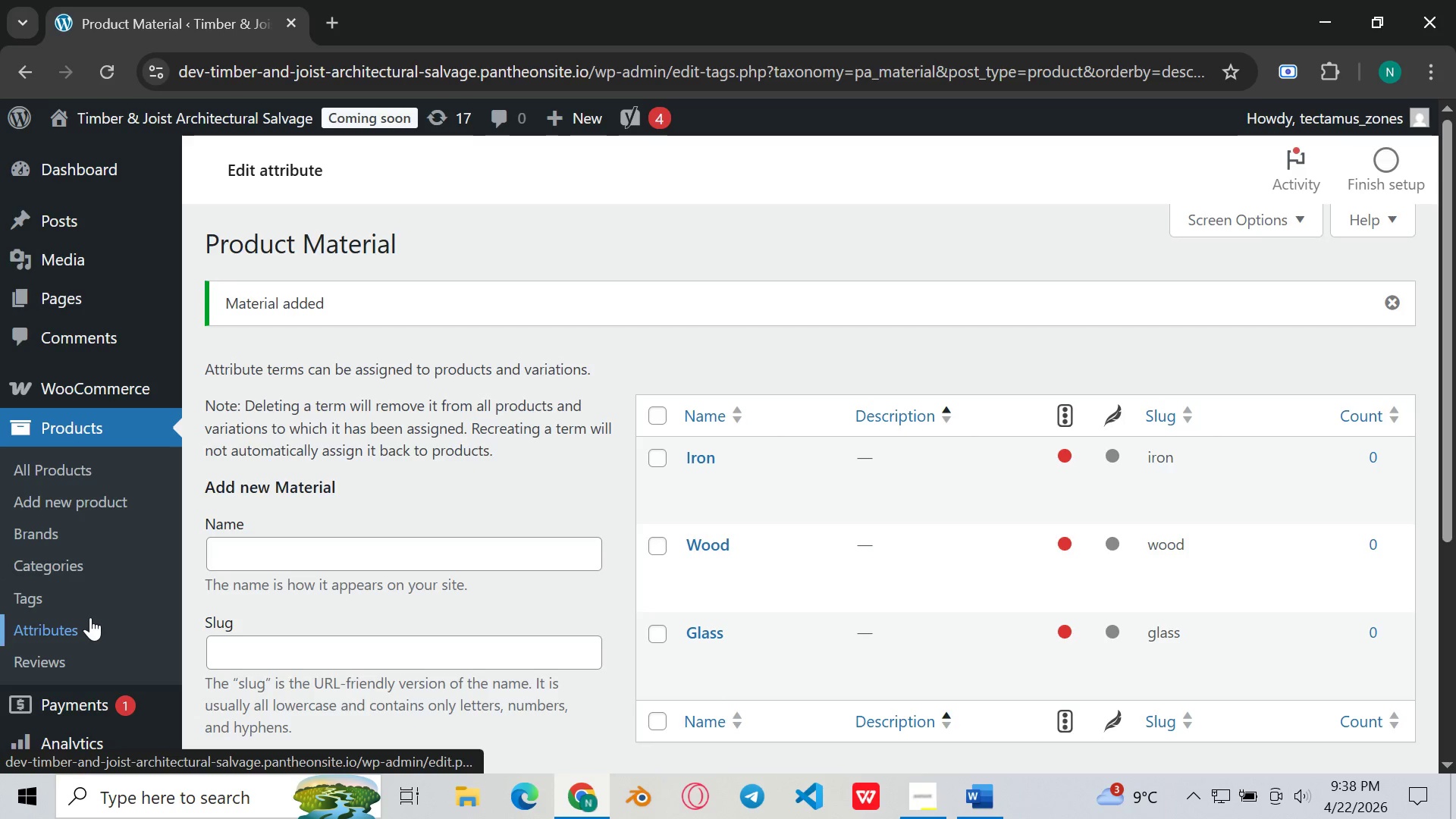 
left_click([91, 618])
 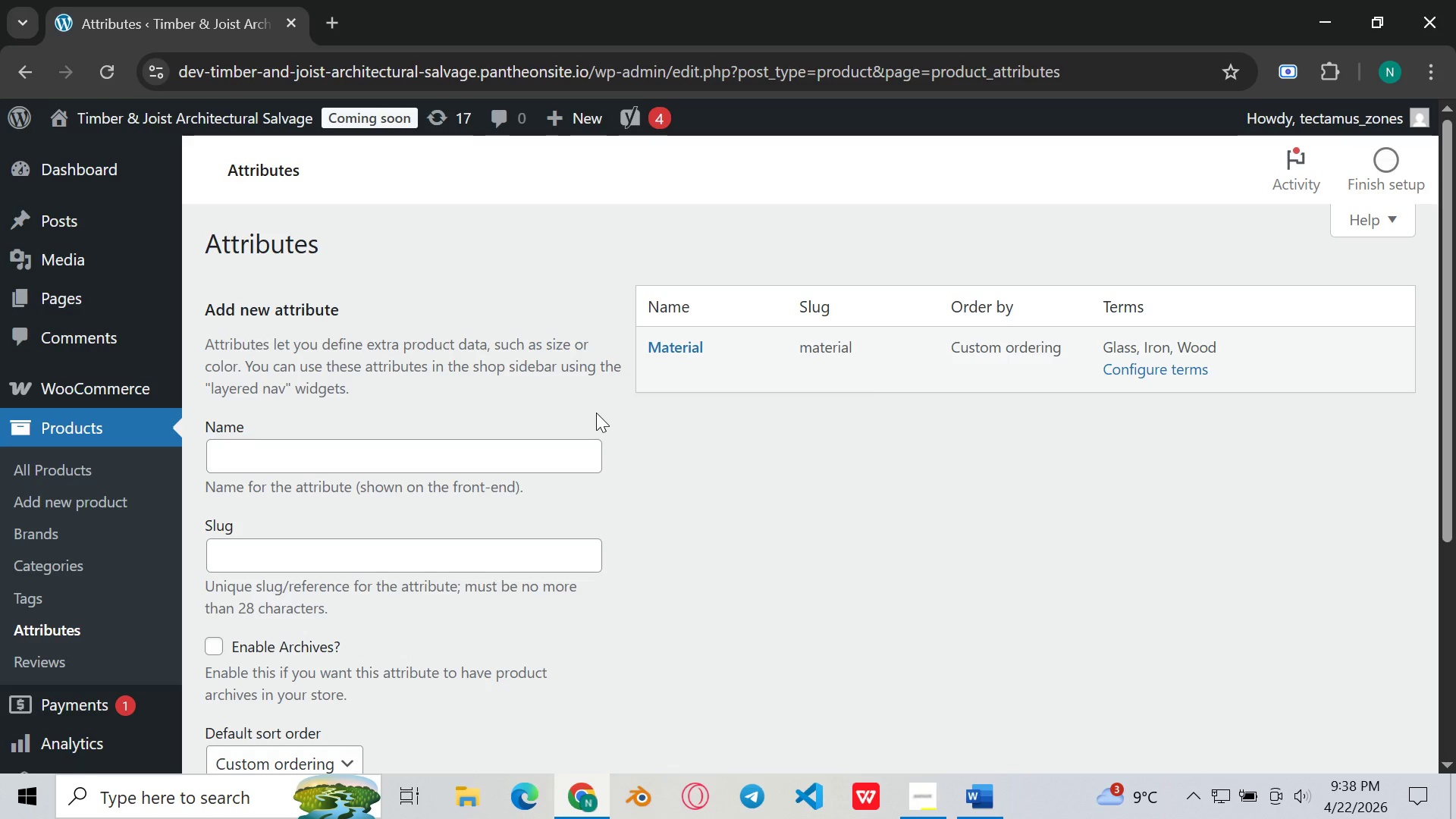 
wait(21.2)
 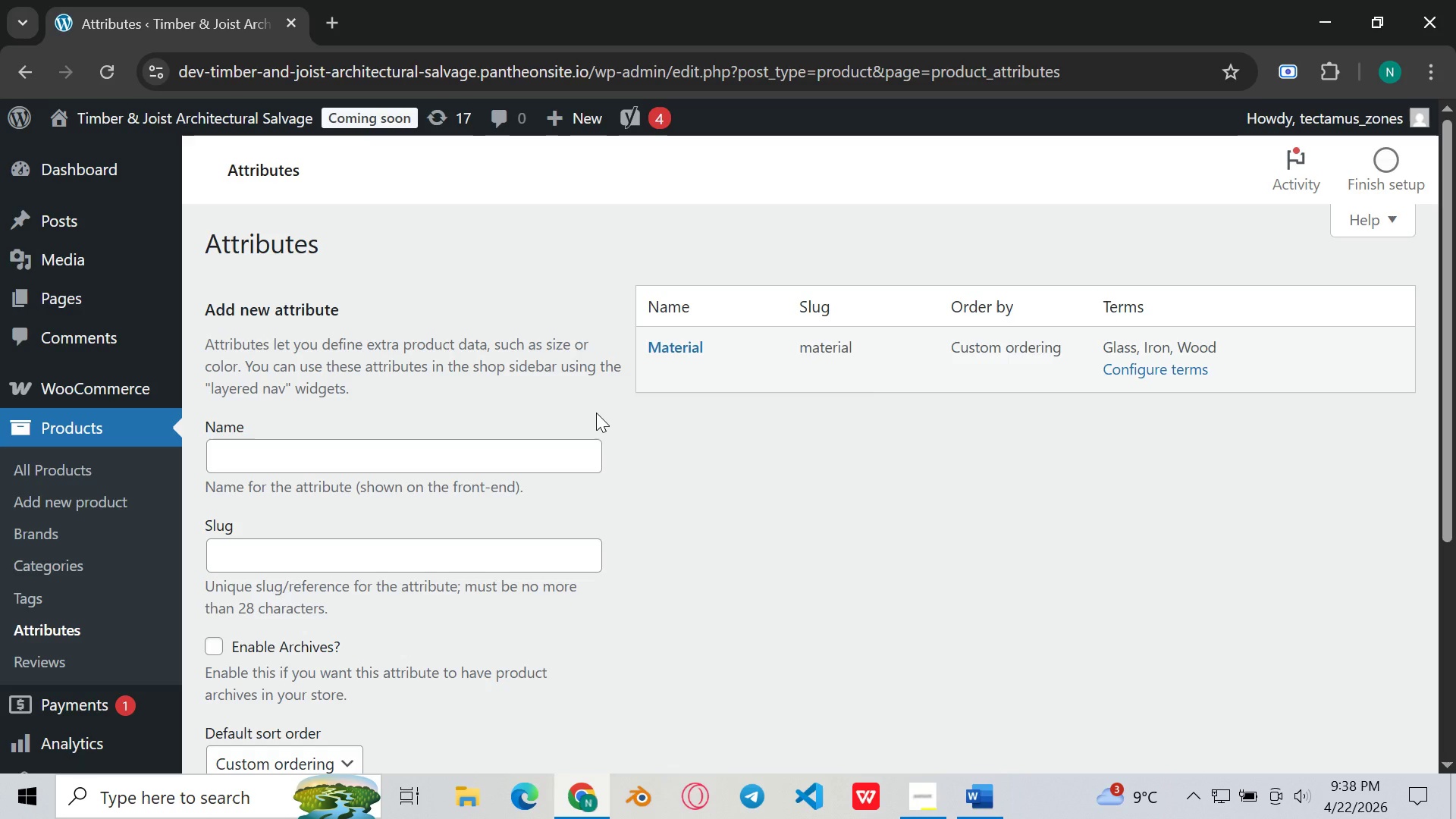 
type(Era)
 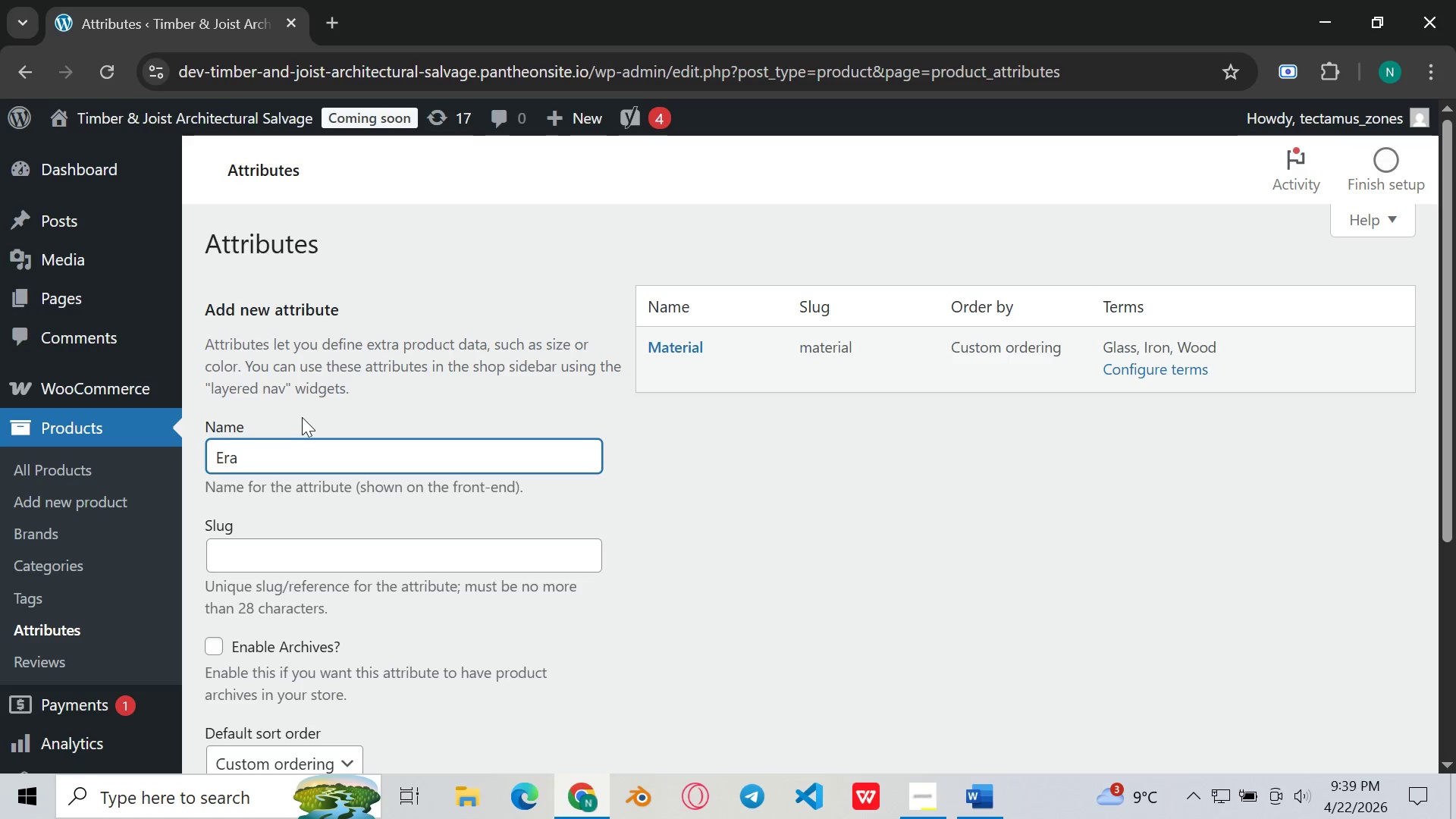 
scroll: coordinate [302, 417], scroll_direction: none, amount: 0.0
 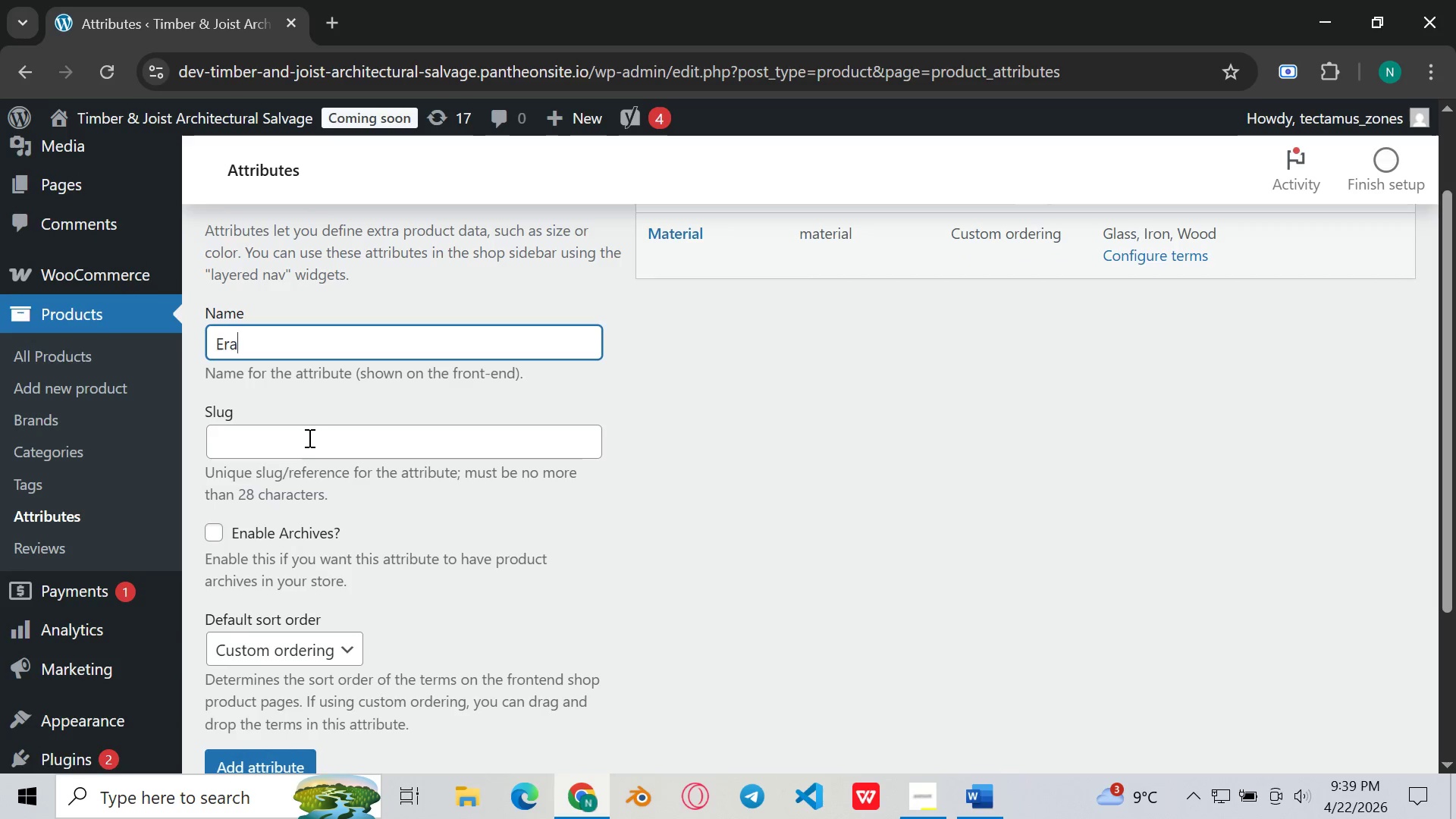 
left_click([308, 435])
 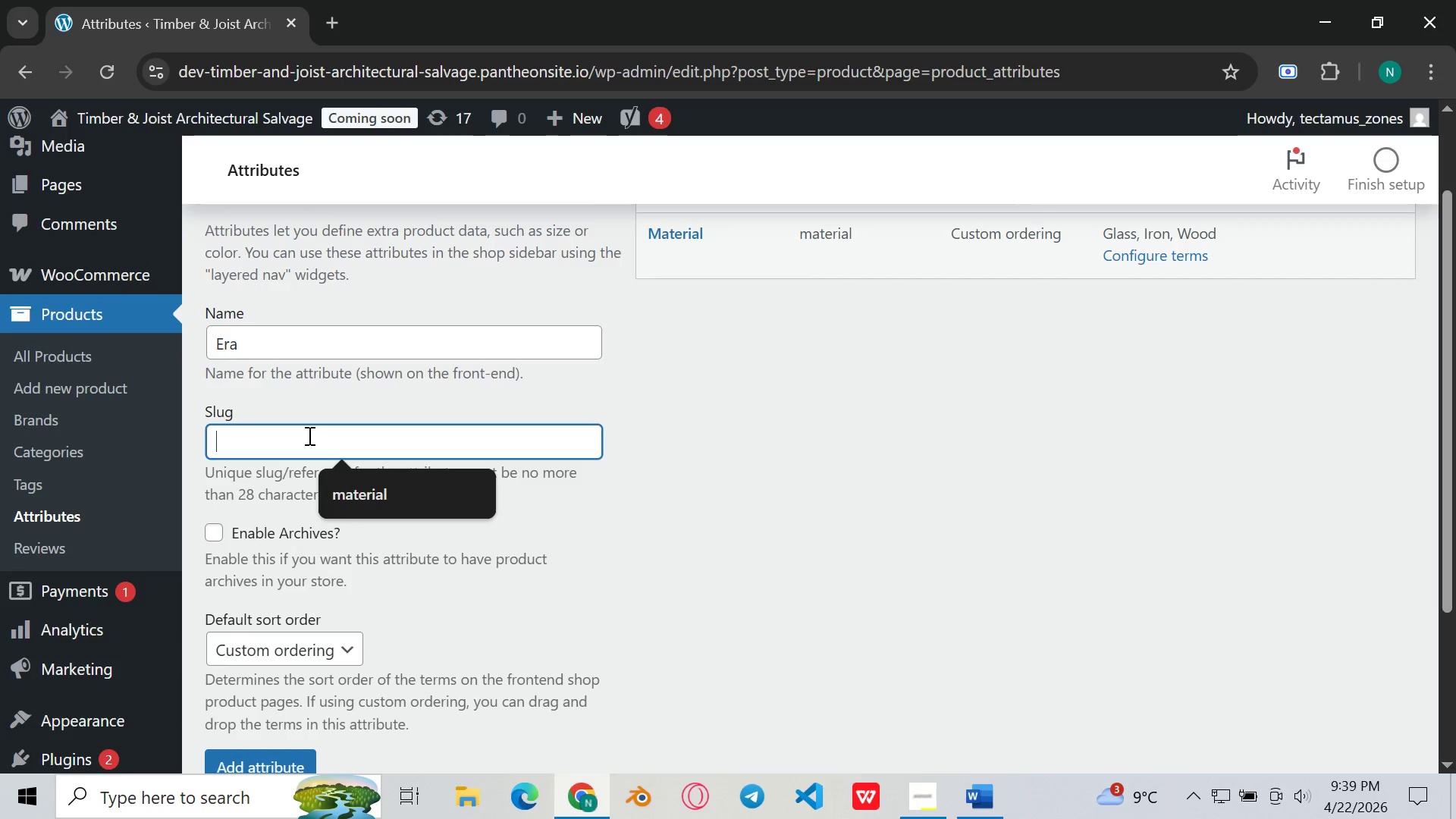 
type(era)
 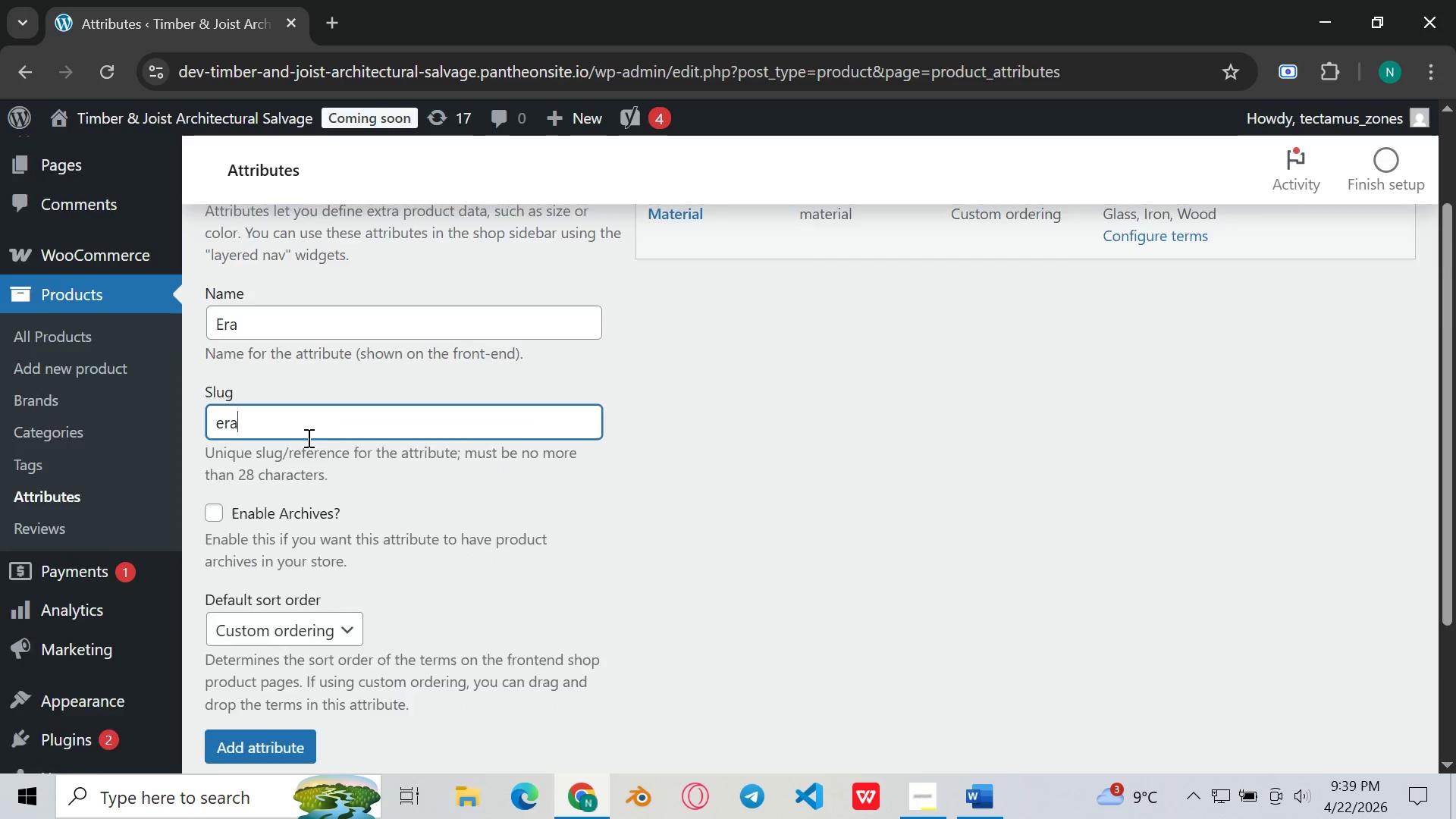 
scroll: coordinate [307, 438], scroll_direction: down, amount: 2.0
 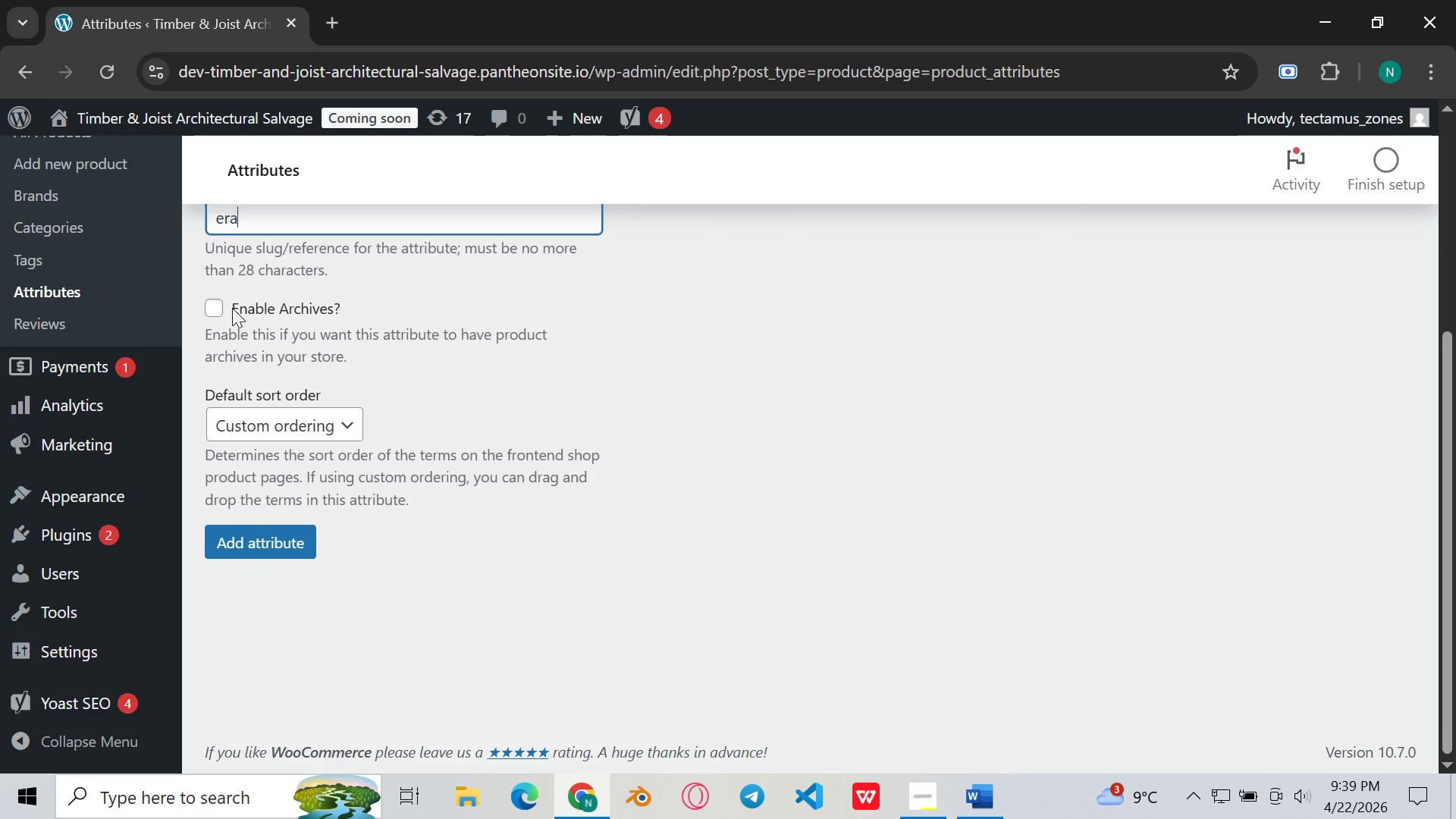 
left_click([231, 308])
 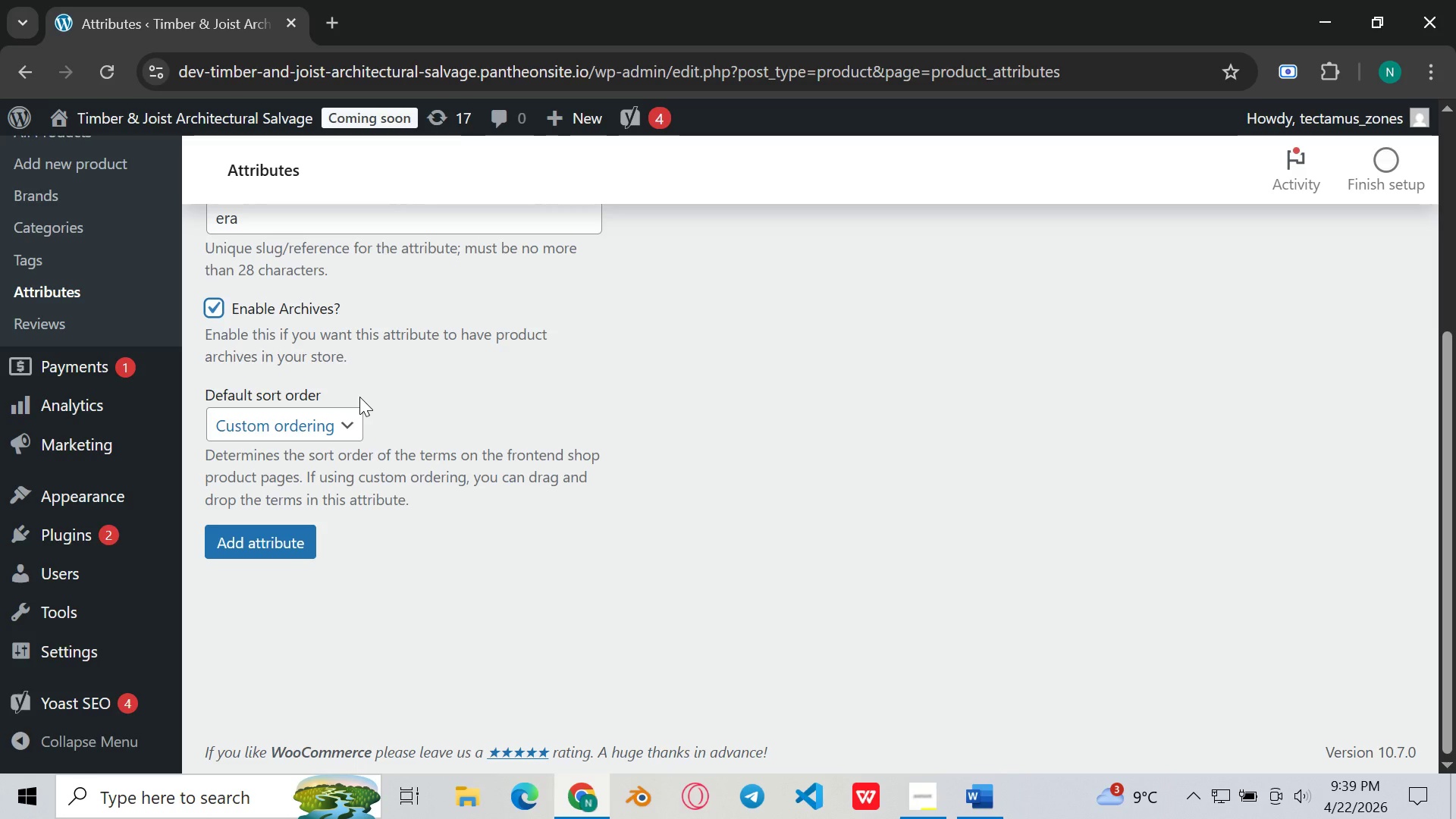 
wait(7.81)
 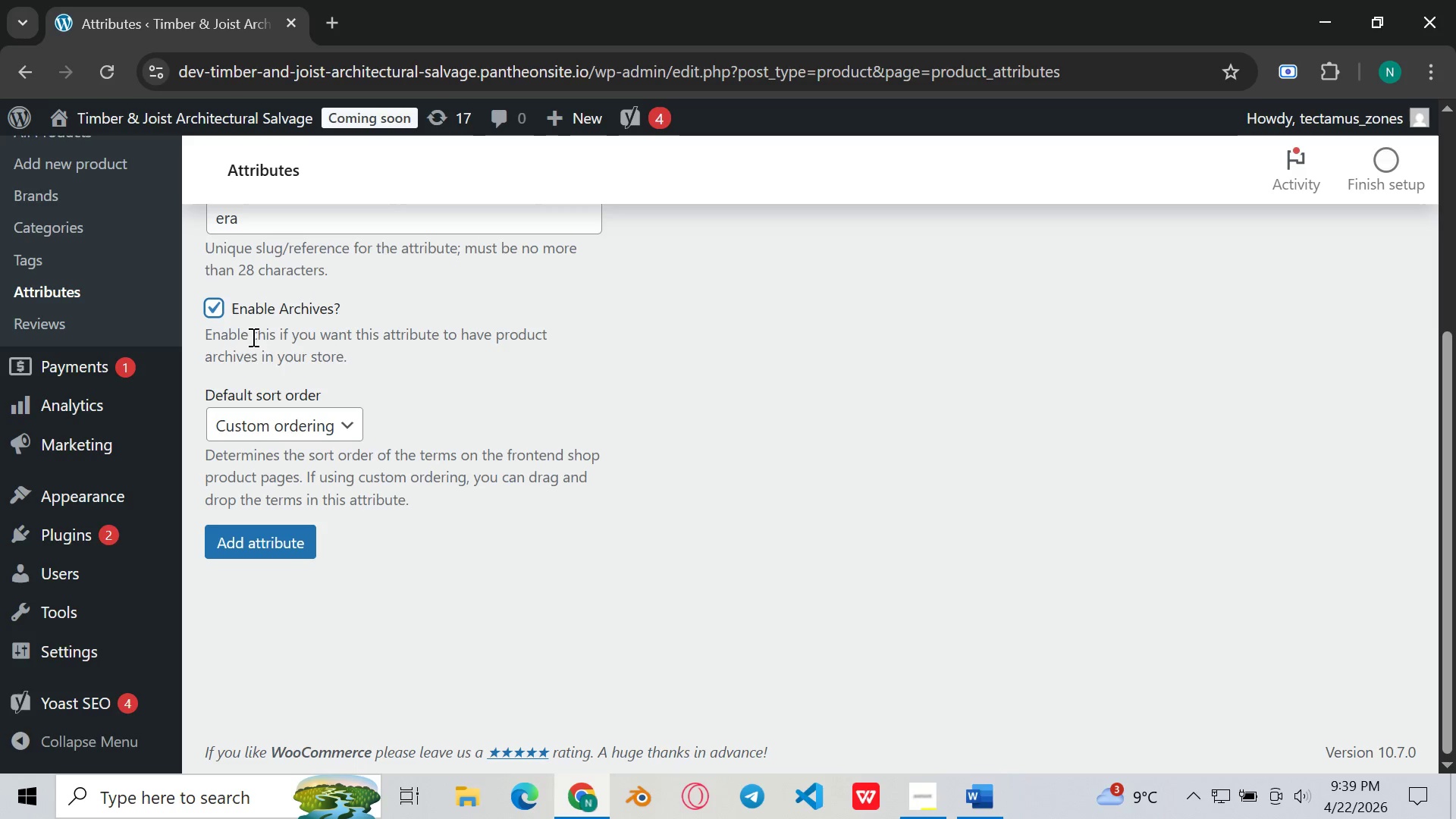 
left_click([331, 419])
 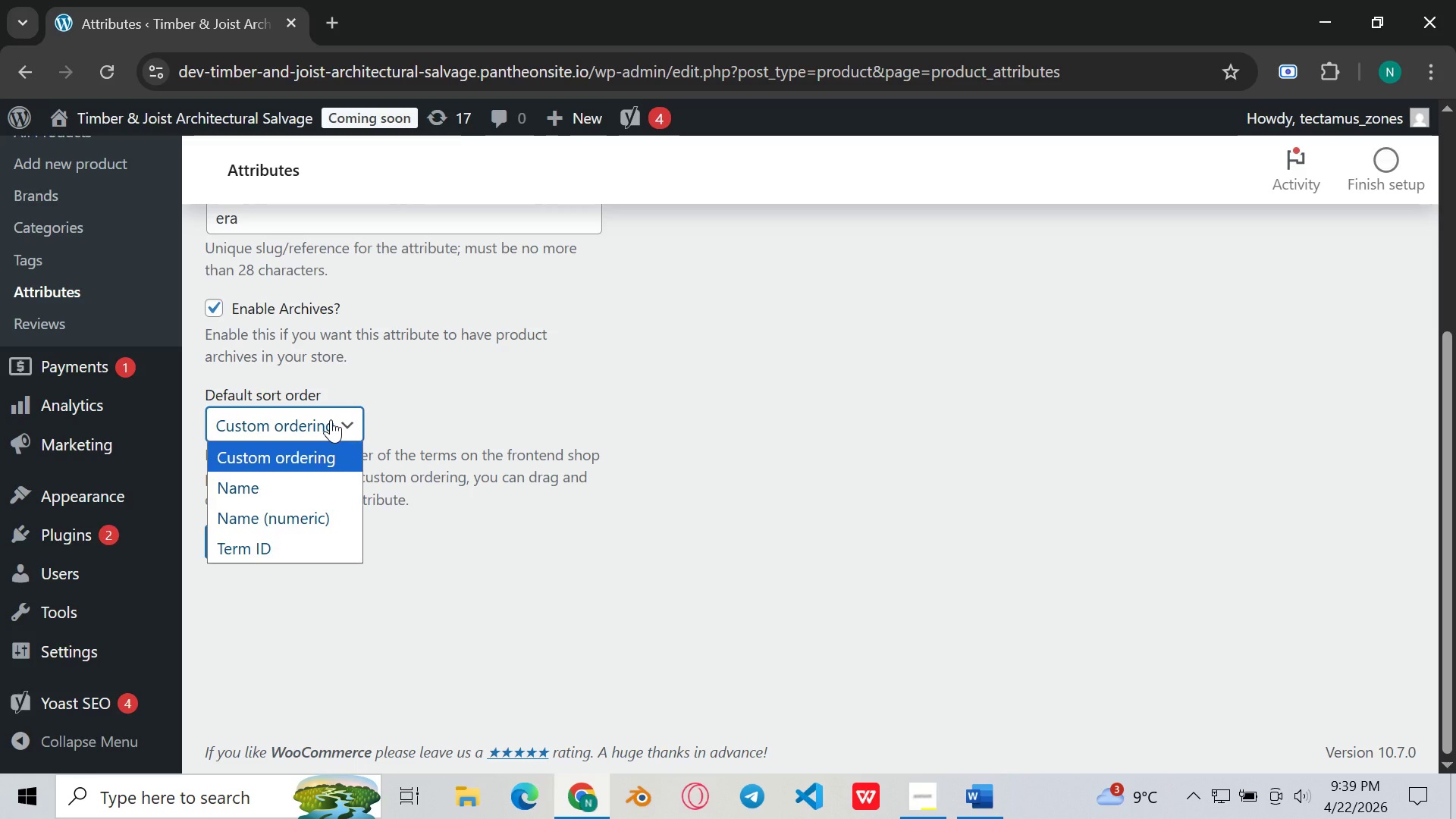 
left_click([331, 419])
 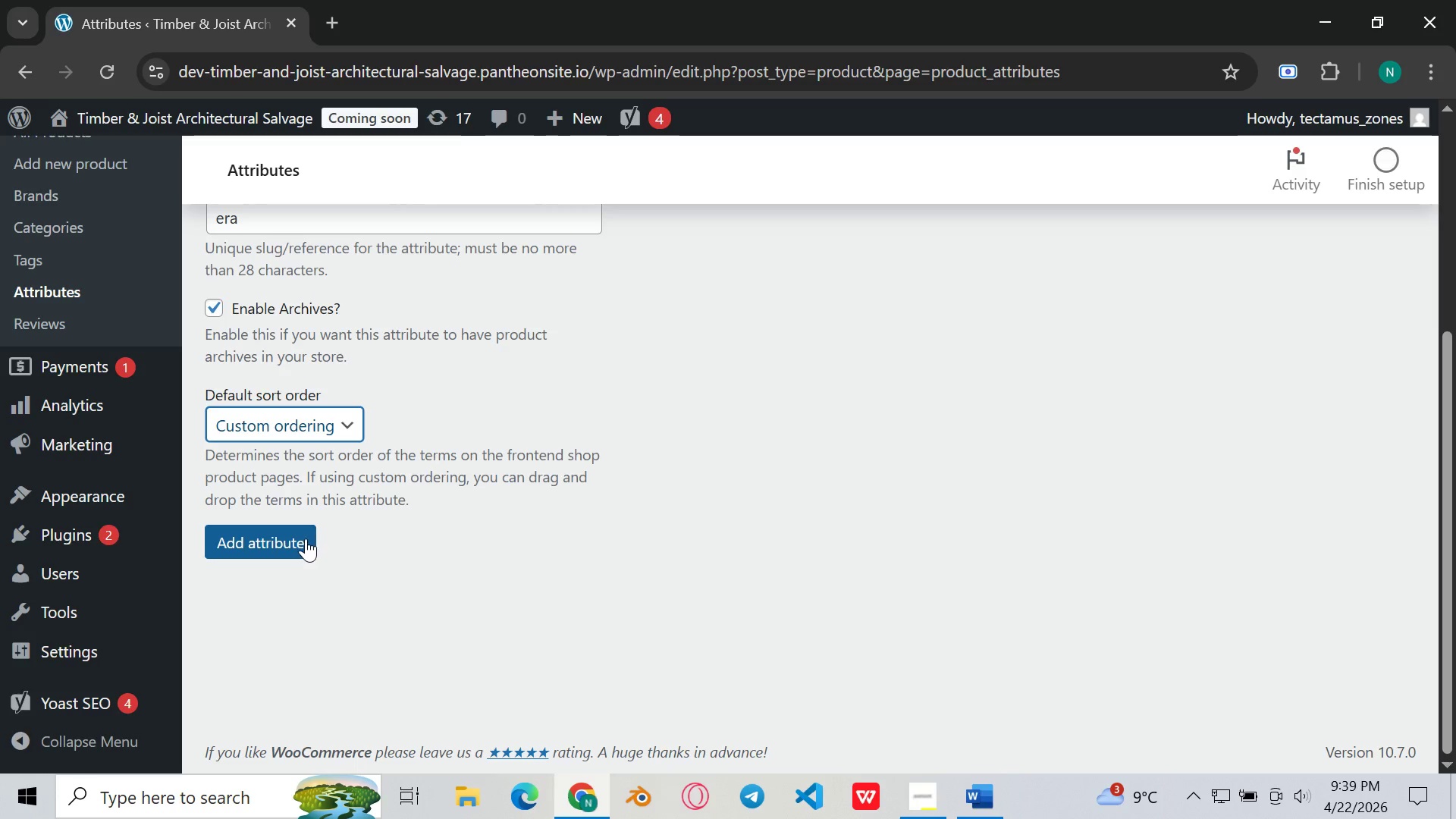 
left_click([306, 538])
 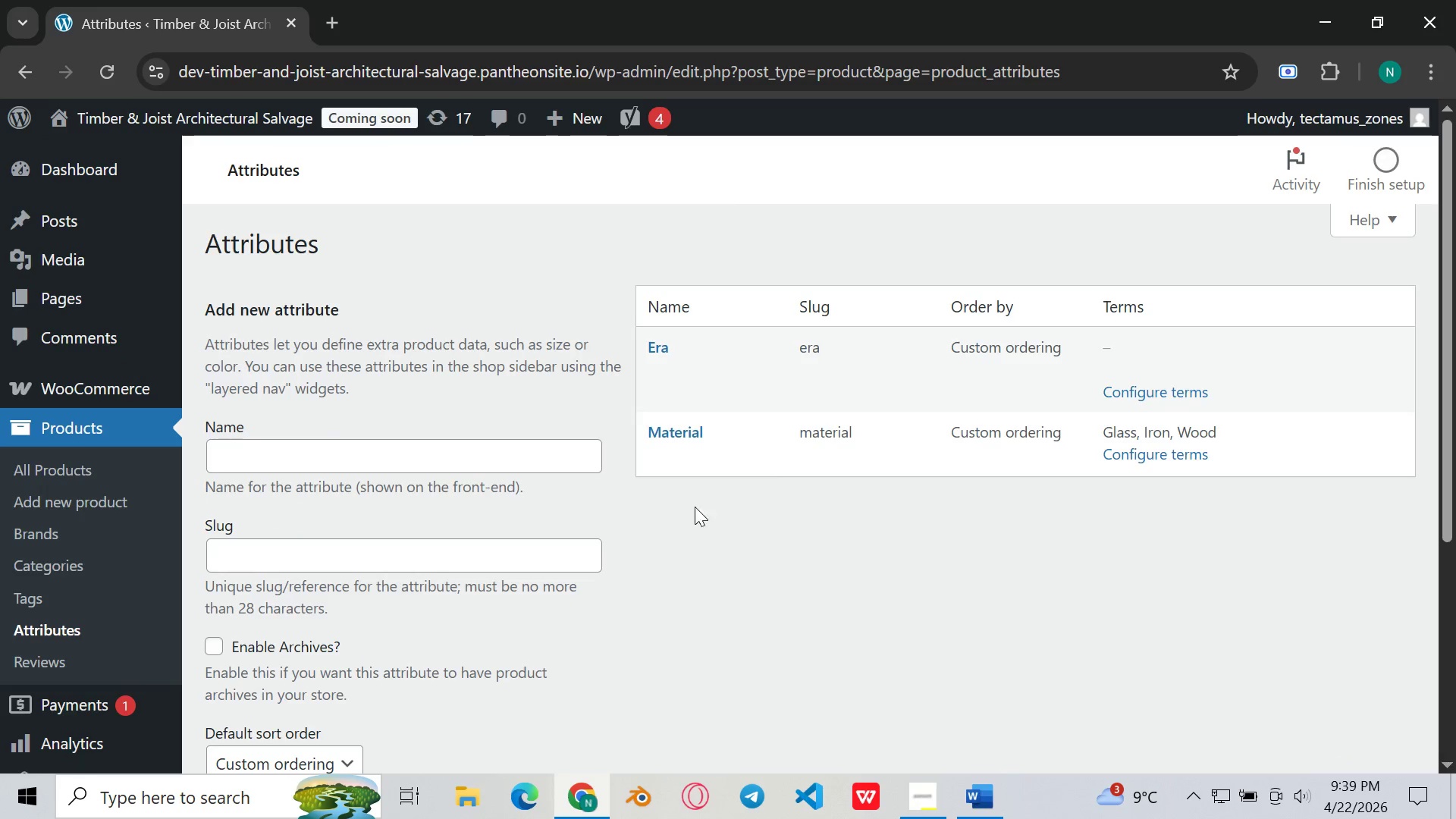 
wait(7.97)
 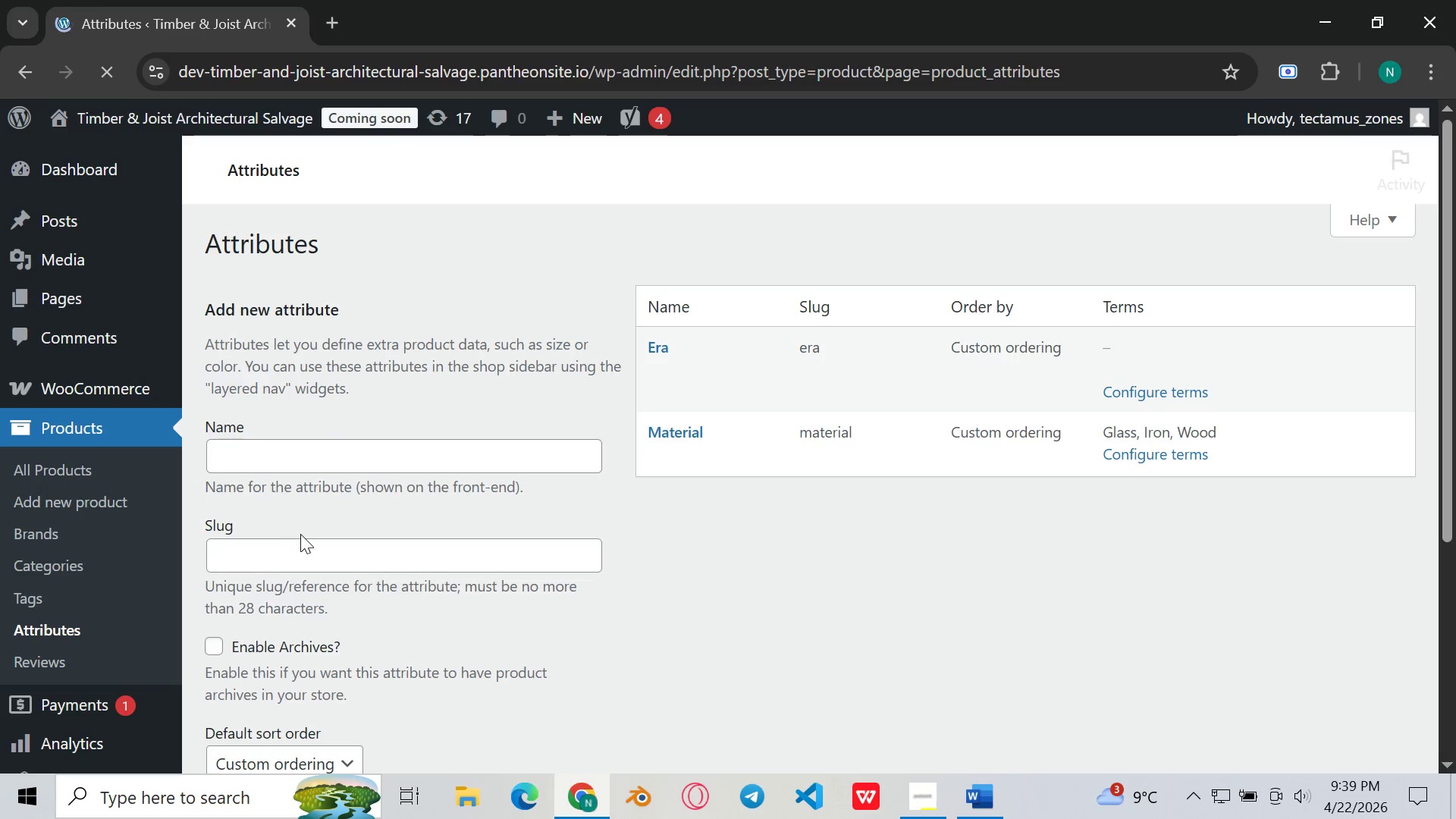 
left_click([1152, 454])
 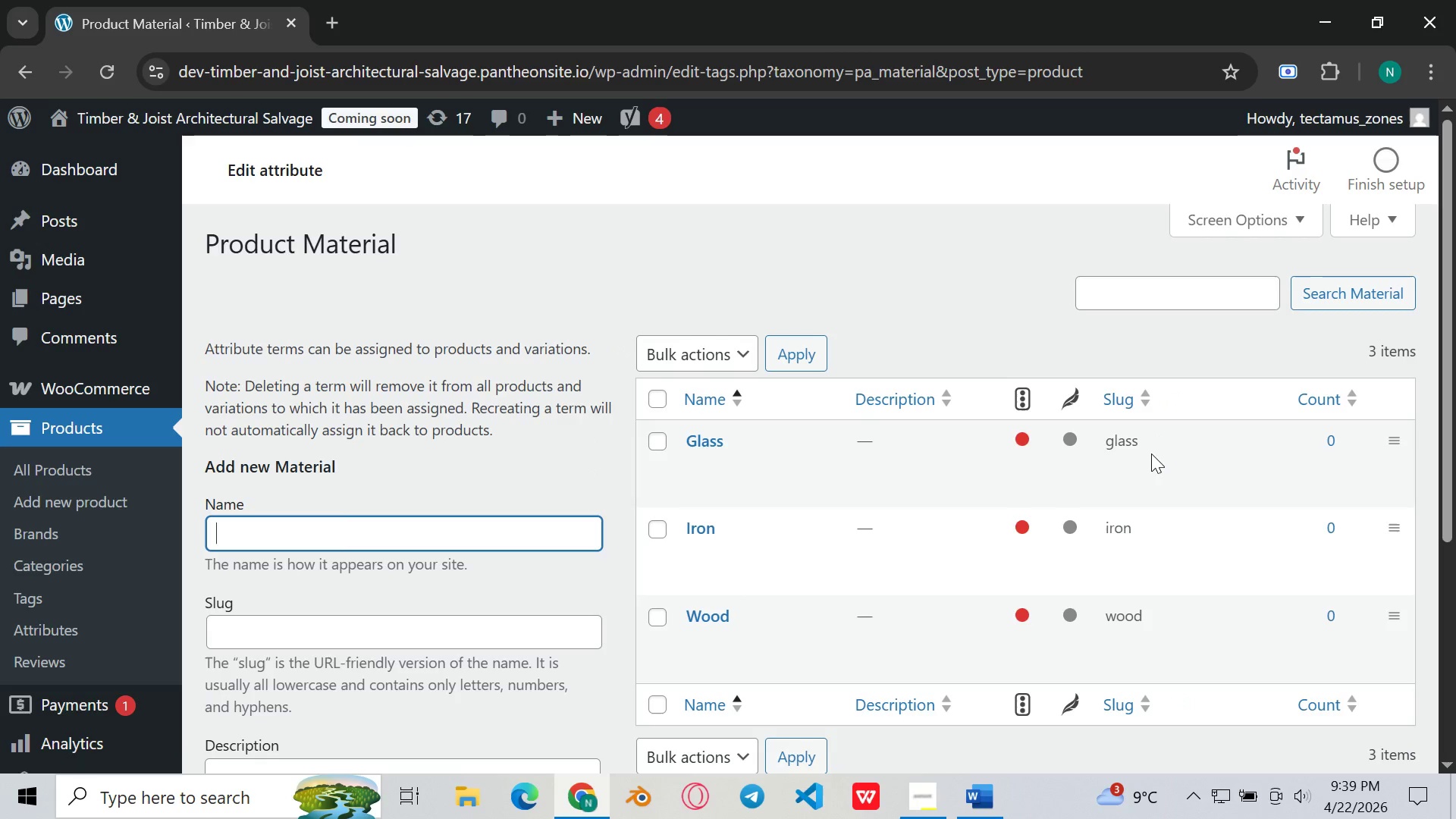 
wait(7.55)
 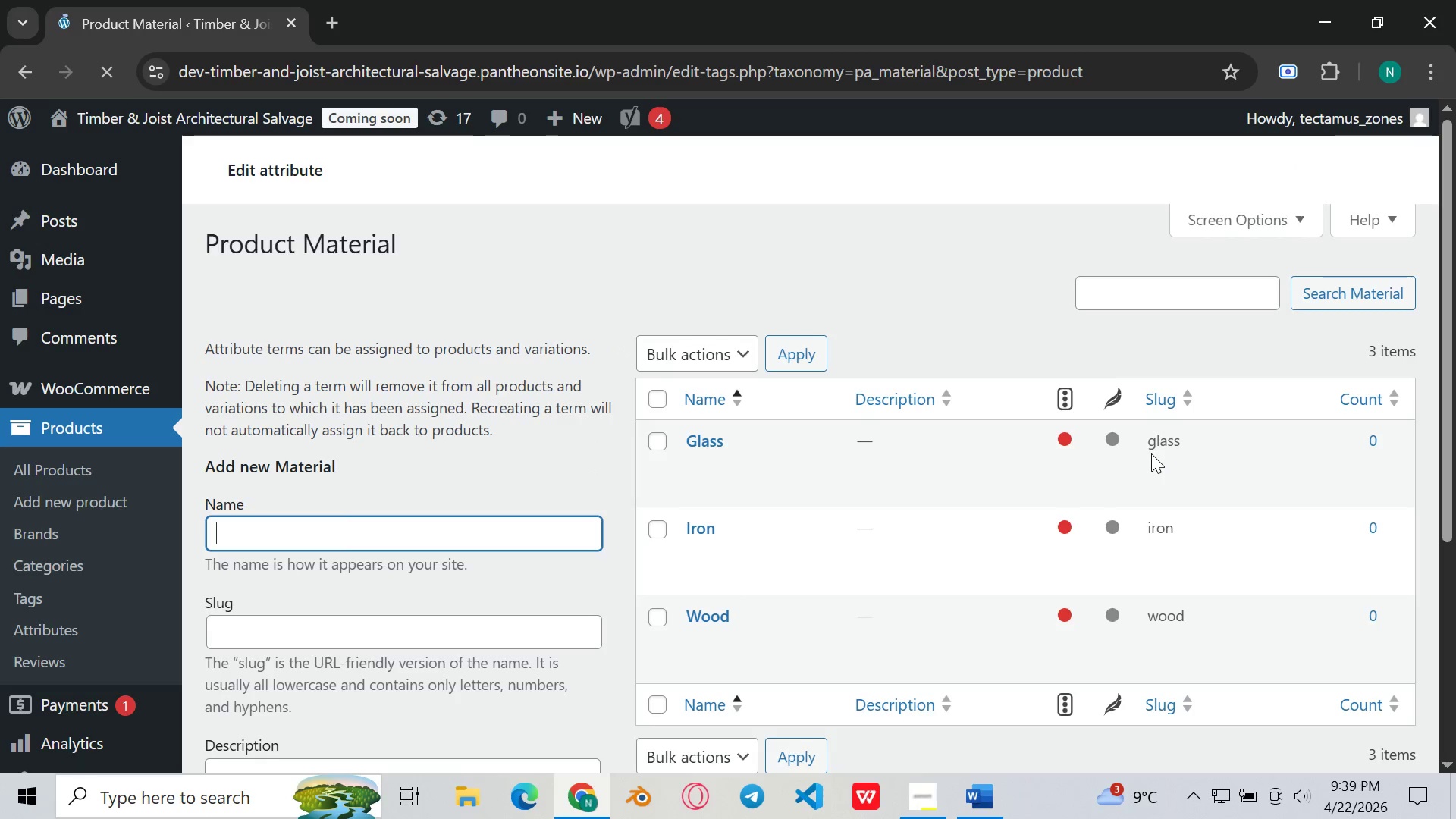 
type(Victorian)
 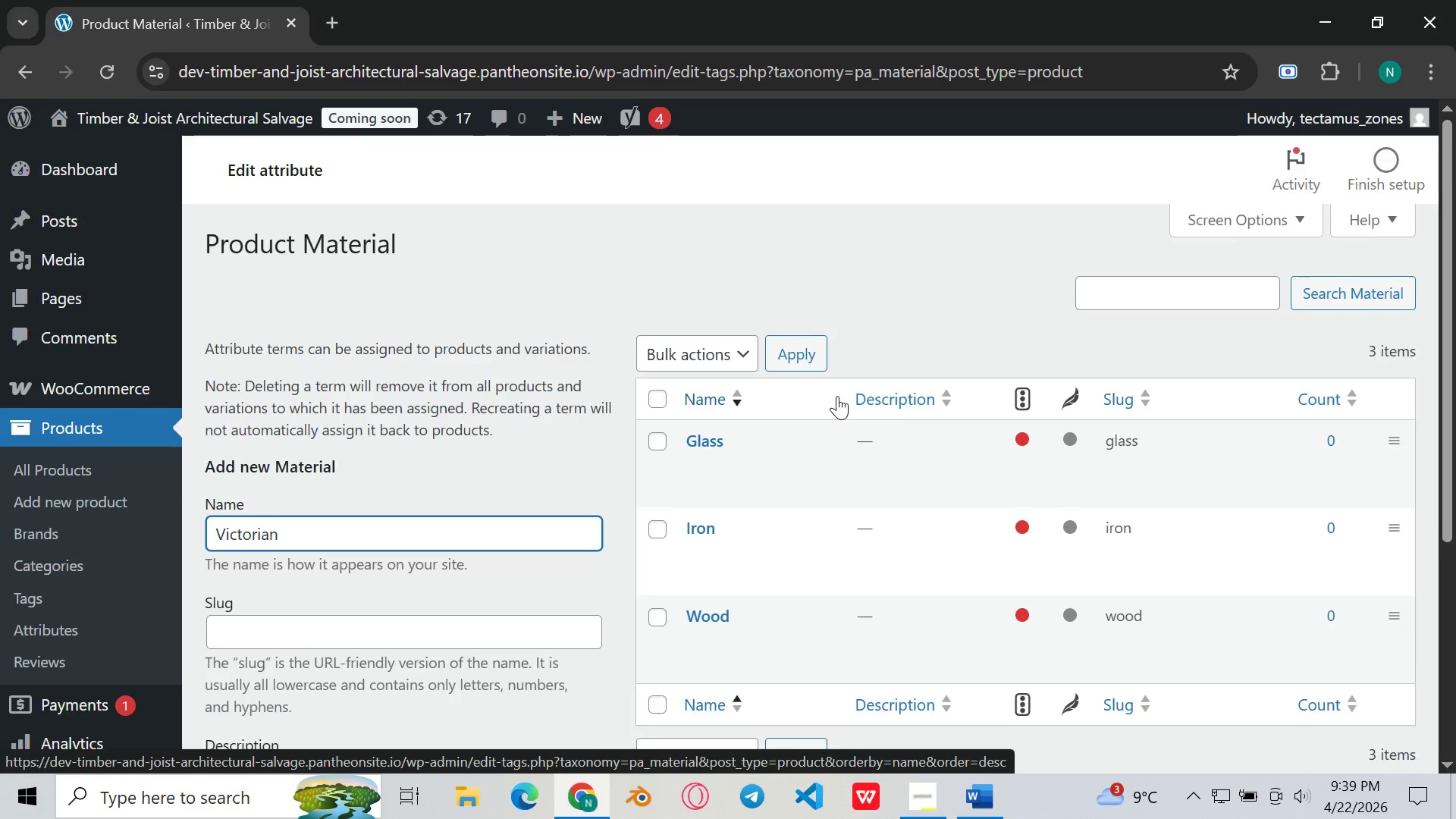 
scroll: coordinate [748, 457], scroll_direction: down, amount: 5.0
 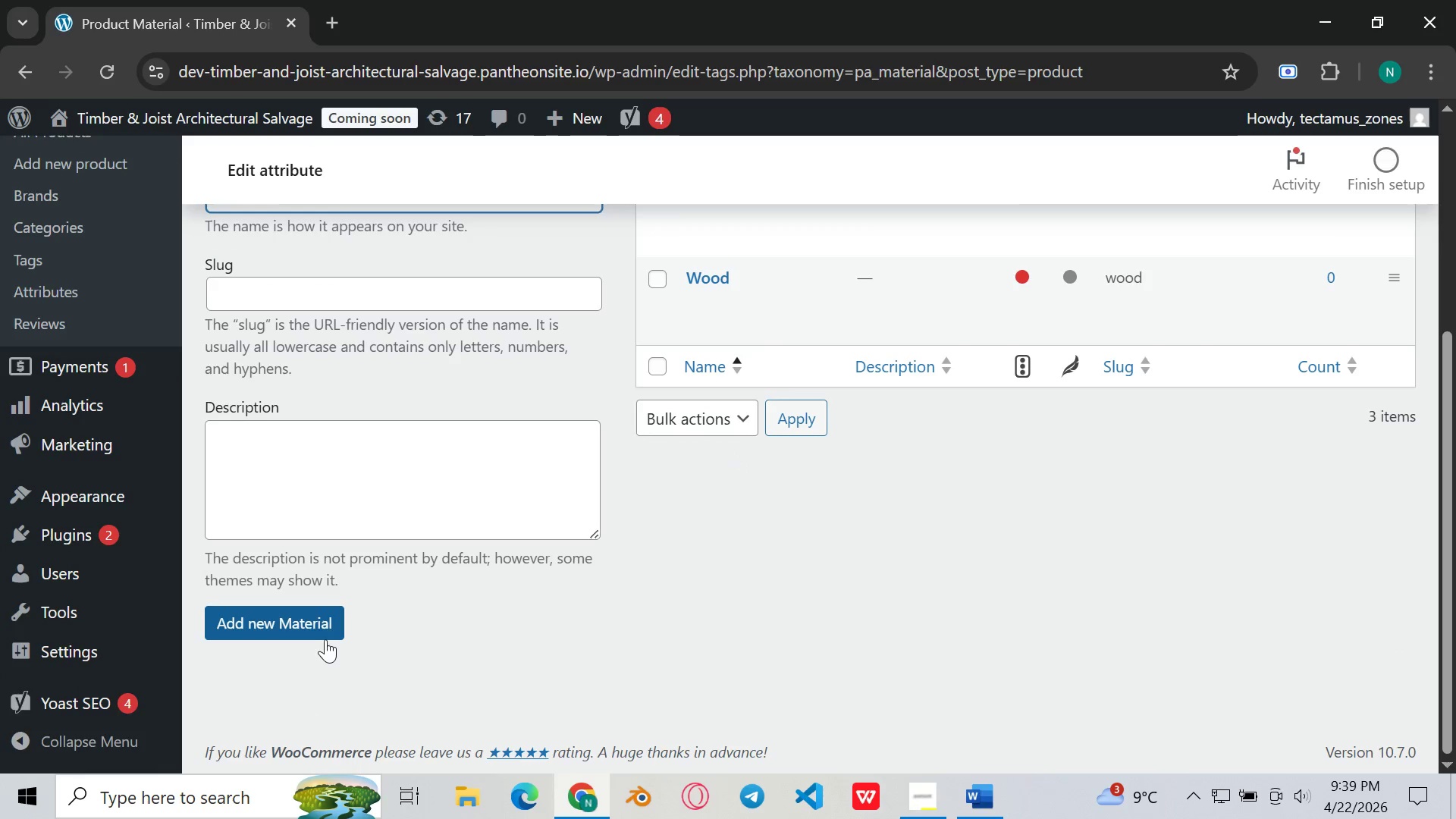 
left_click([325, 639])
 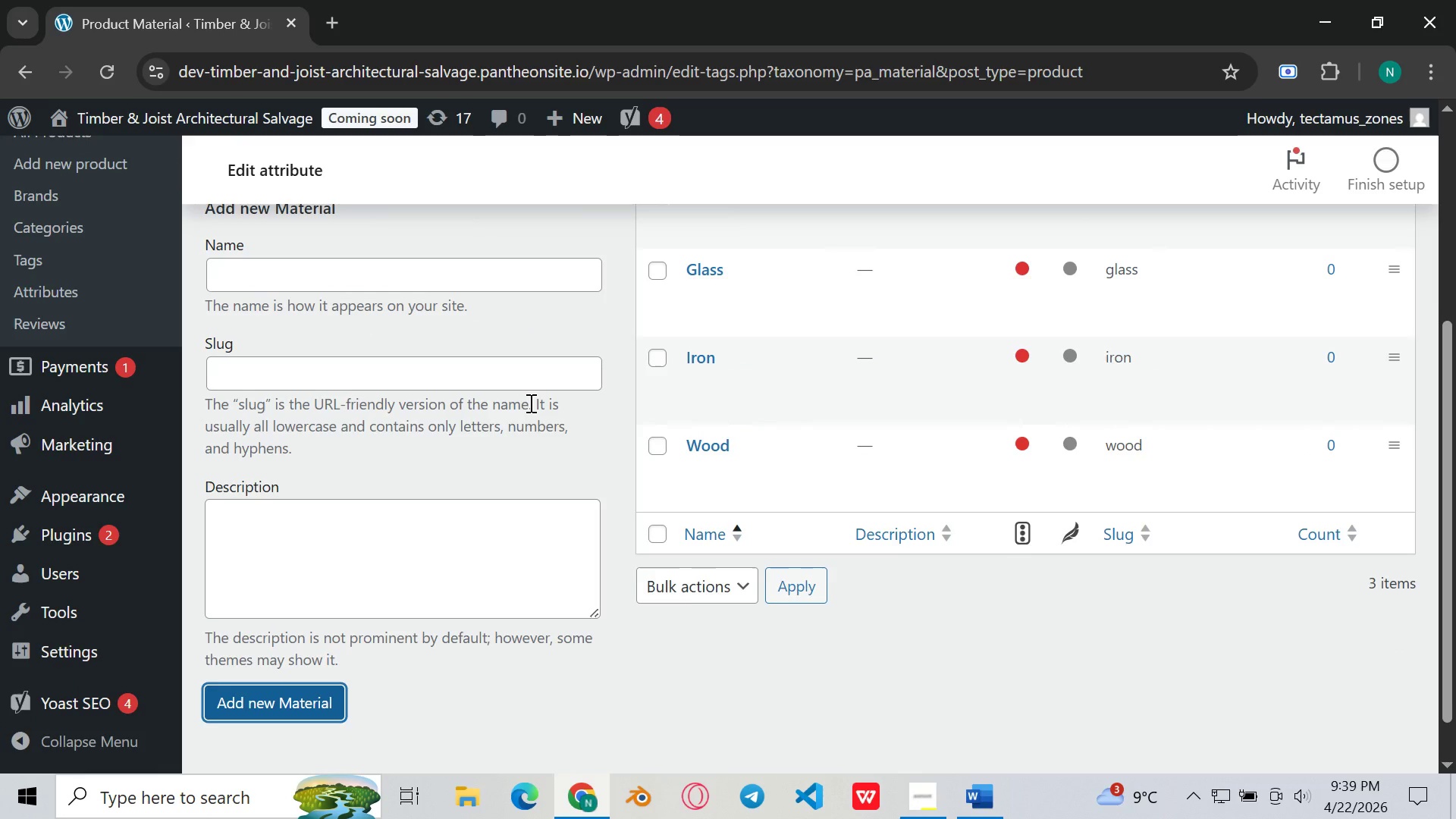 
scroll: coordinate [529, 403], scroll_direction: up, amount: 1.0
 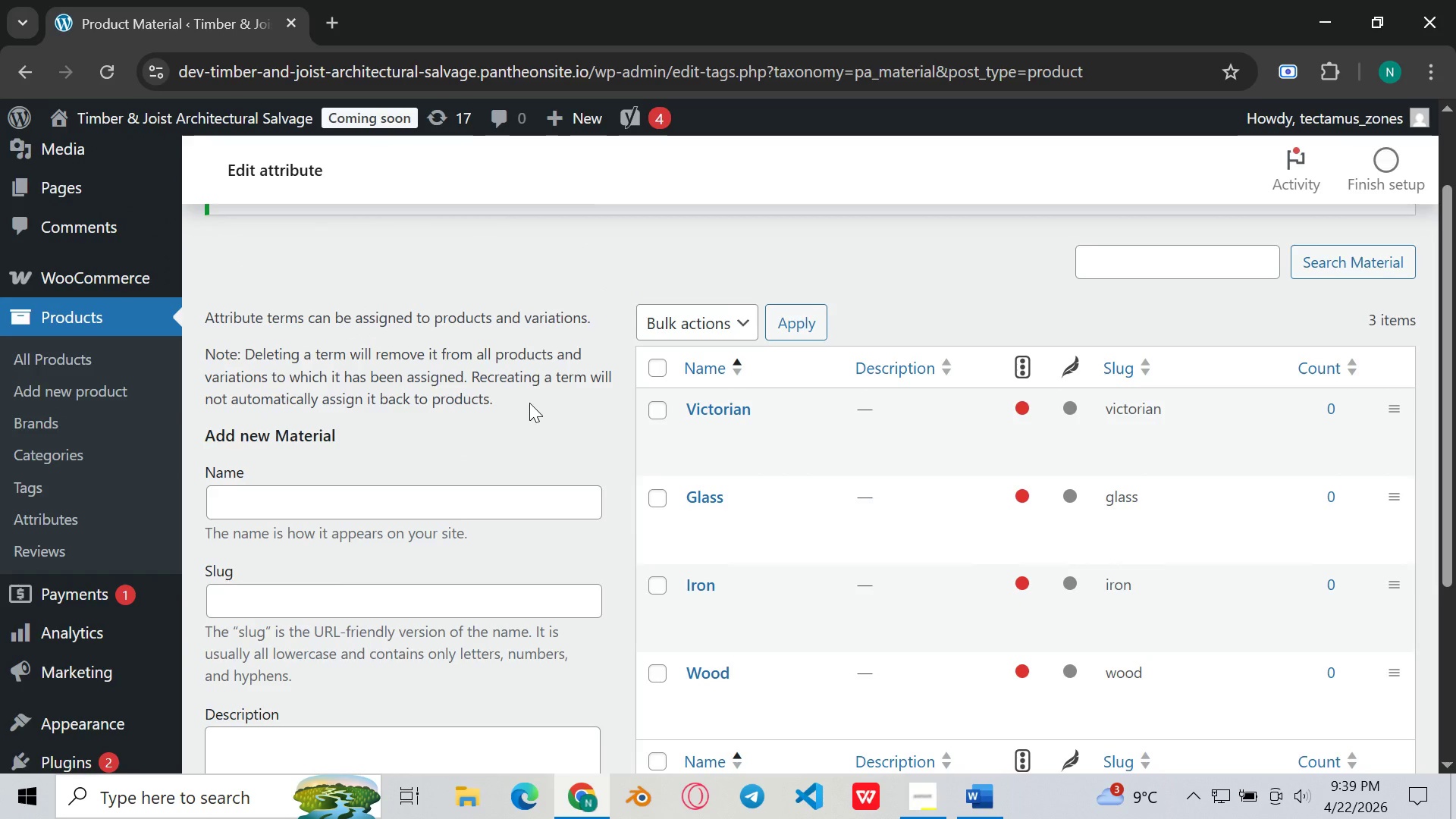 
scroll: coordinate [529, 403], scroll_direction: down, amount: 1.0
 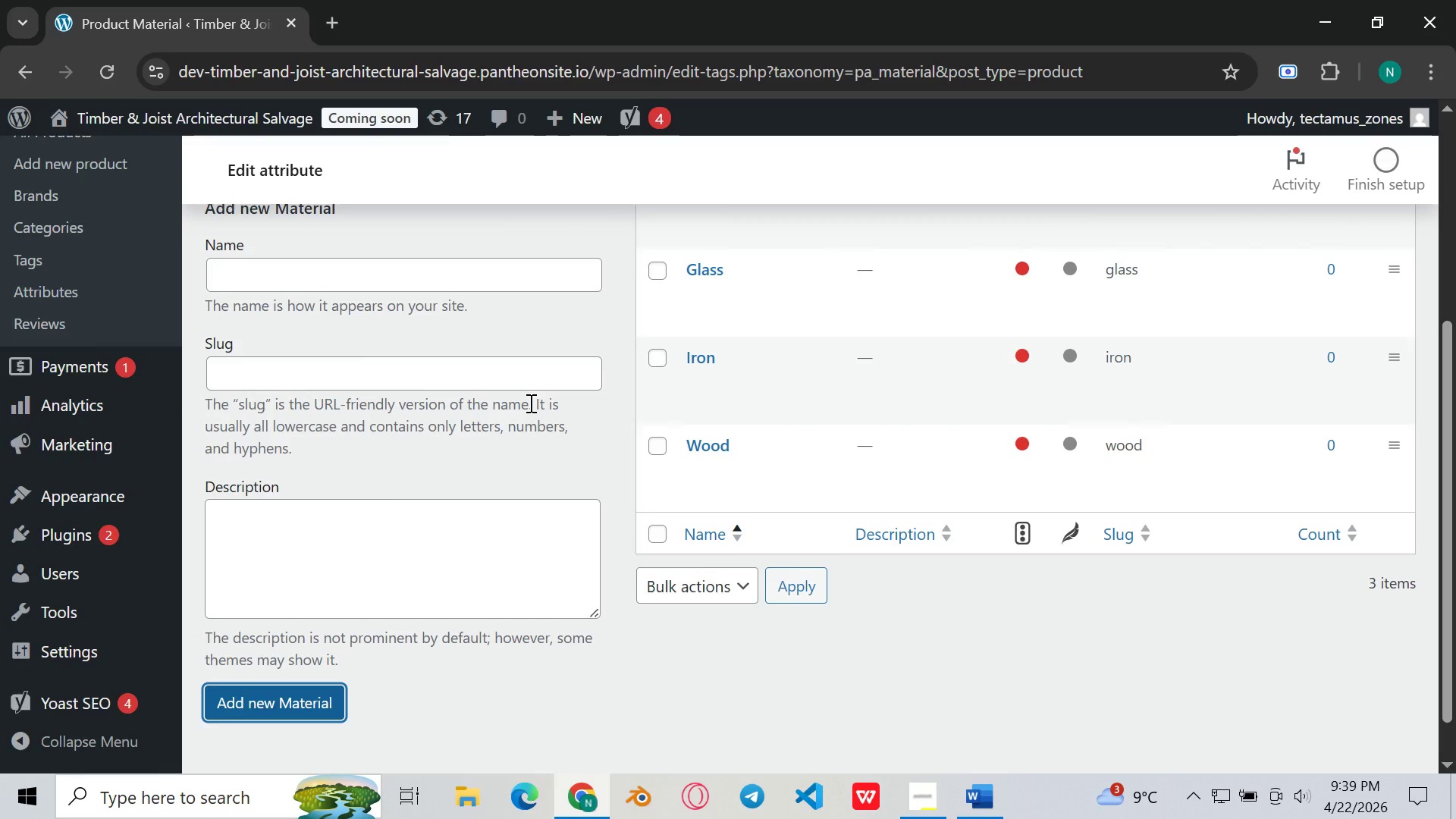 
scroll: coordinate [268, 259], scroll_direction: up, amount: 4.0
 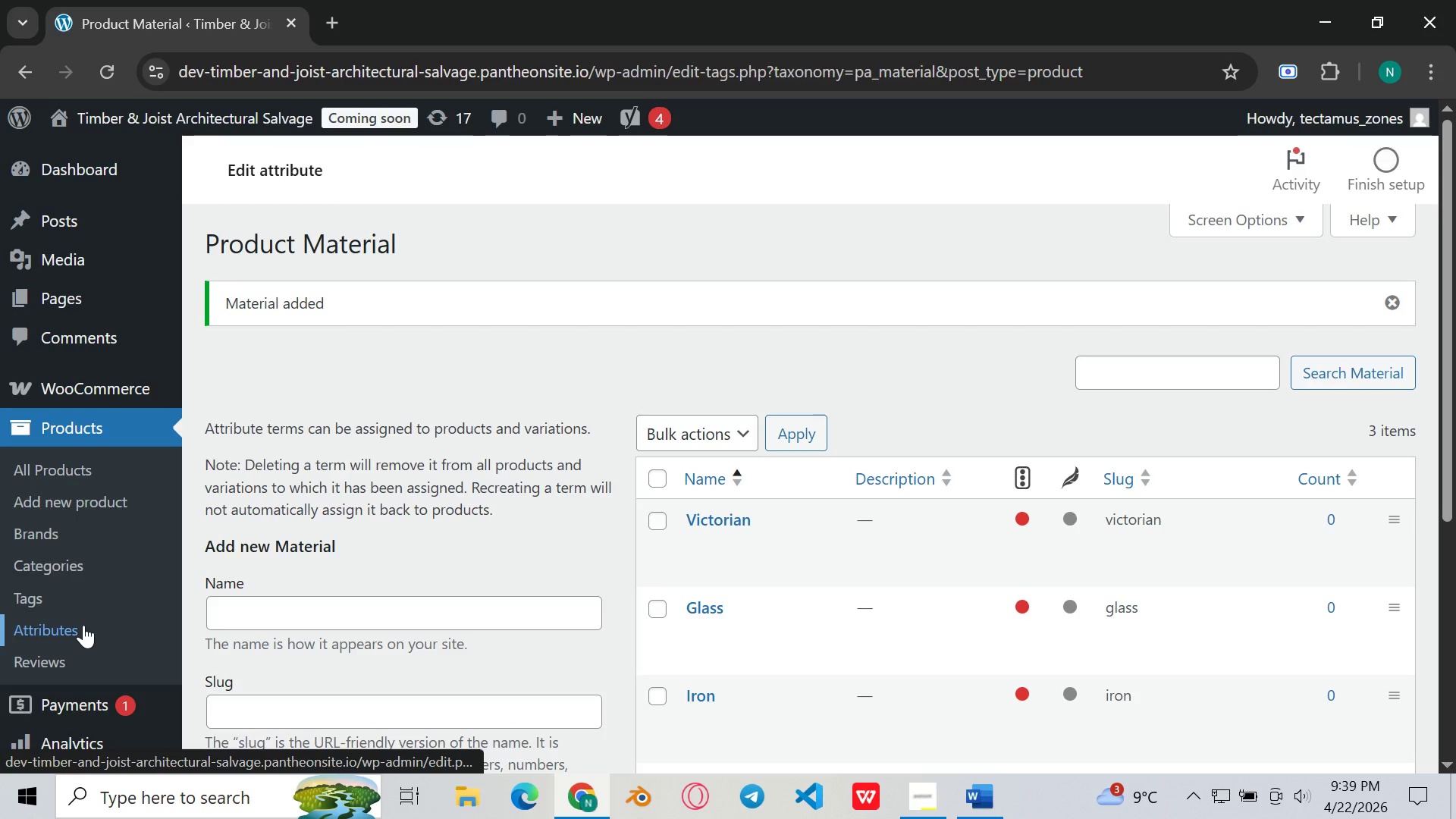 
left_click([83, 625])
 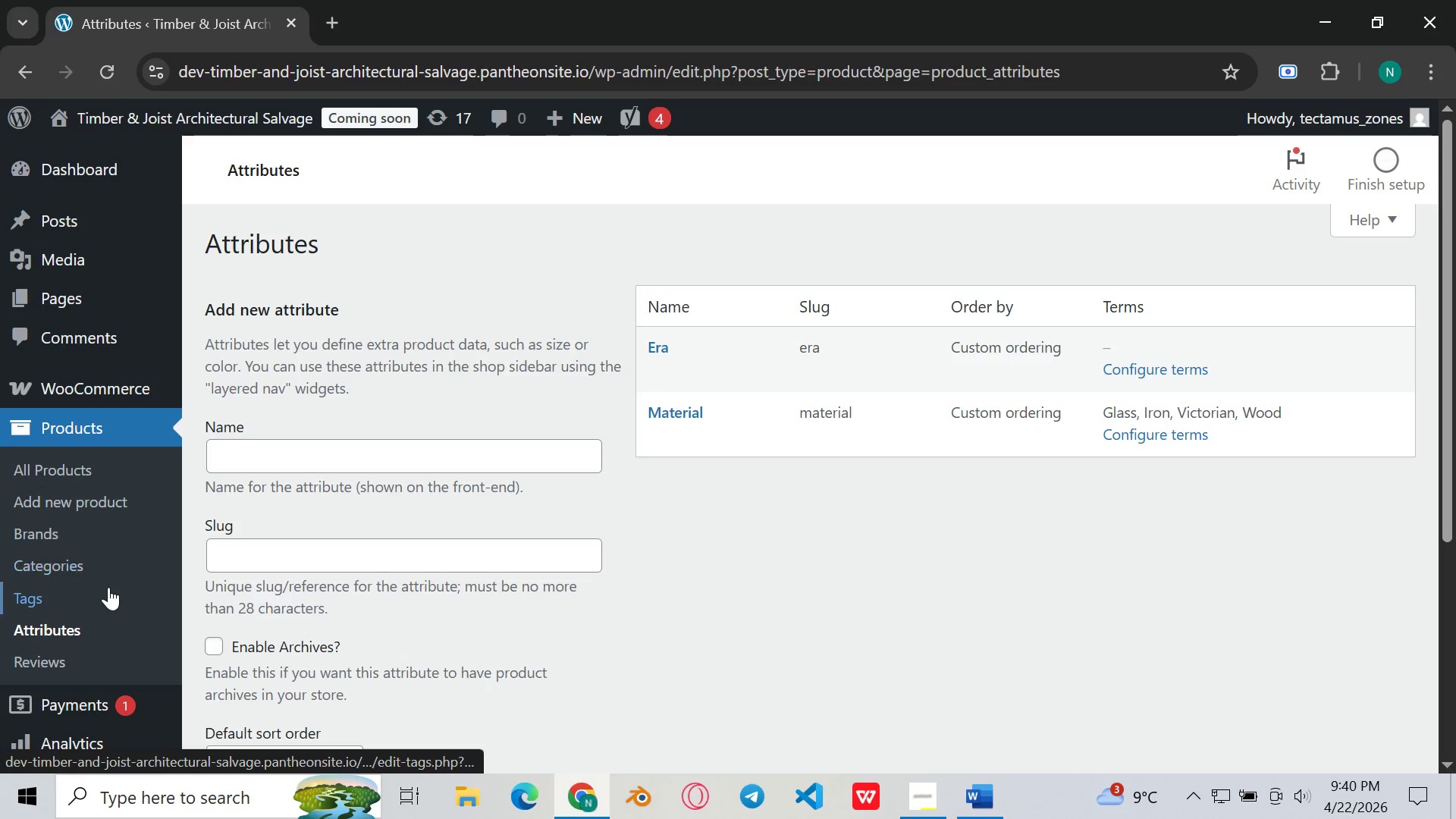 
wait(17.33)
 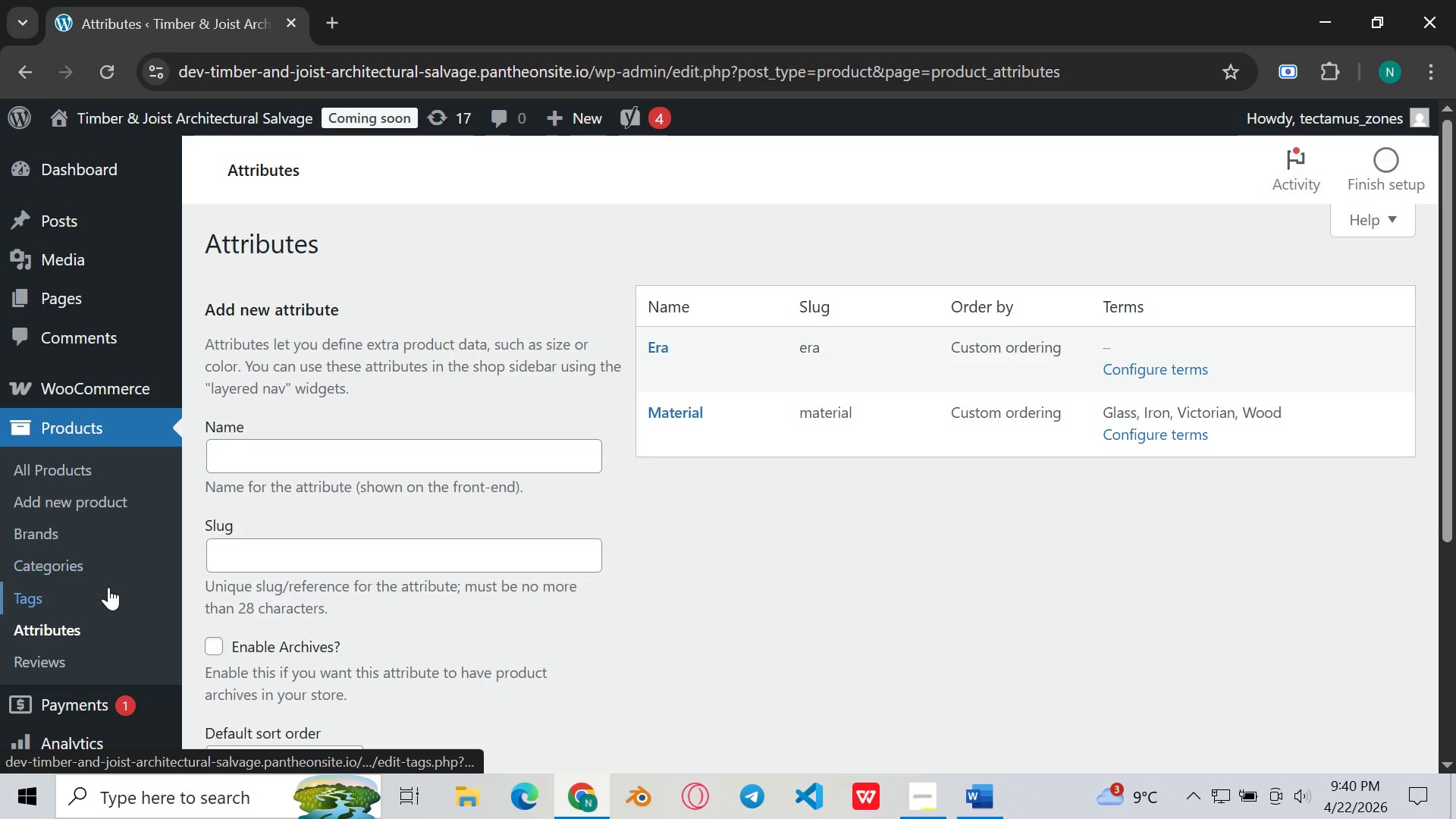 
left_click([660, 439])
 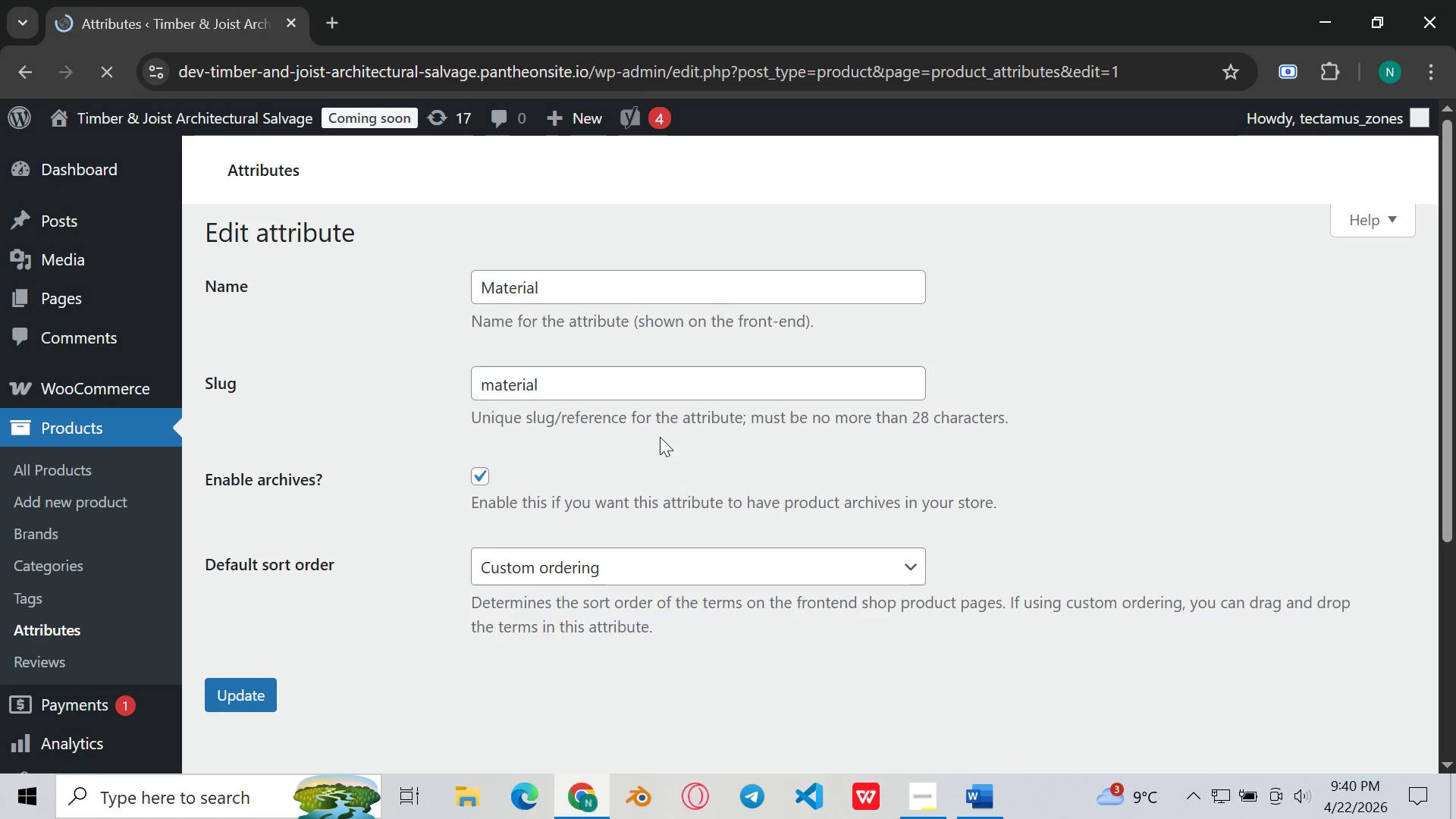 
scroll: coordinate [684, 450], scroll_direction: down, amount: 1.0
 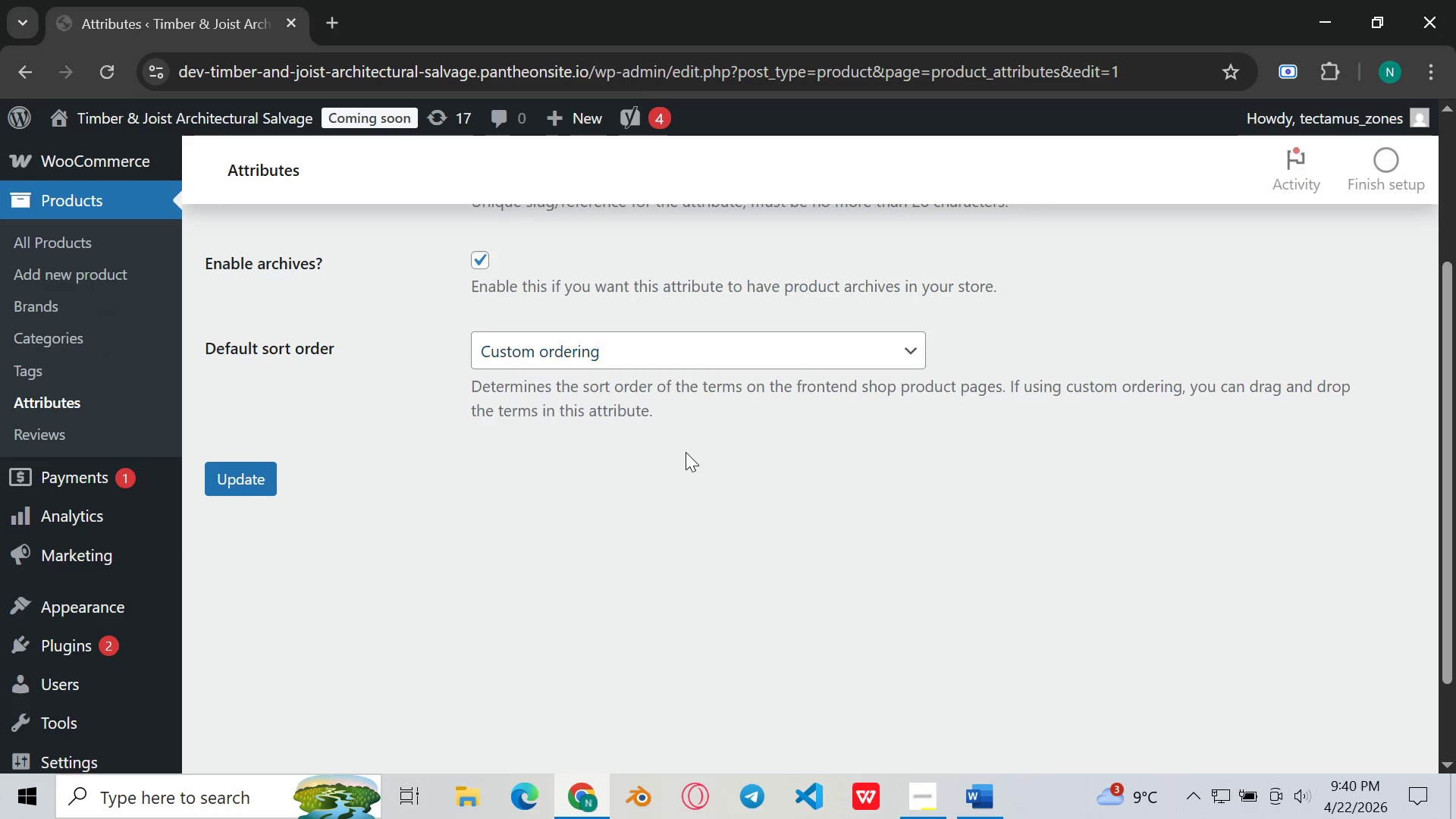 
scroll: coordinate [686, 452], scroll_direction: up, amount: 2.0
 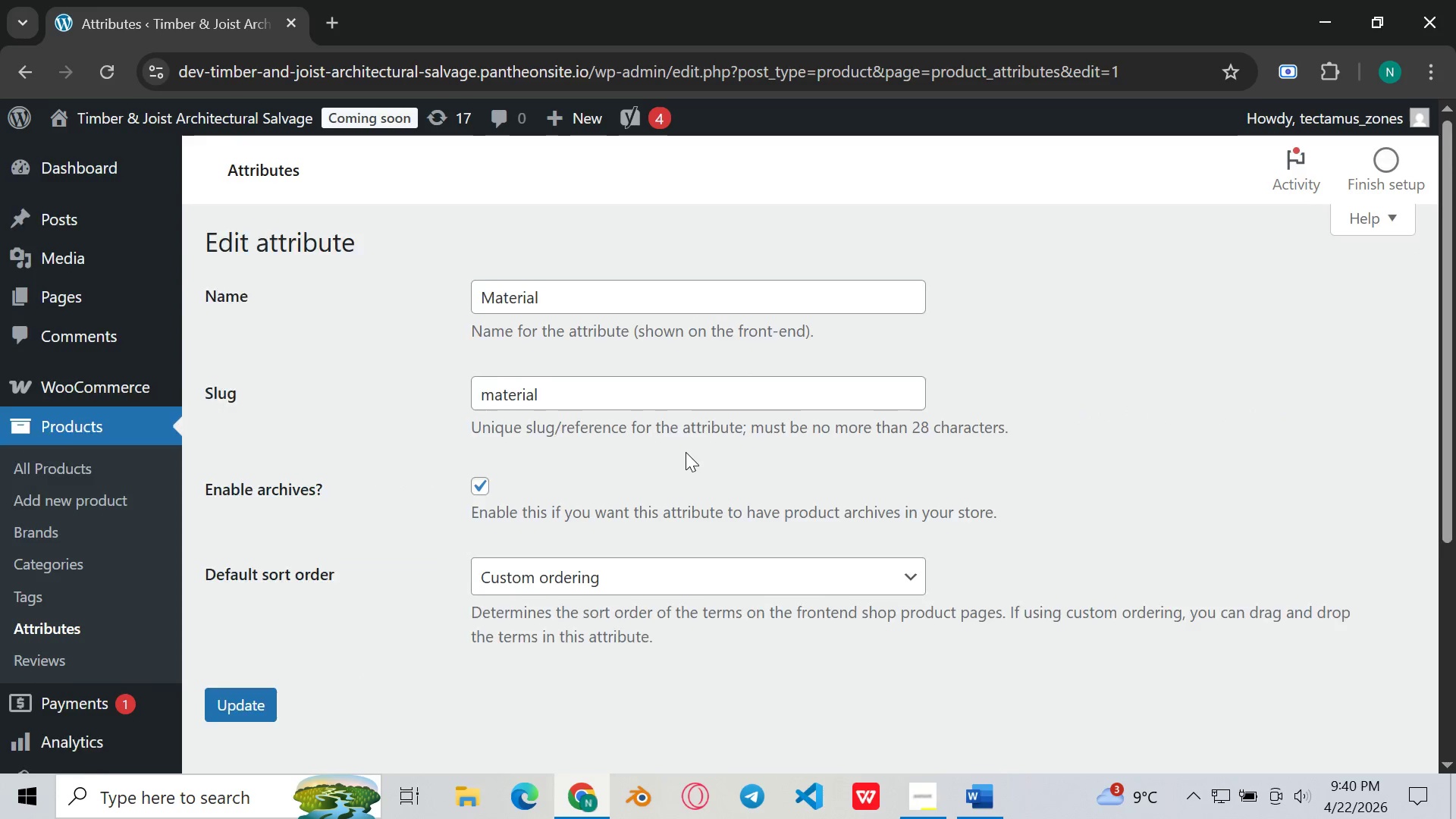 
scroll: coordinate [686, 452], scroll_direction: none, amount: 0.0
 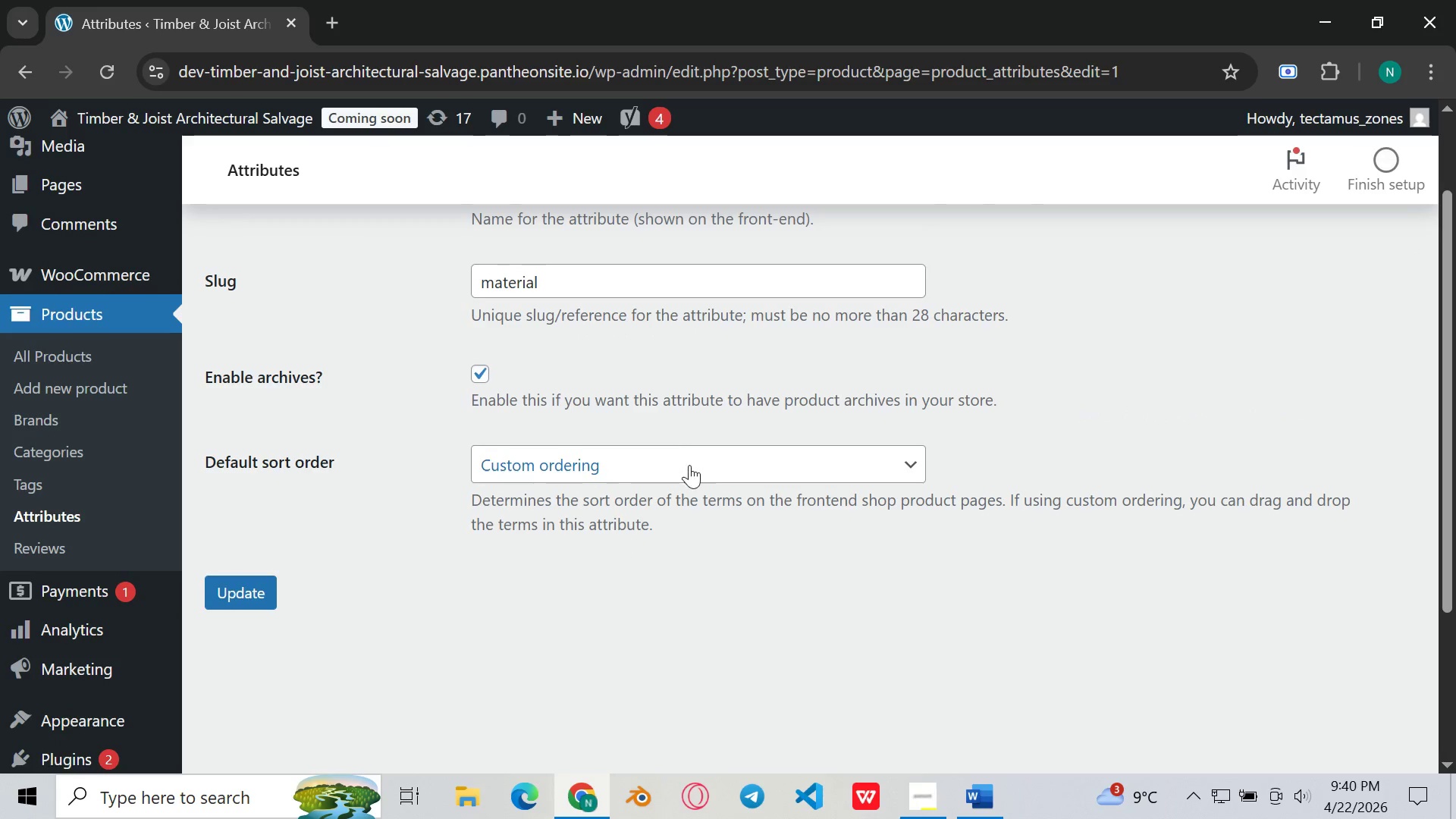 
left_click([689, 465])
 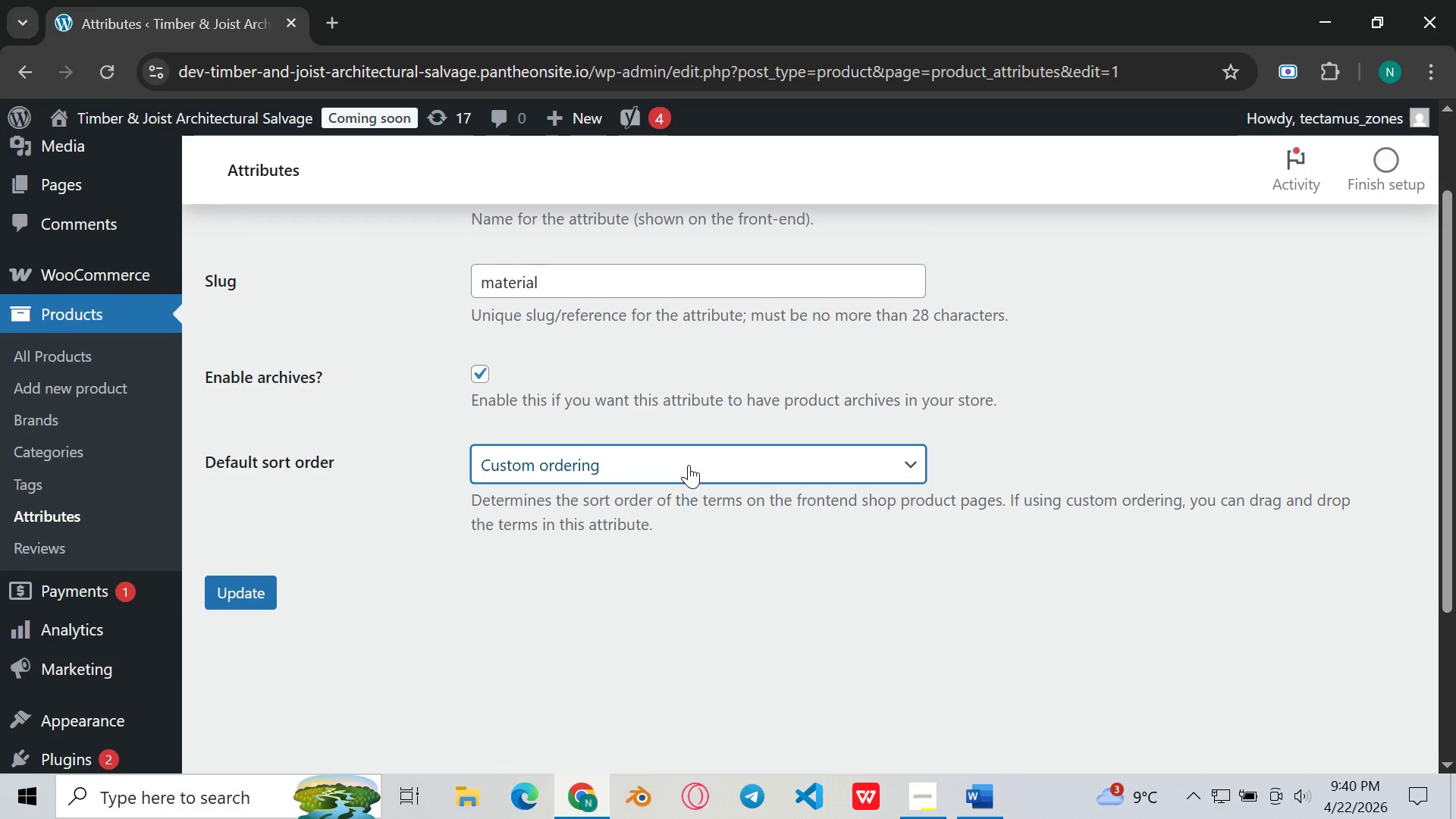 
left_click([689, 465])
 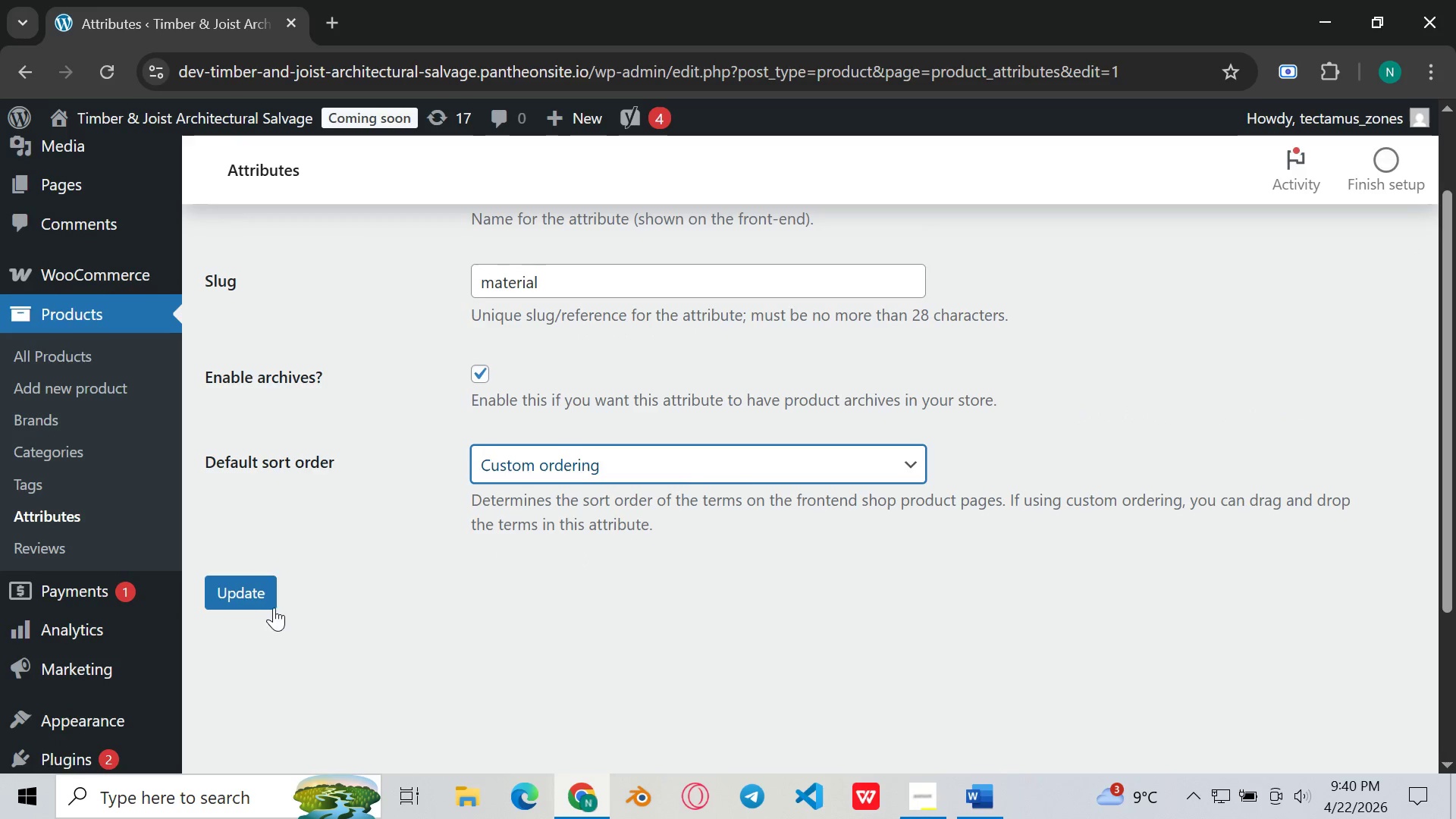 
left_click([256, 592])
 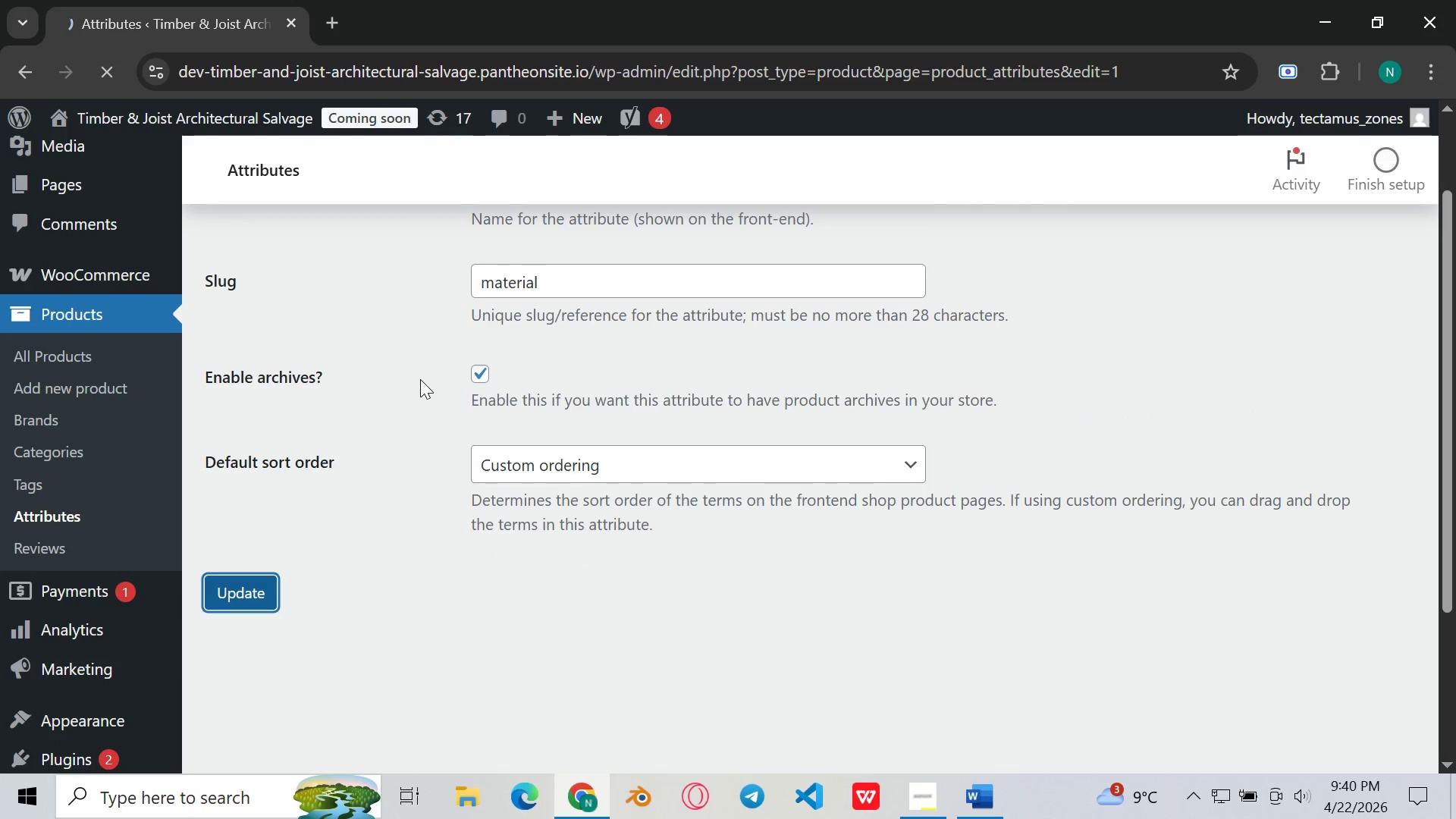 
scroll: coordinate [422, 379], scroll_direction: up, amount: 2.0
 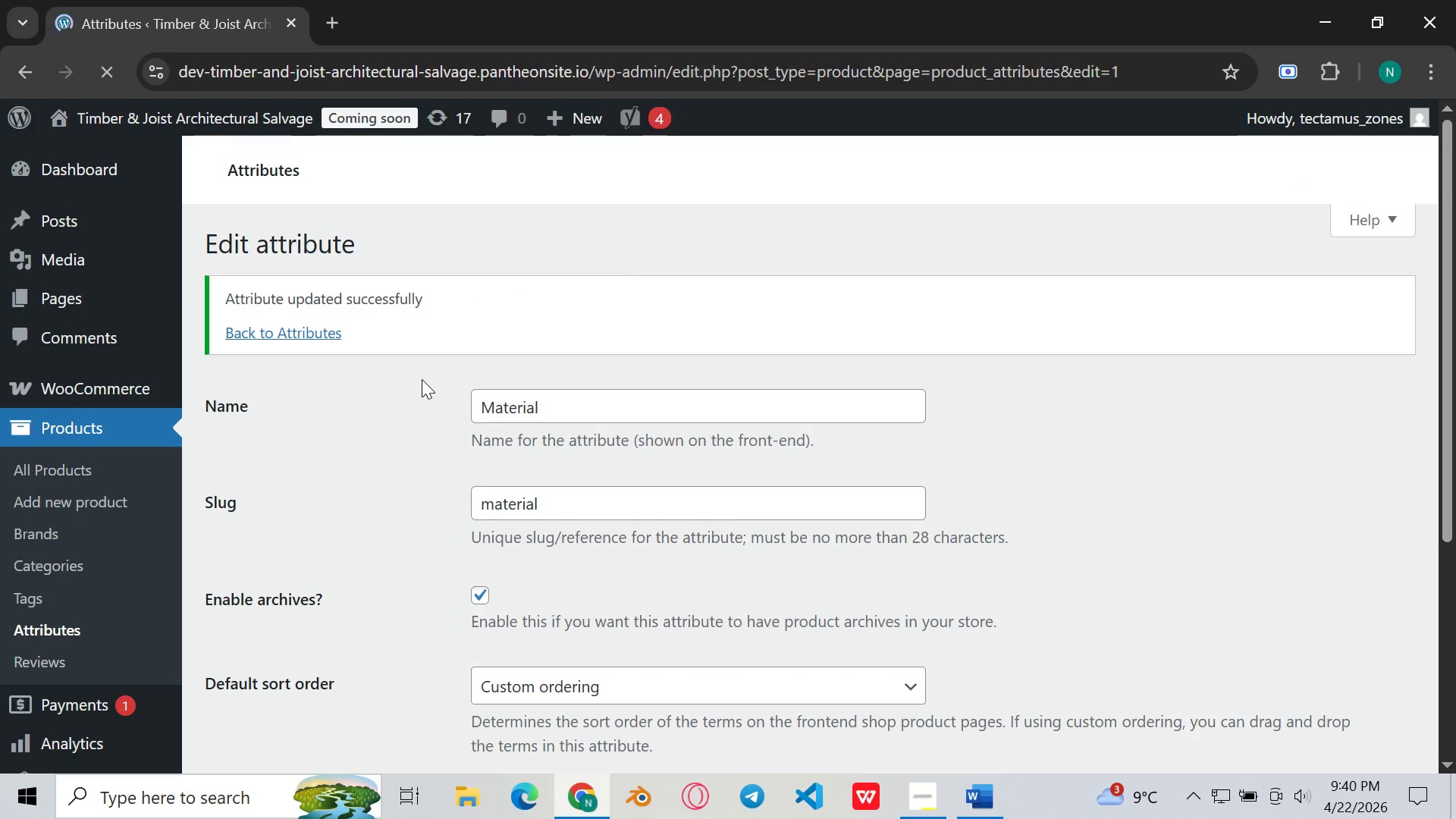 
scroll: coordinate [422, 379], scroll_direction: down, amount: 1.0
 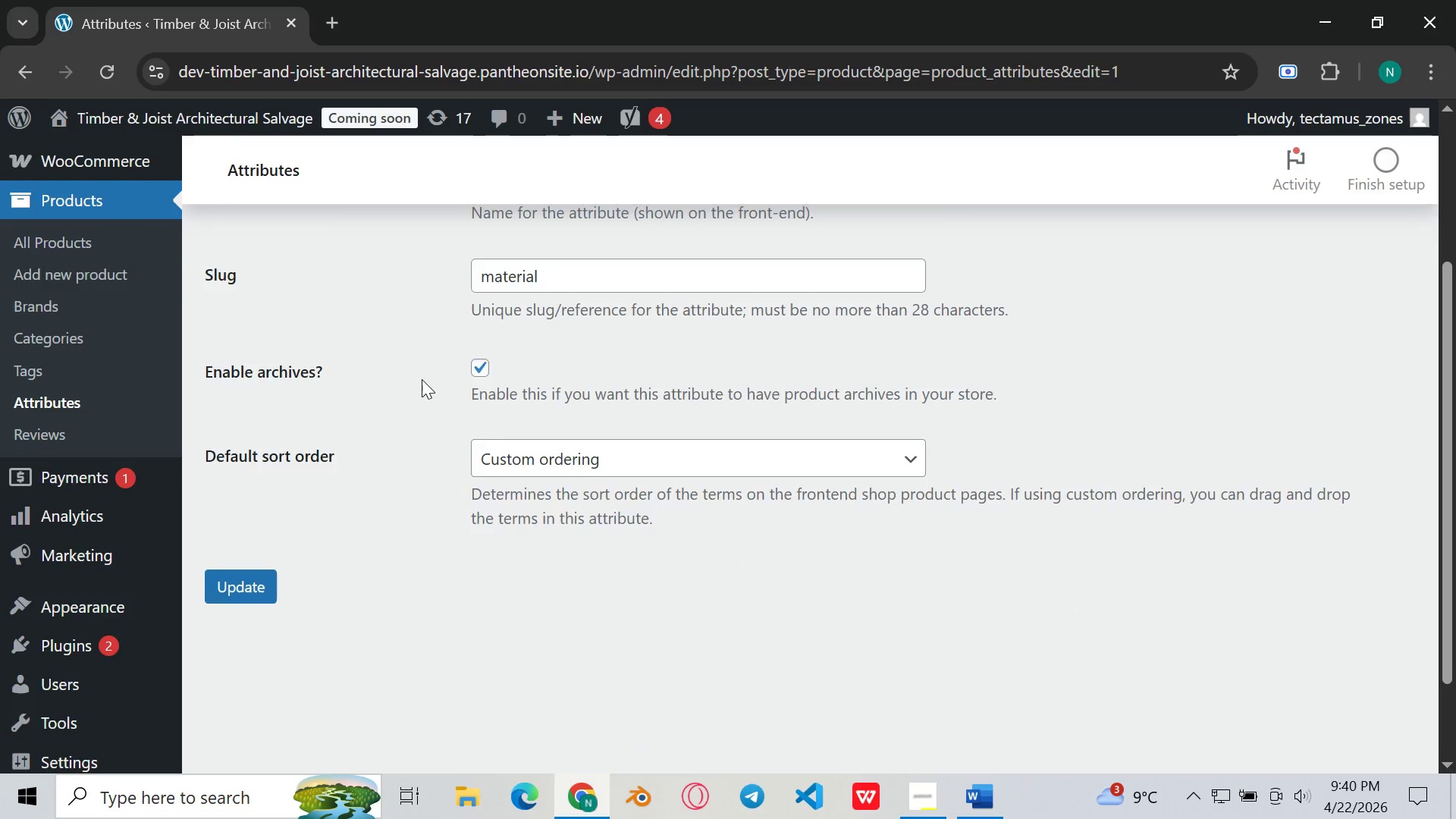 
scroll: coordinate [422, 379], scroll_direction: up, amount: 2.0
 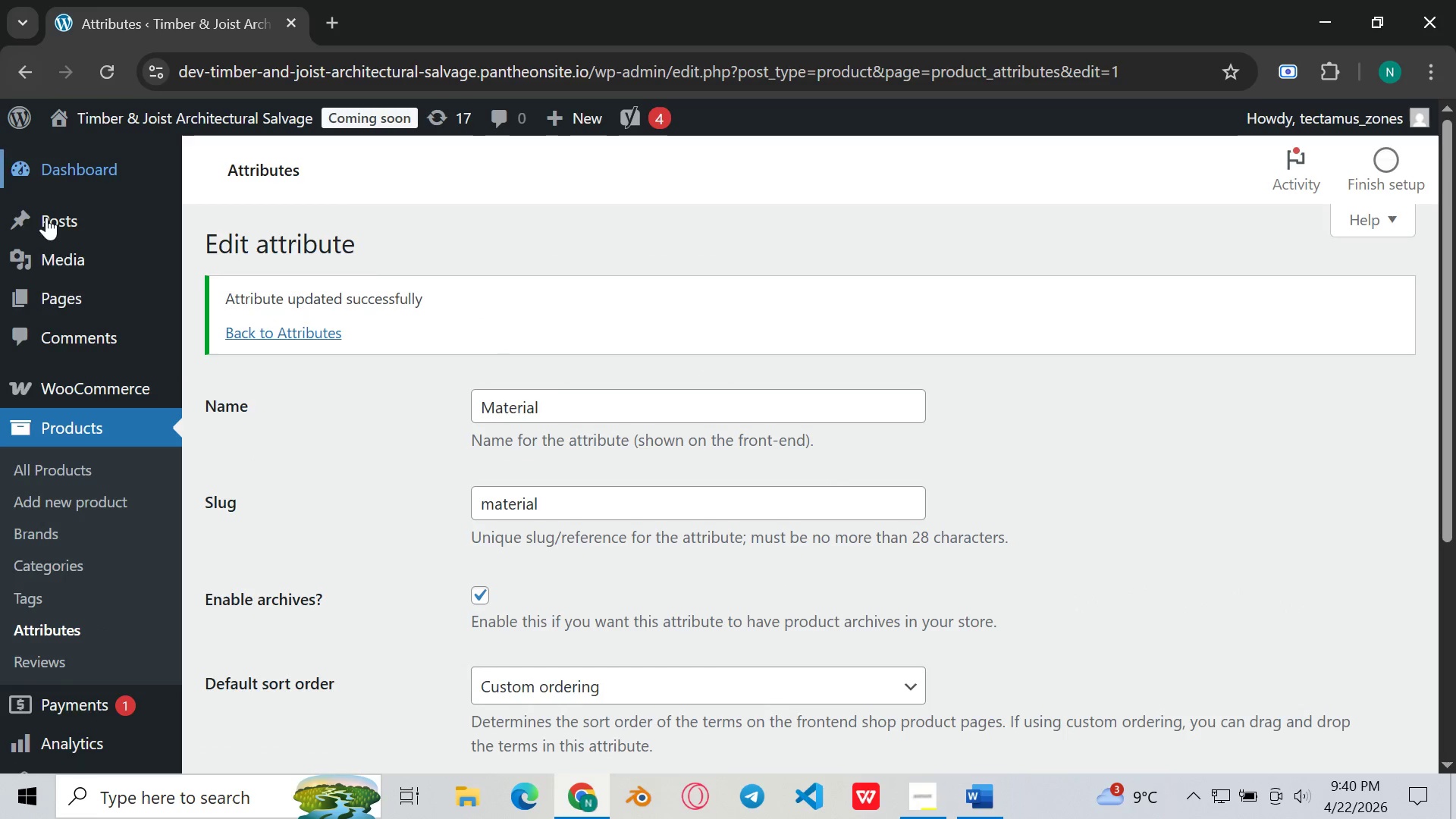 
left_click([108, 627])
 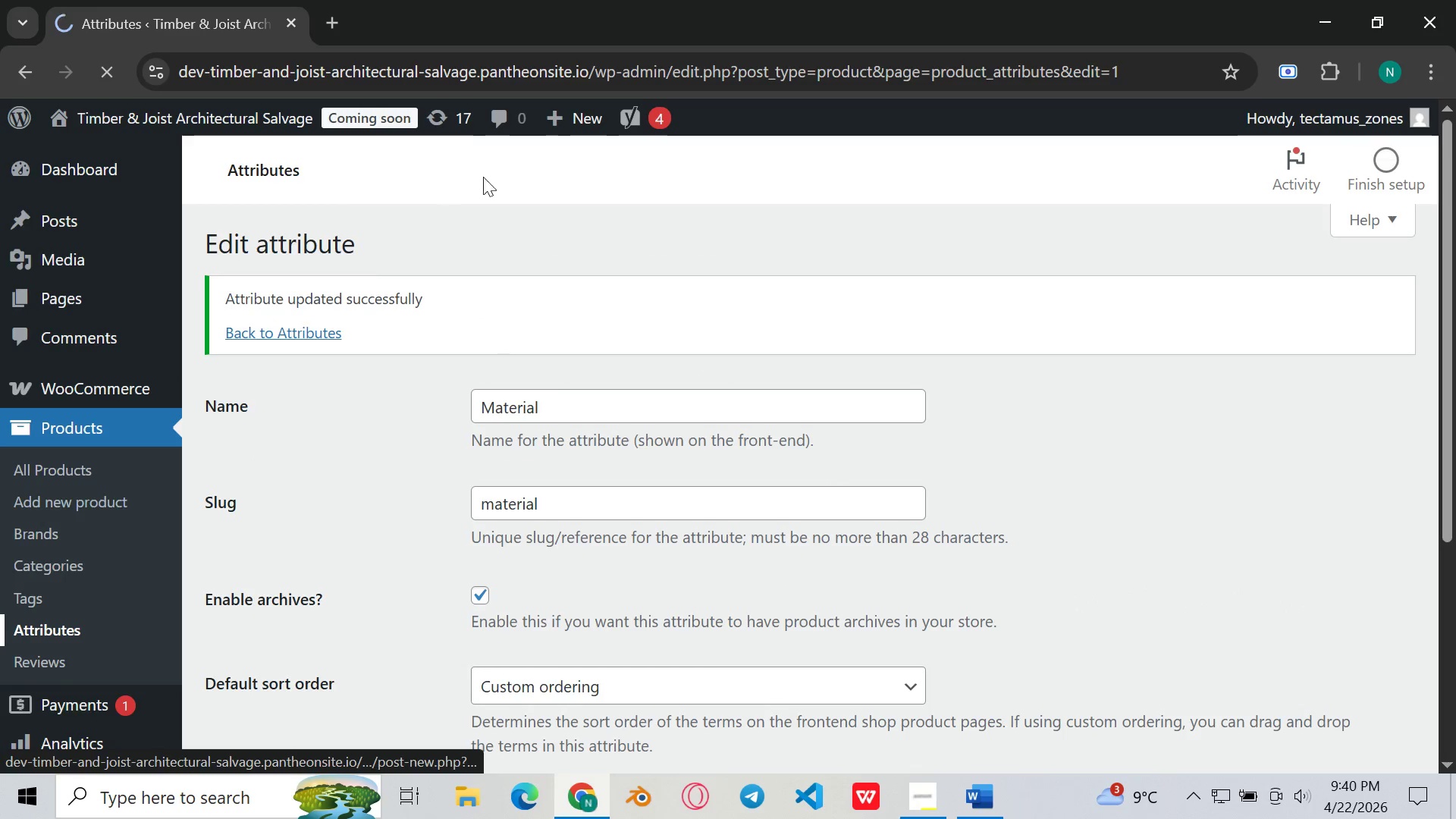 
mouse_move([551, 177])
 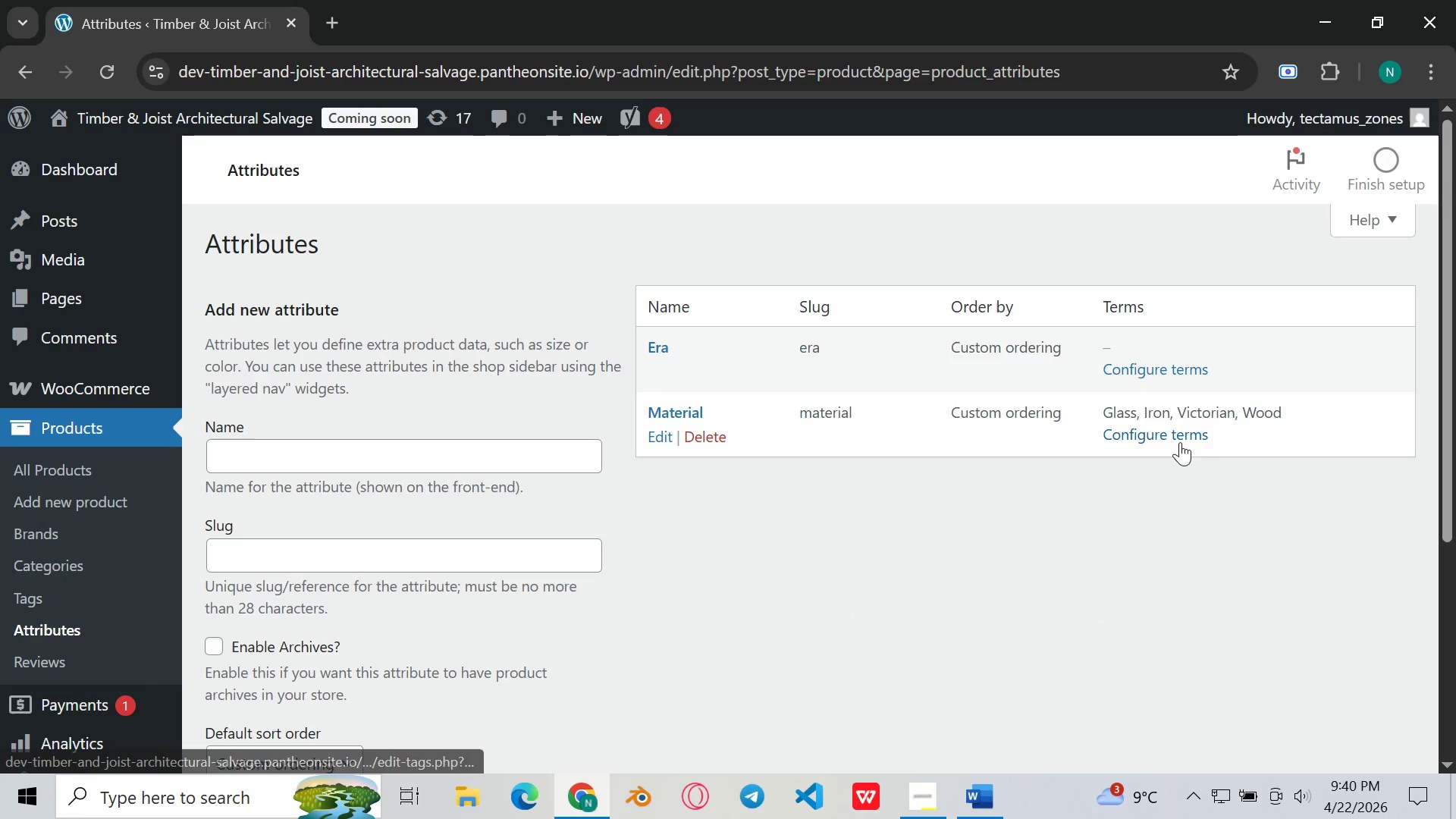 
left_click([1175, 428])
 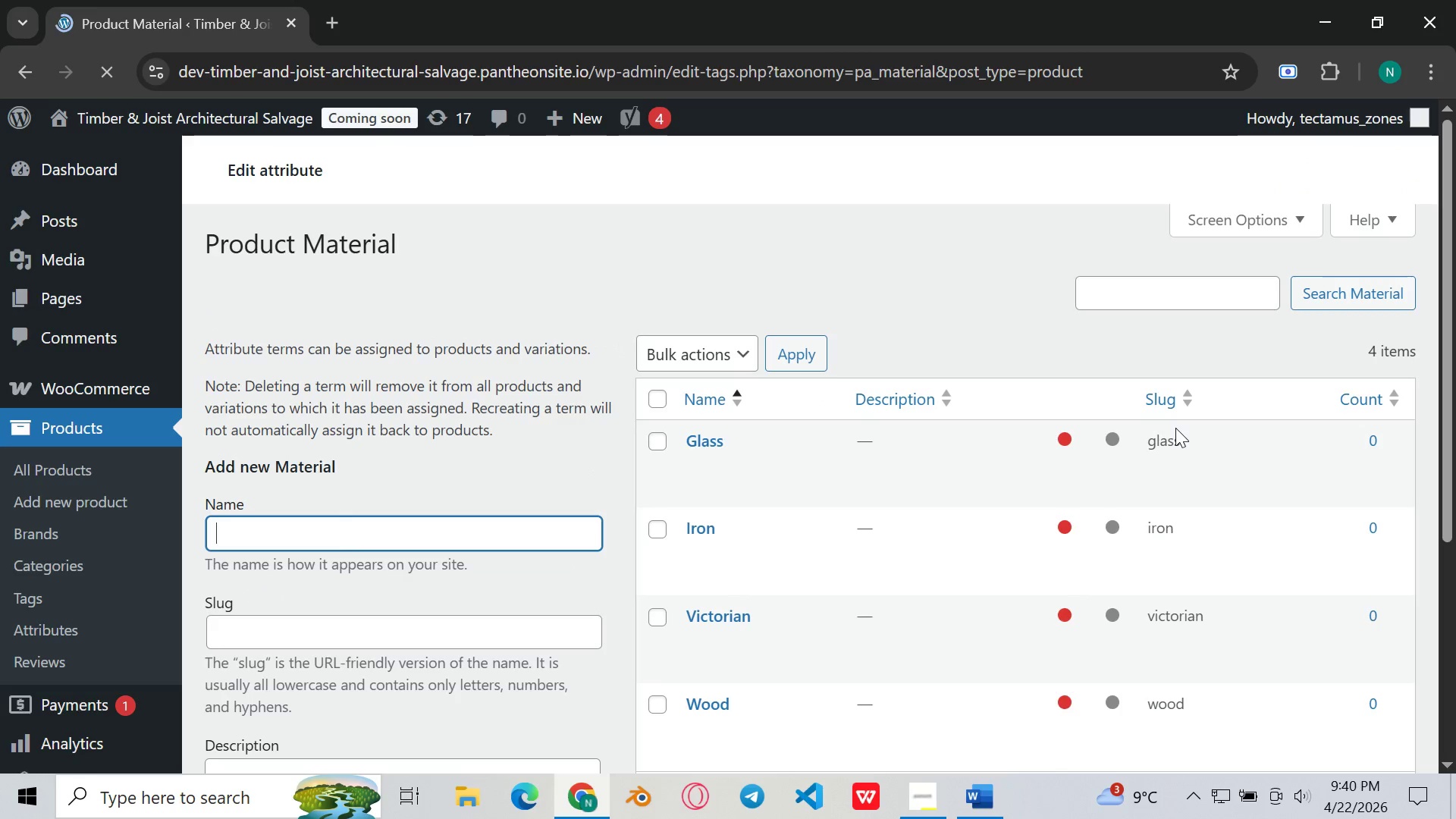 
scroll: coordinate [1175, 428], scroll_direction: down, amount: 2.0
 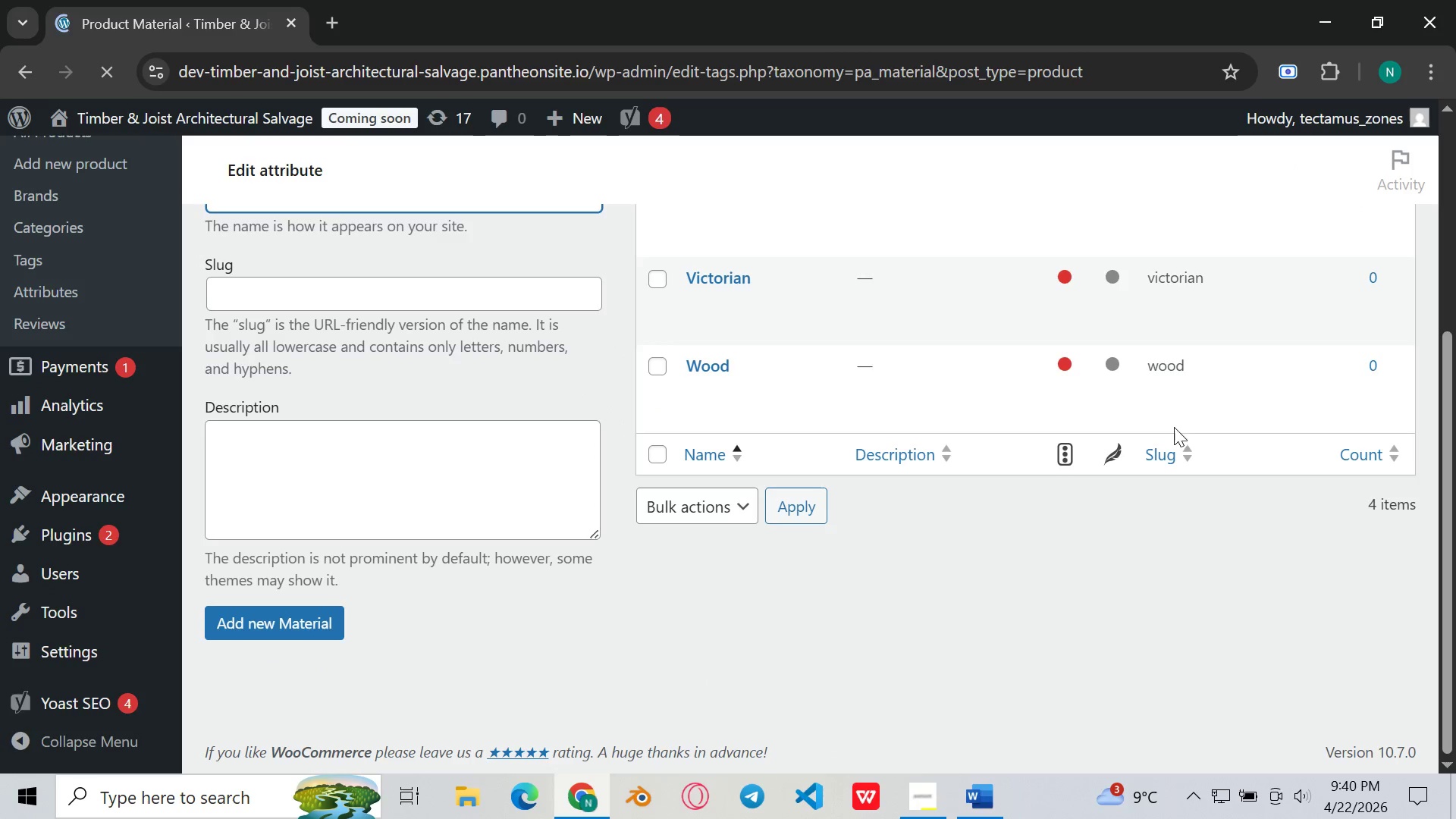 
scroll: coordinate [1159, 416], scroll_direction: none, amount: 0.0
 